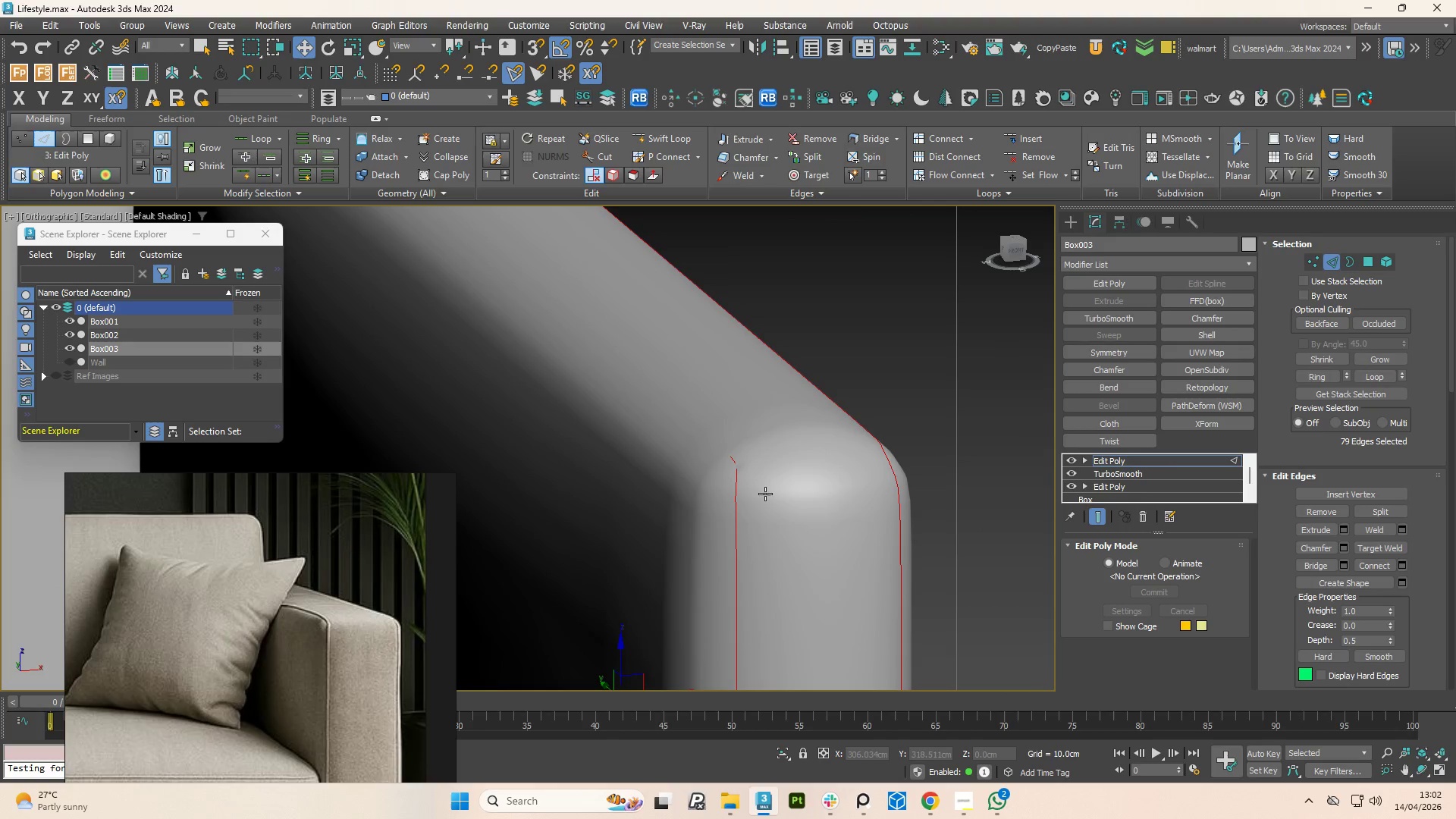 
key(Control+Z)
 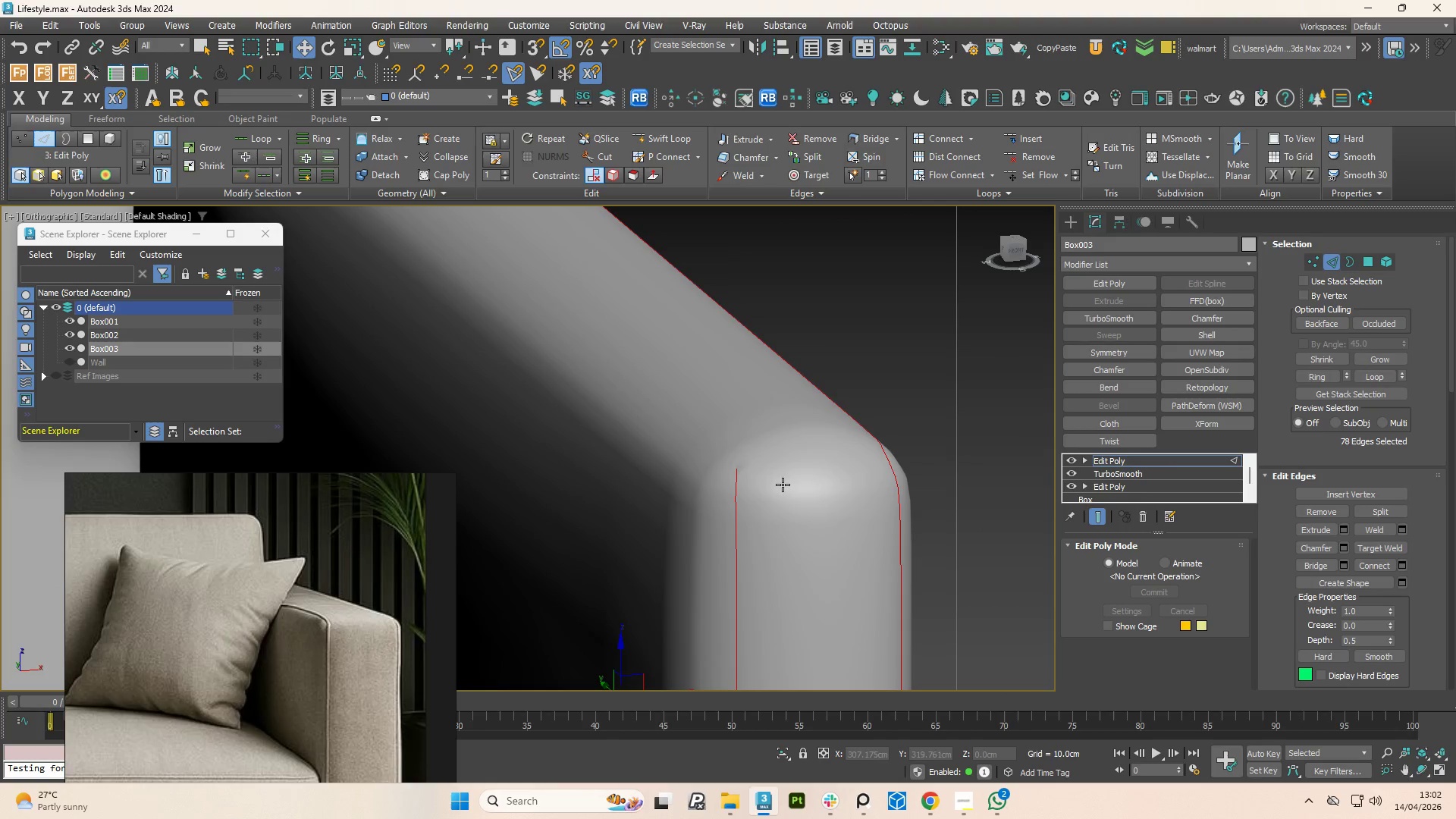 
key(Control+Z)
 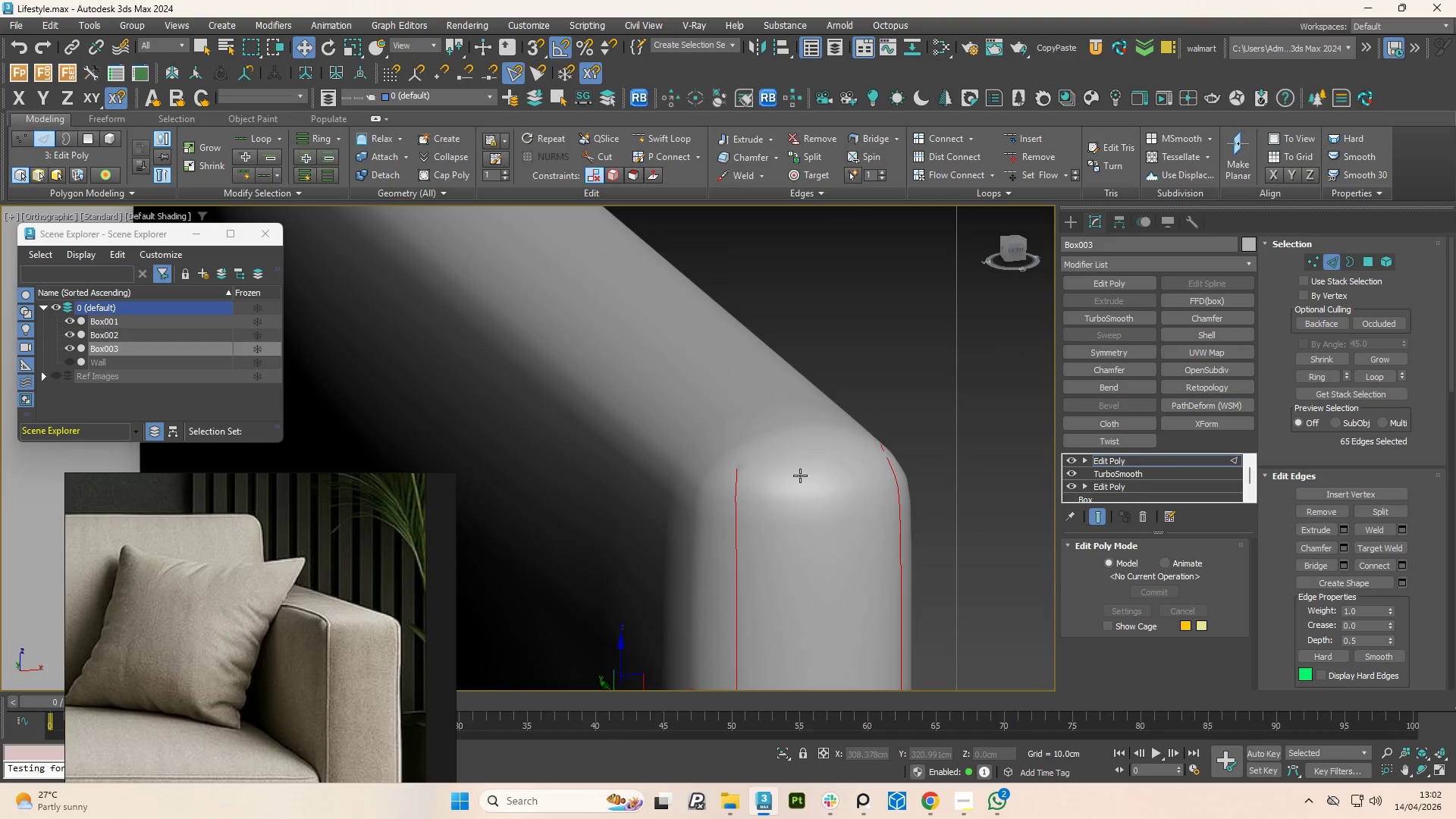 
key(Control+Z)
 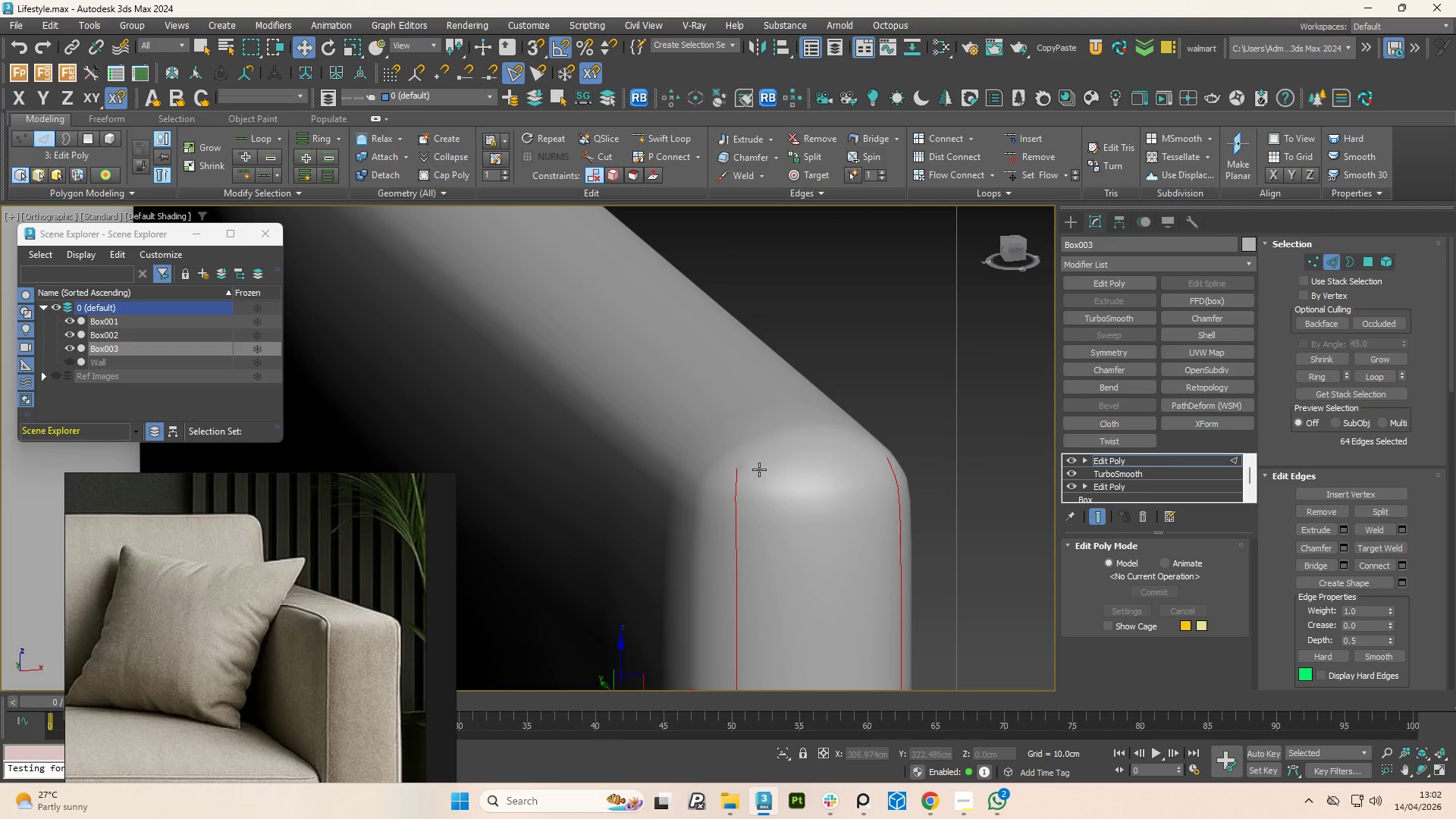 
key(Control+Z)
 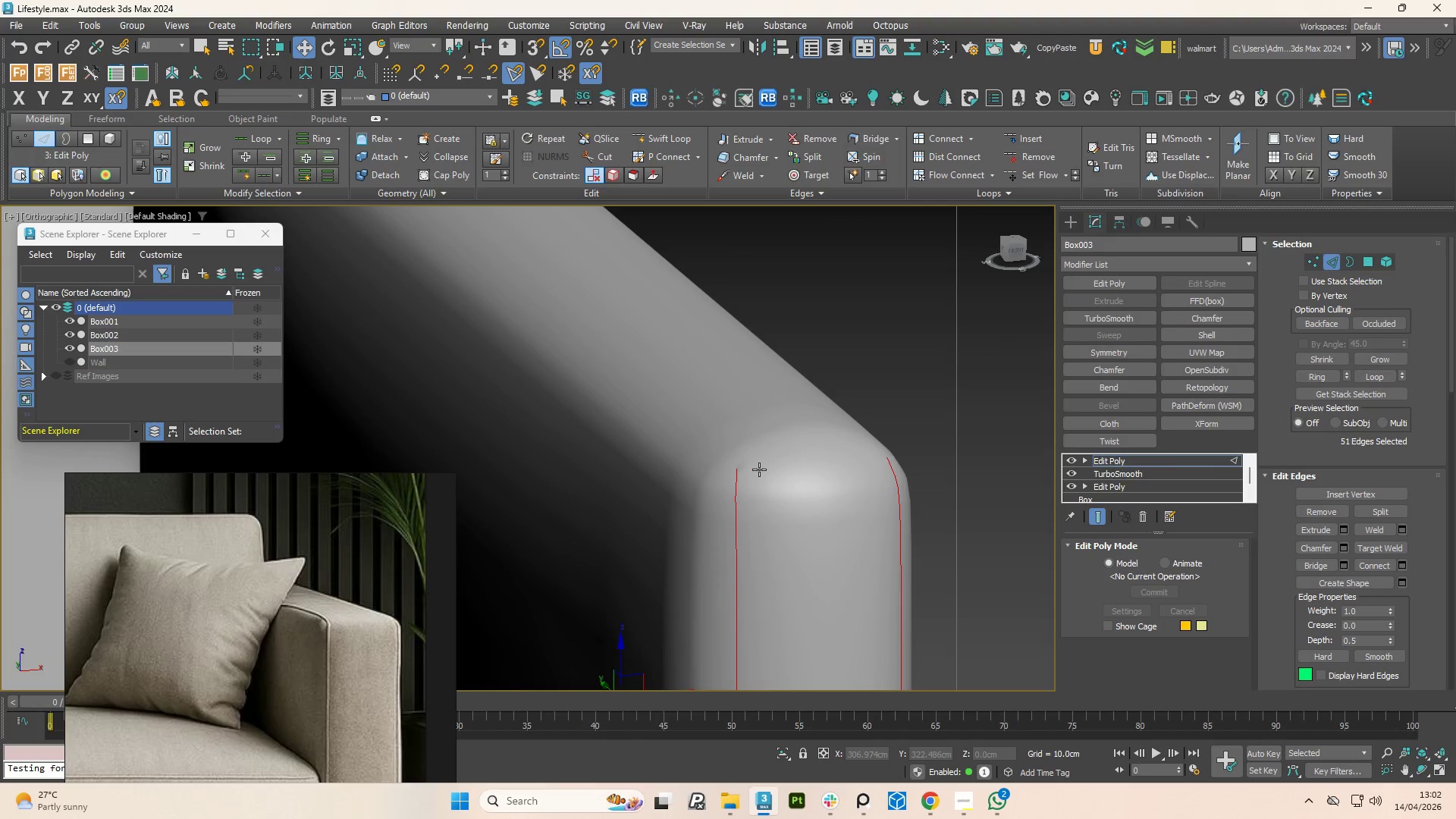 
key(Control+Z)
 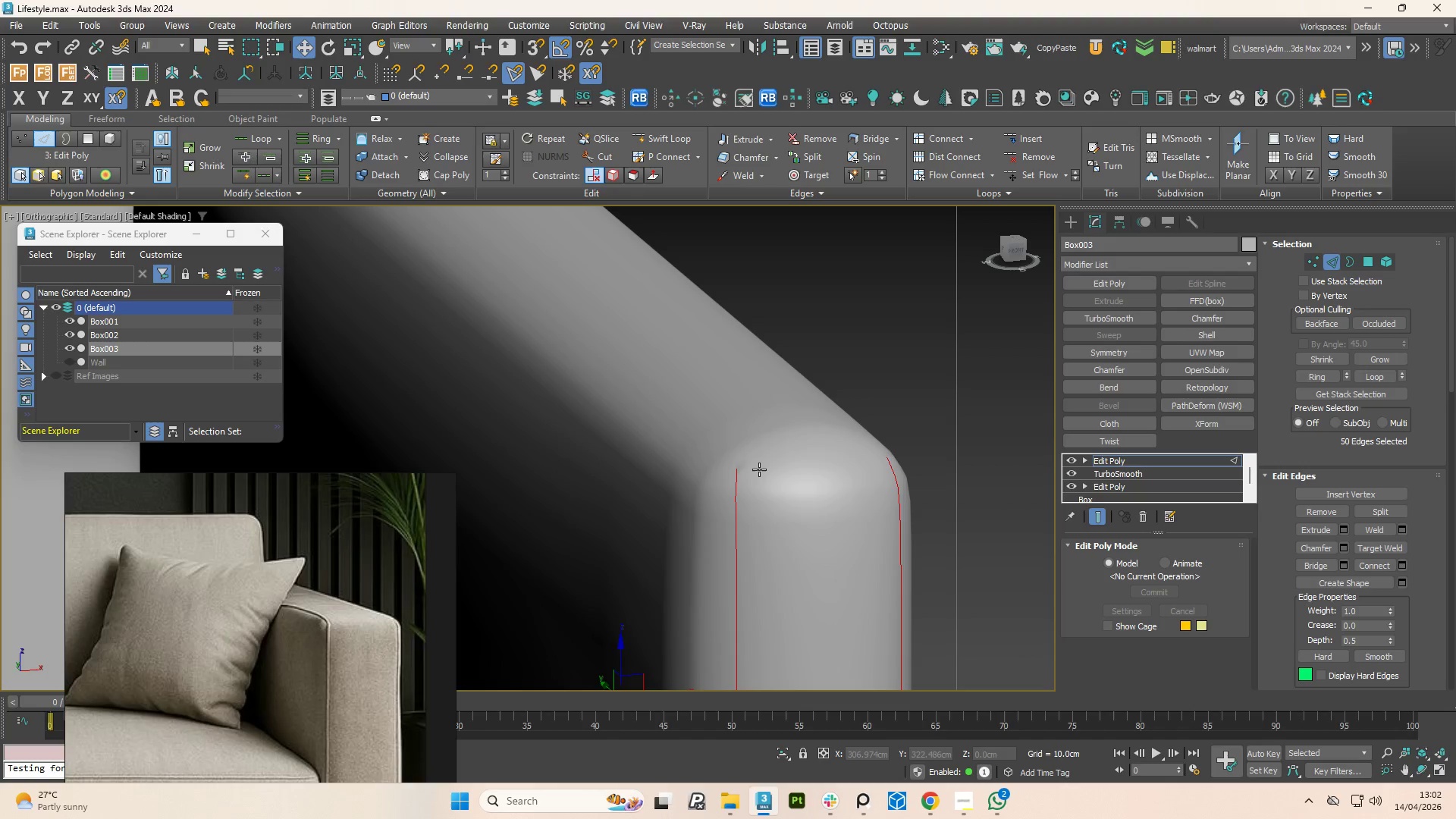 
key(Control+Z)
 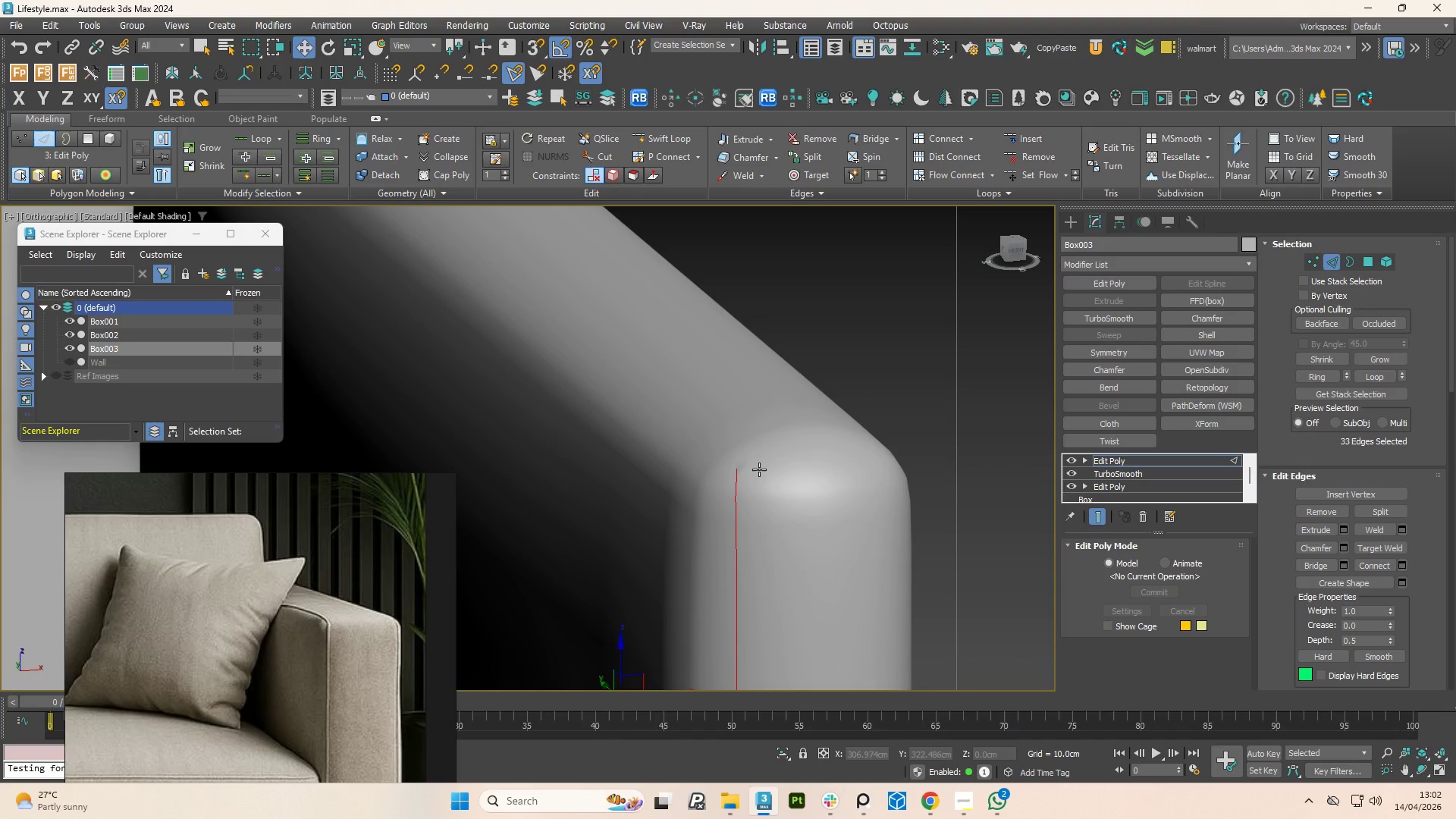 
key(Control+Z)
 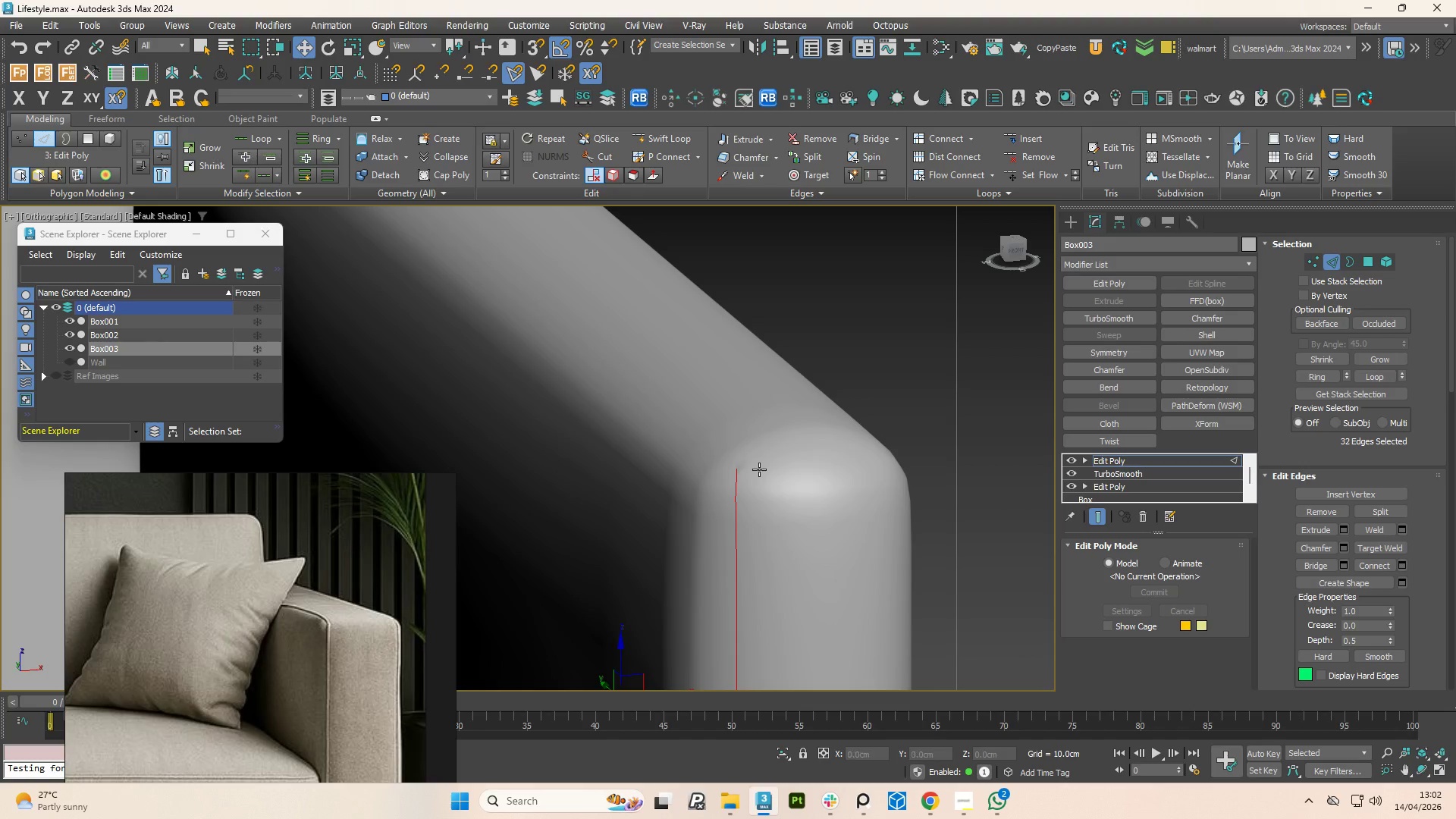 
key(Control+Z)
 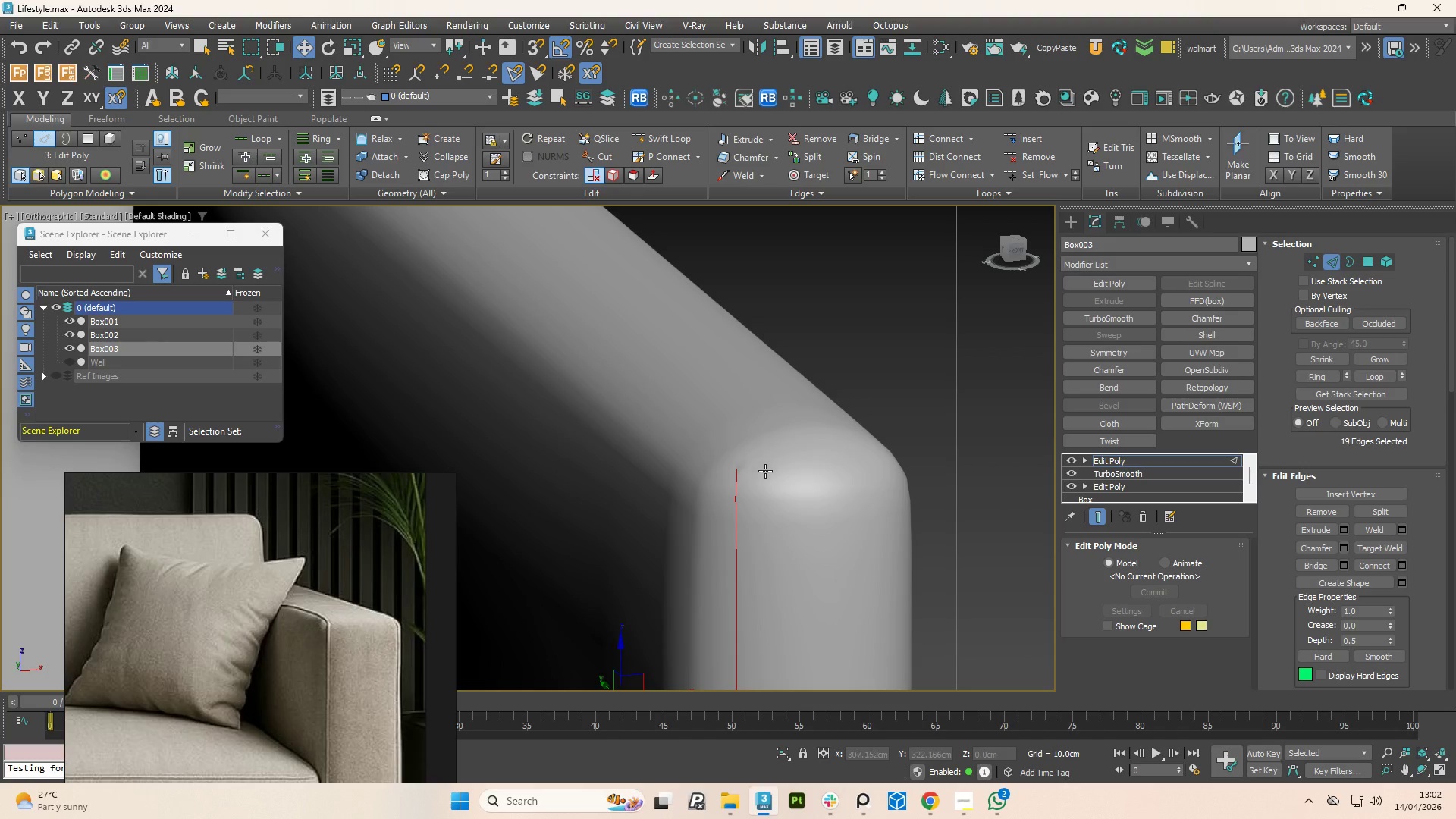 
key(Control+Z)
 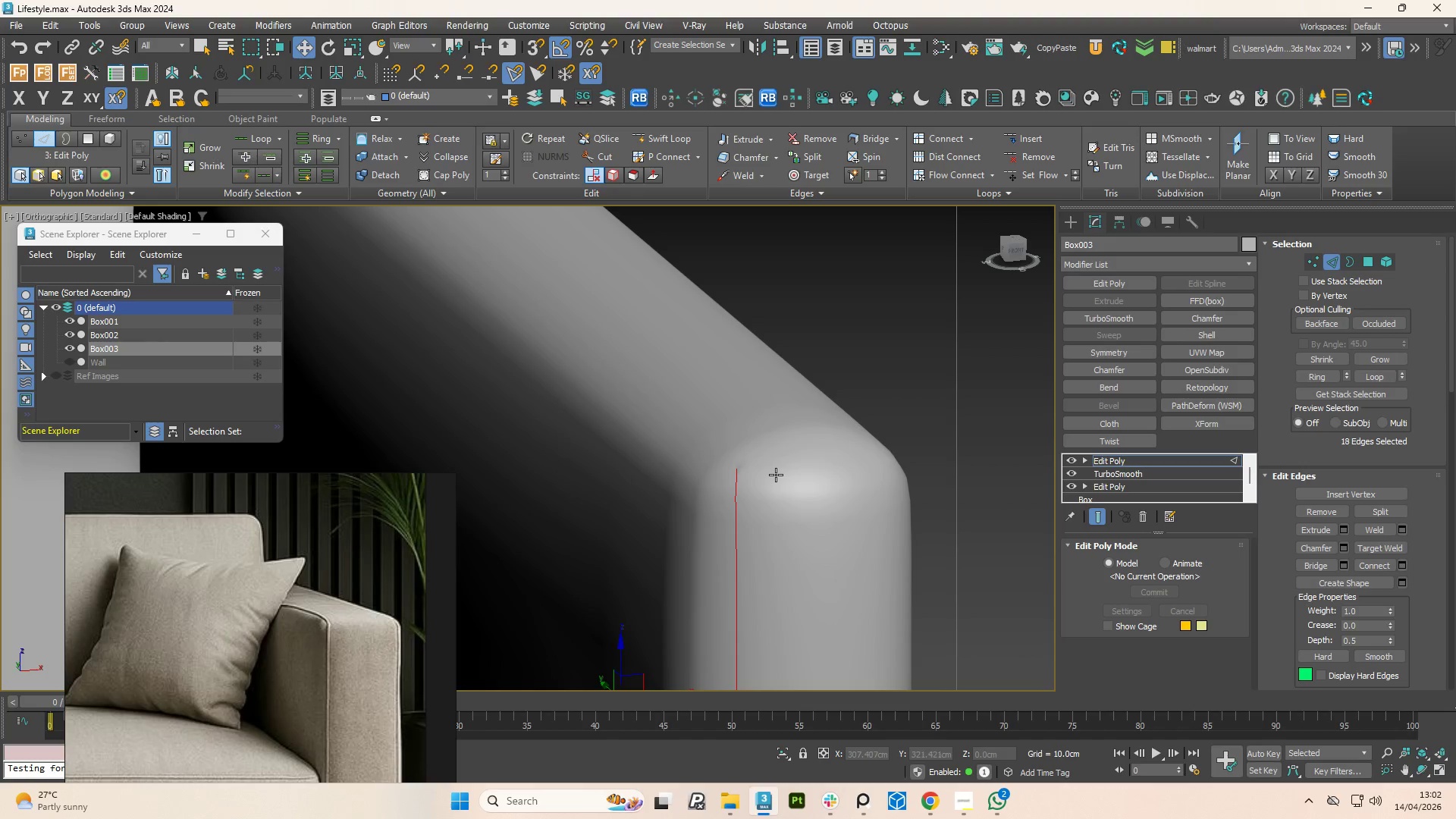 
key(Control+Z)
 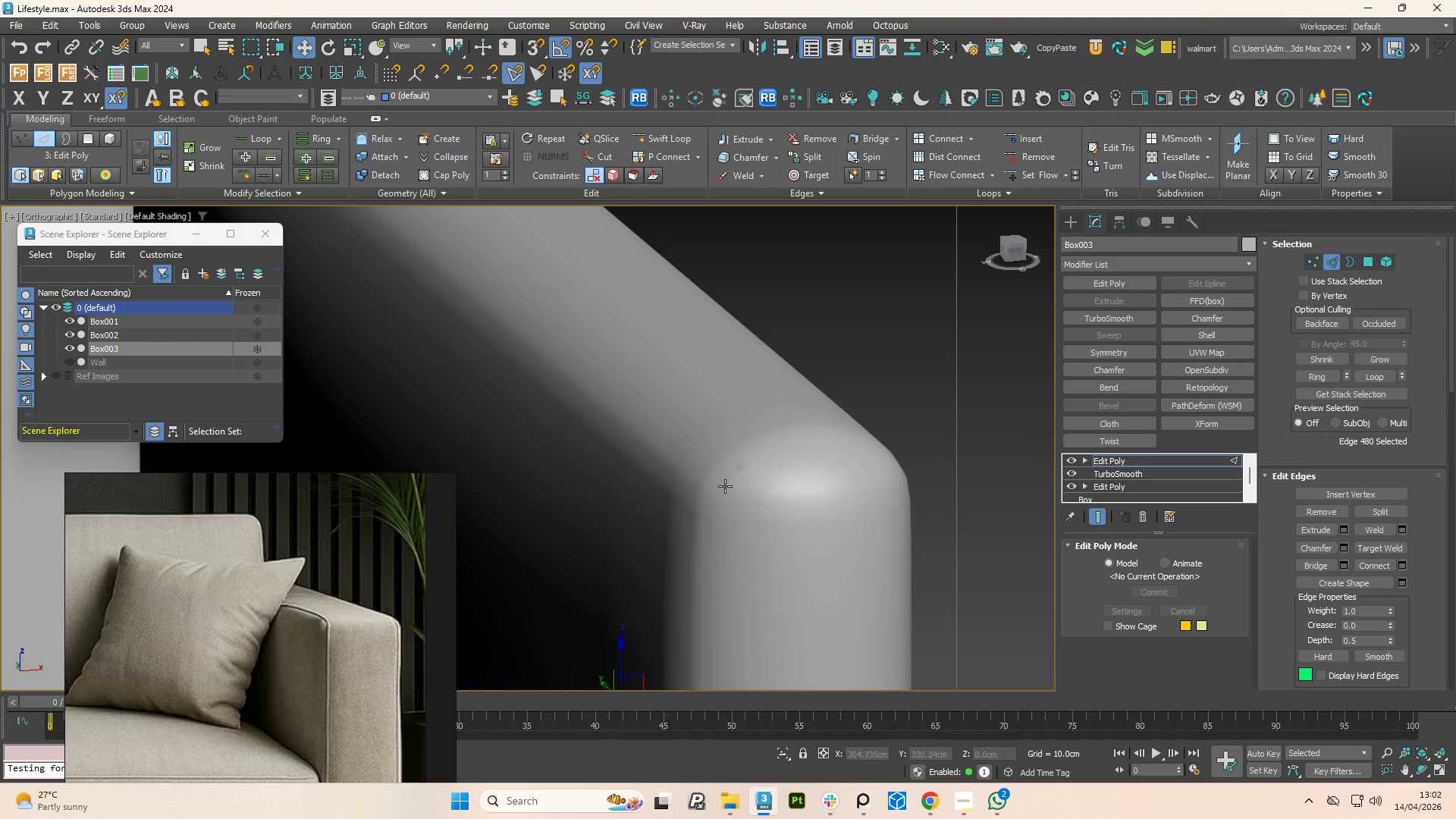 
key(F4)
 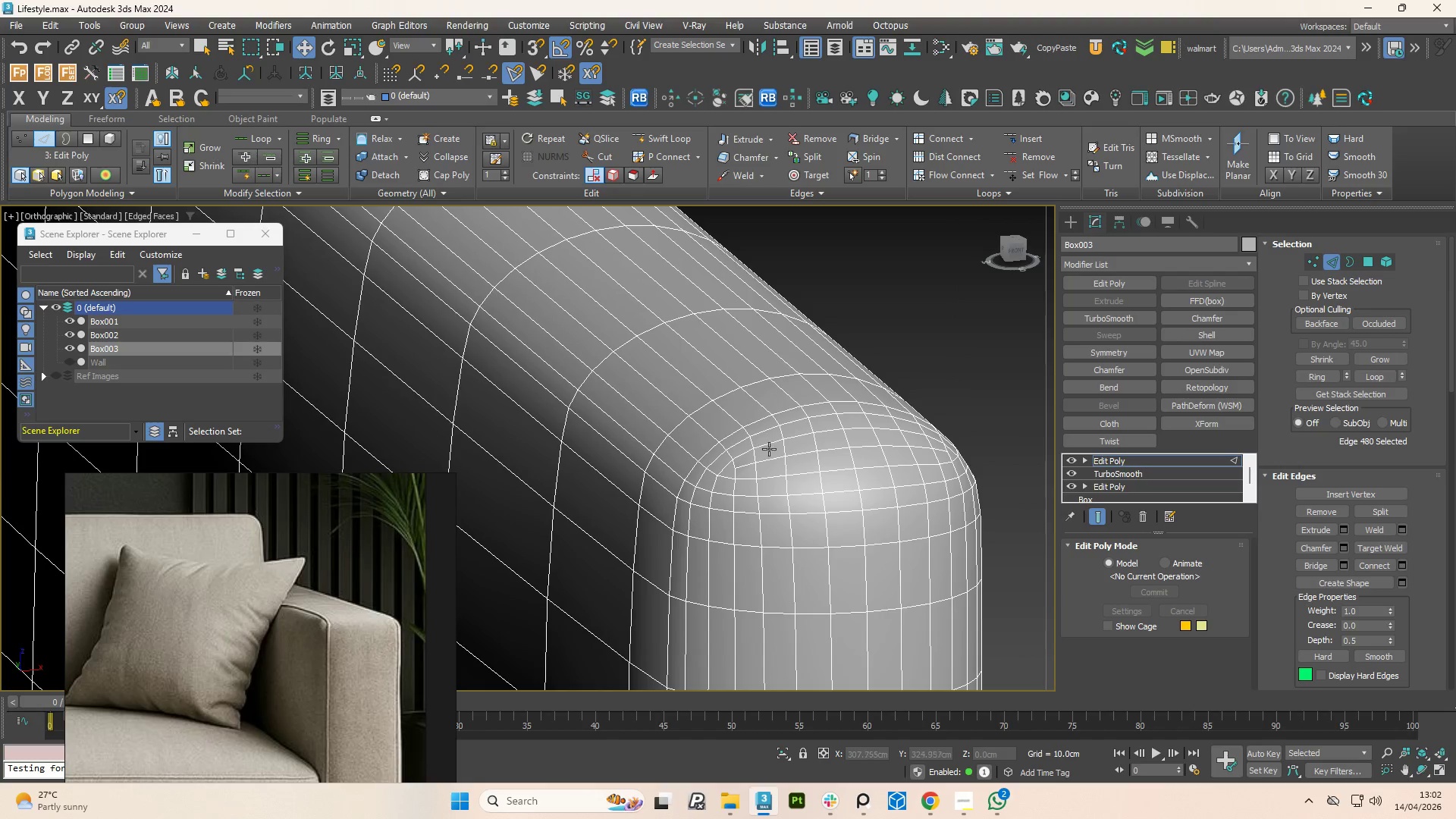 
scroll: coordinate [737, 465], scroll_direction: up, amount: 4.0
 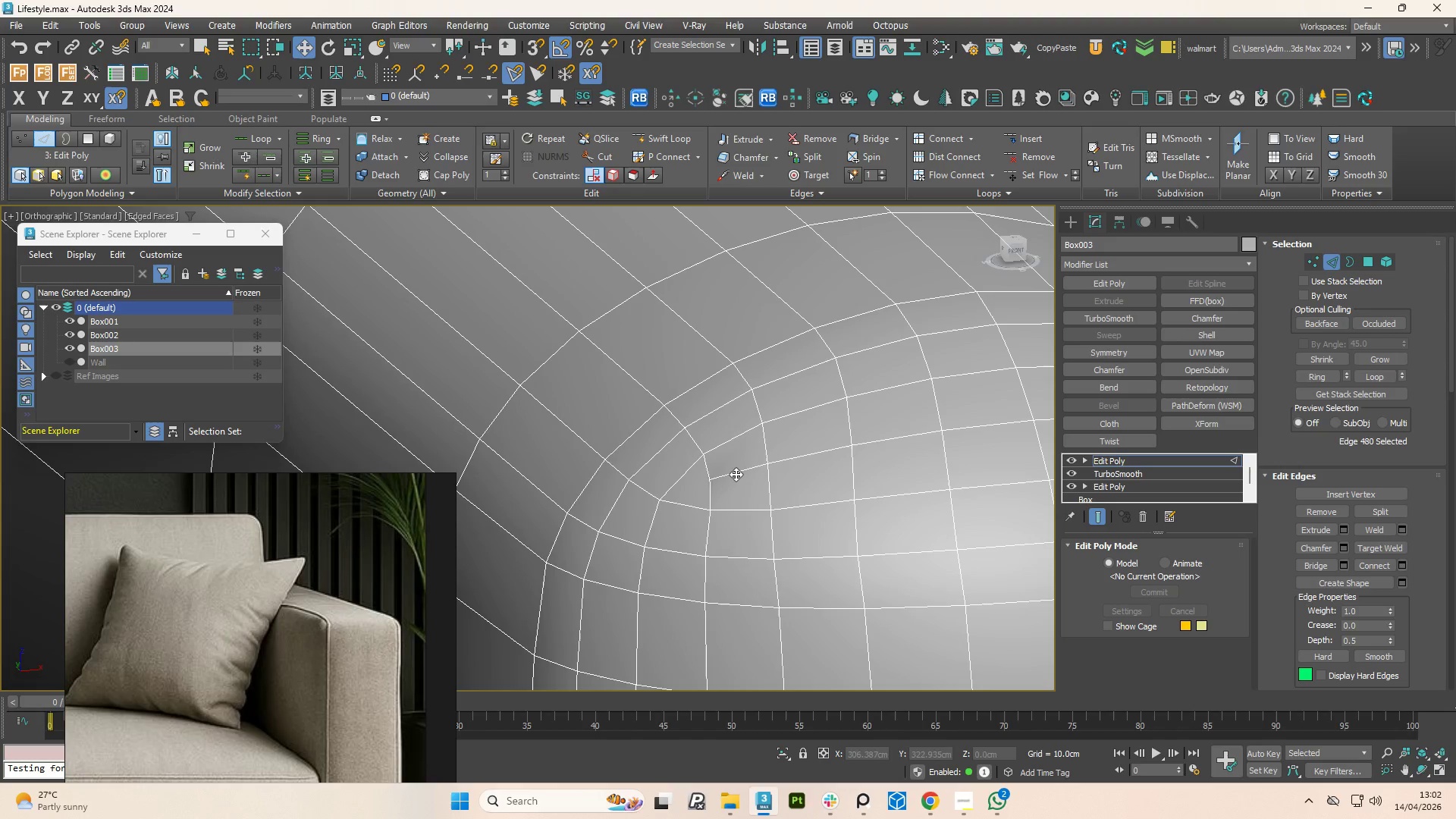 
double_click([736, 474])
 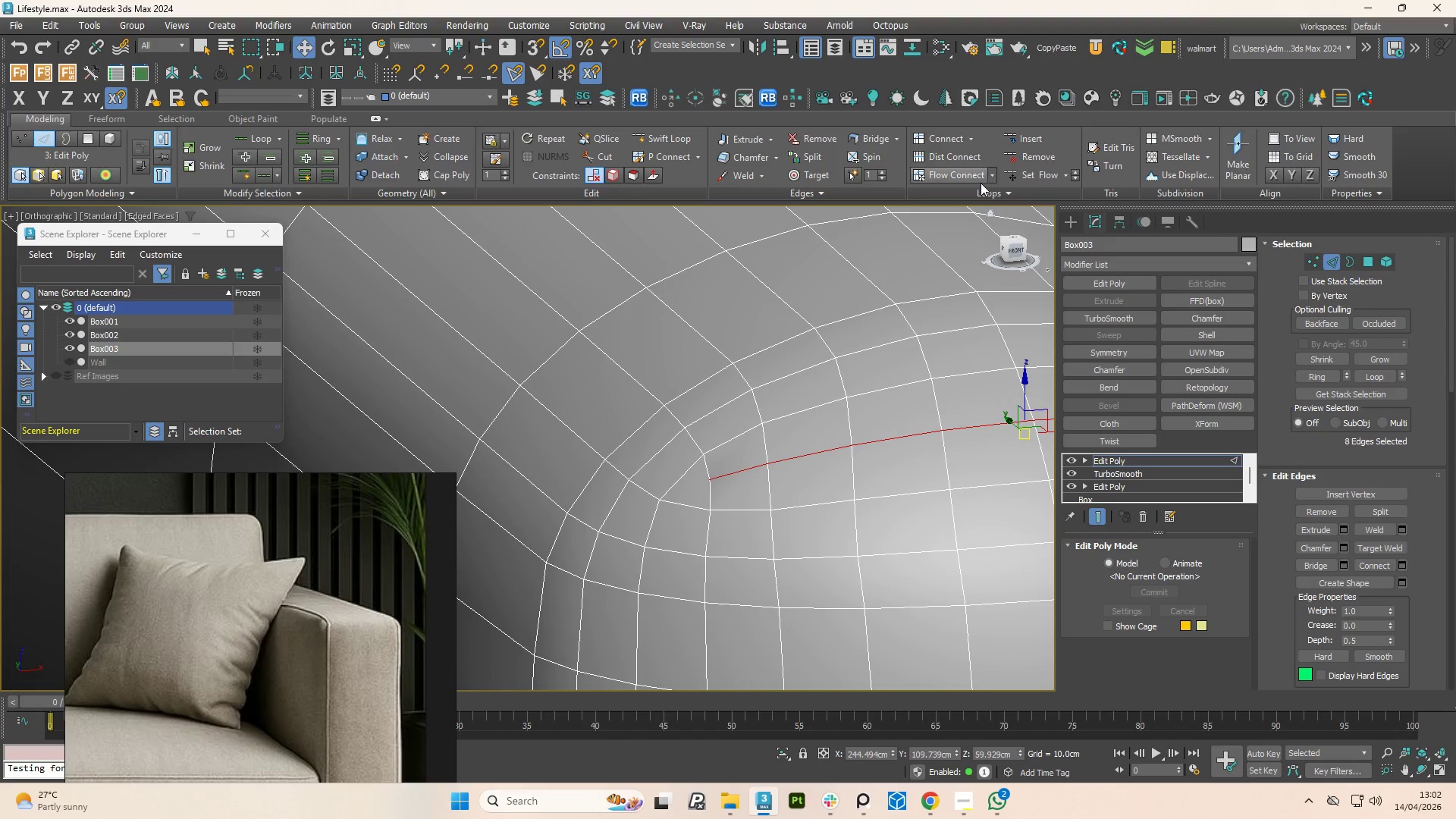 
left_click([1030, 178])
 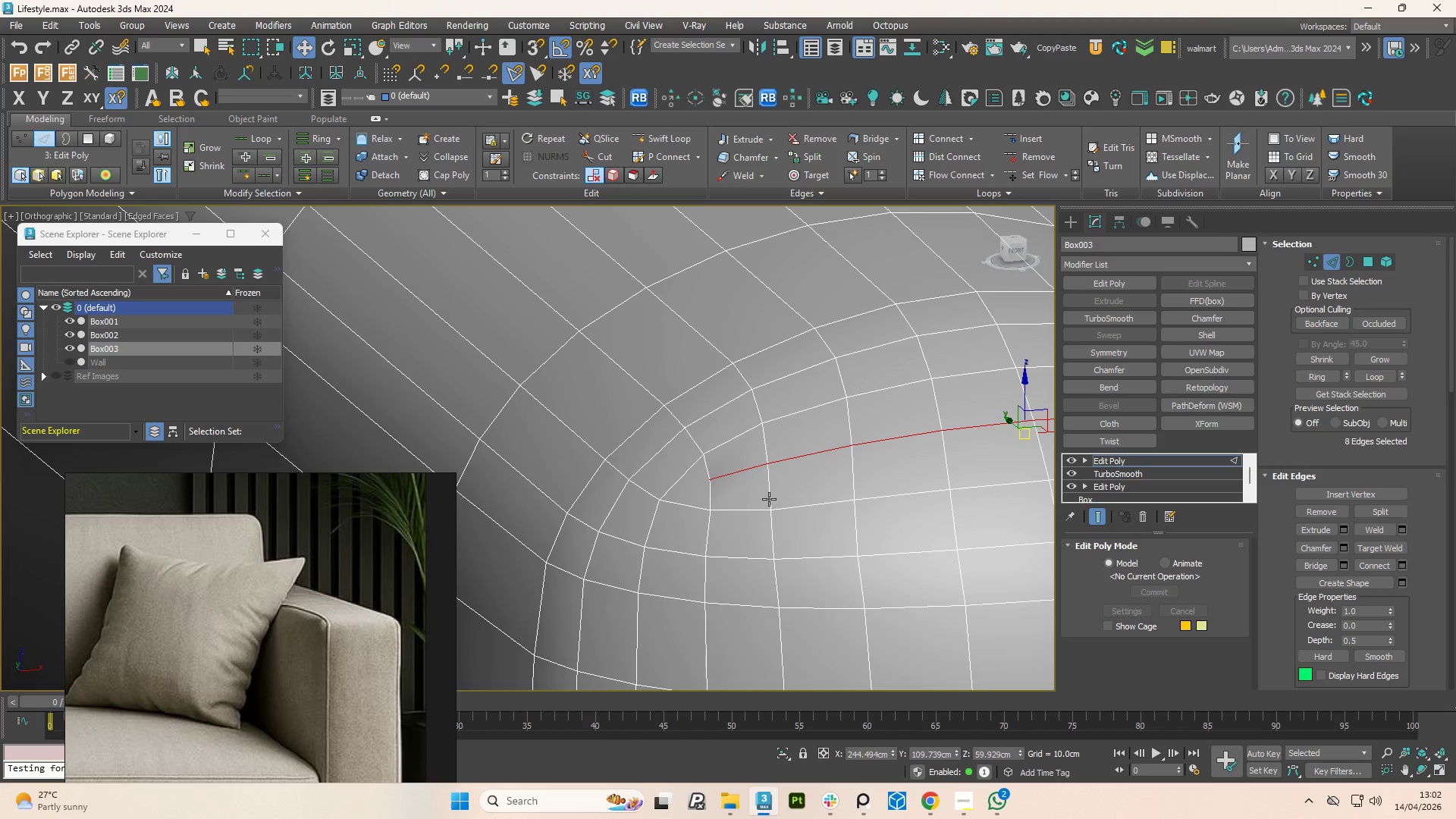 
key(F4)
 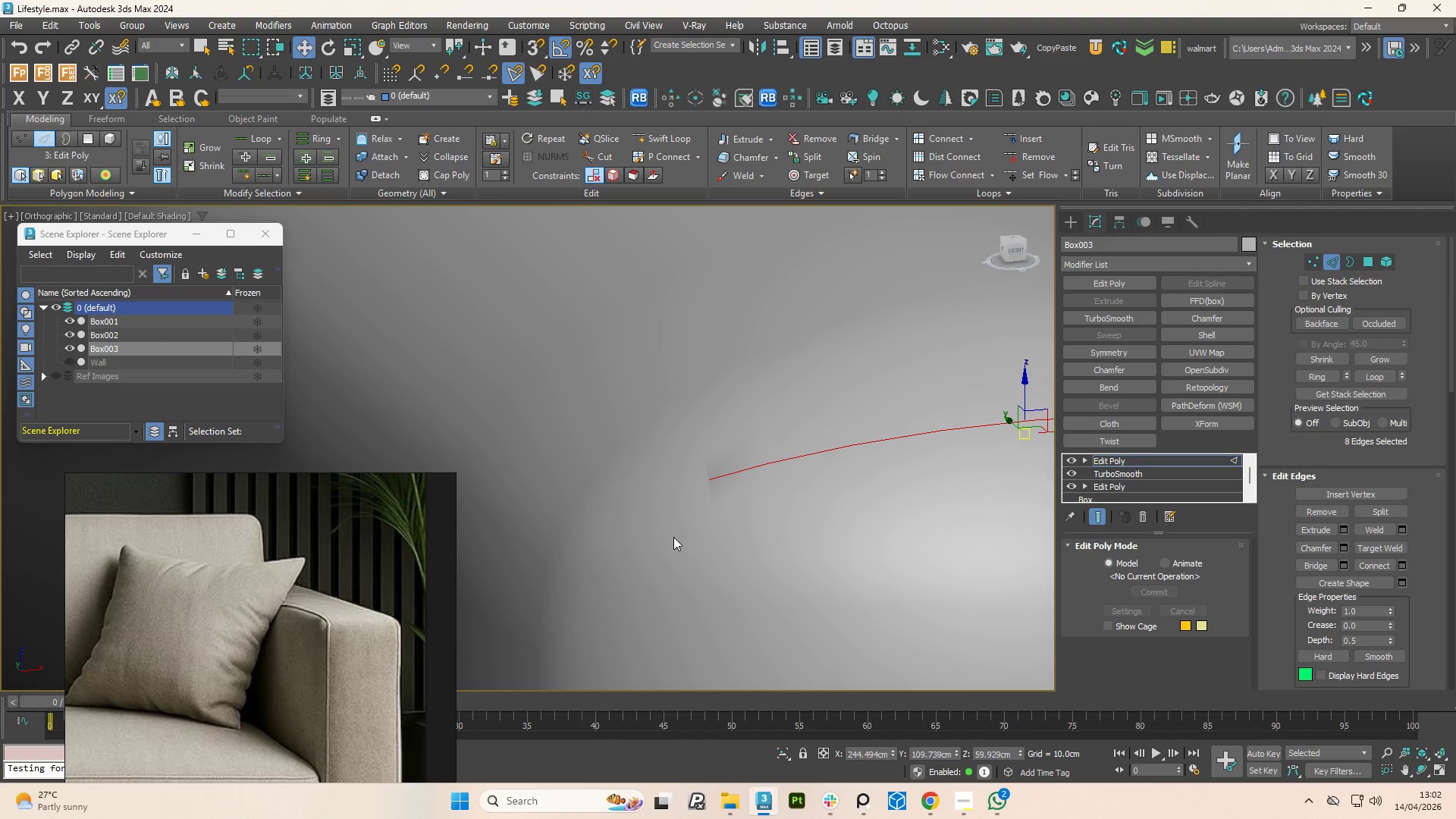 
key(F4)
 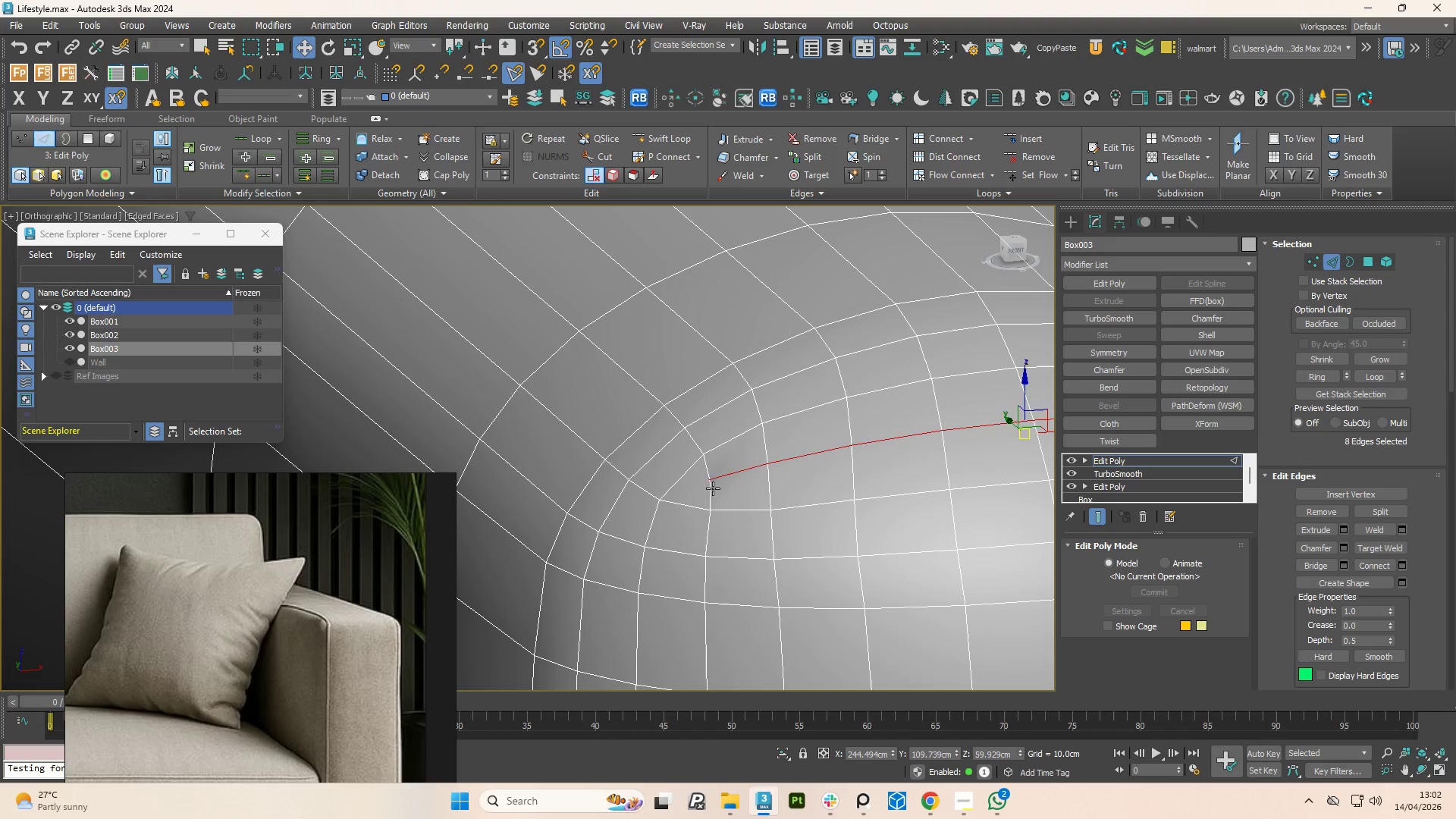 
double_click([713, 488])
 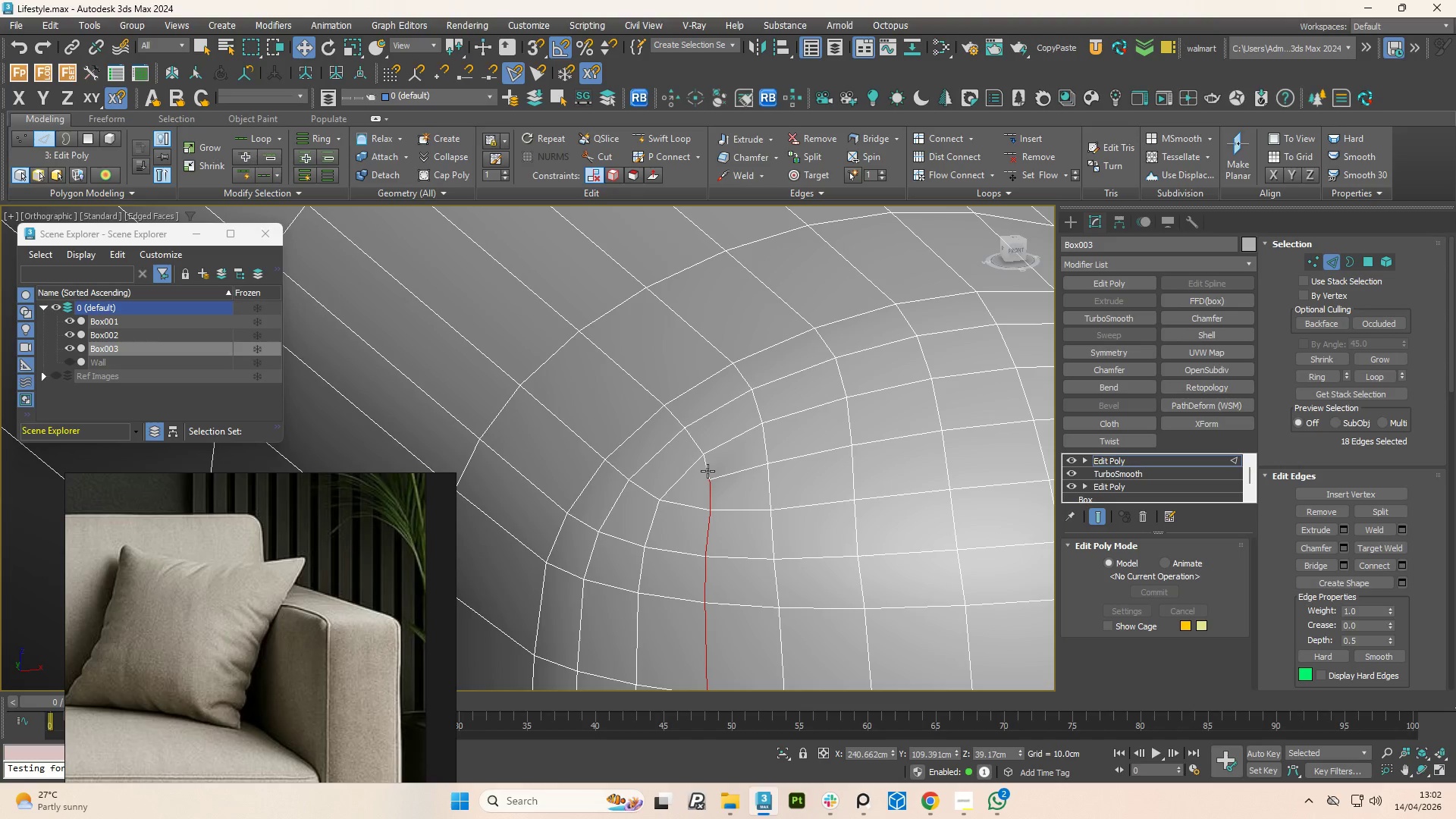 
hold_key(key=ControlLeft, duration=0.88)
left_click([704, 465])
 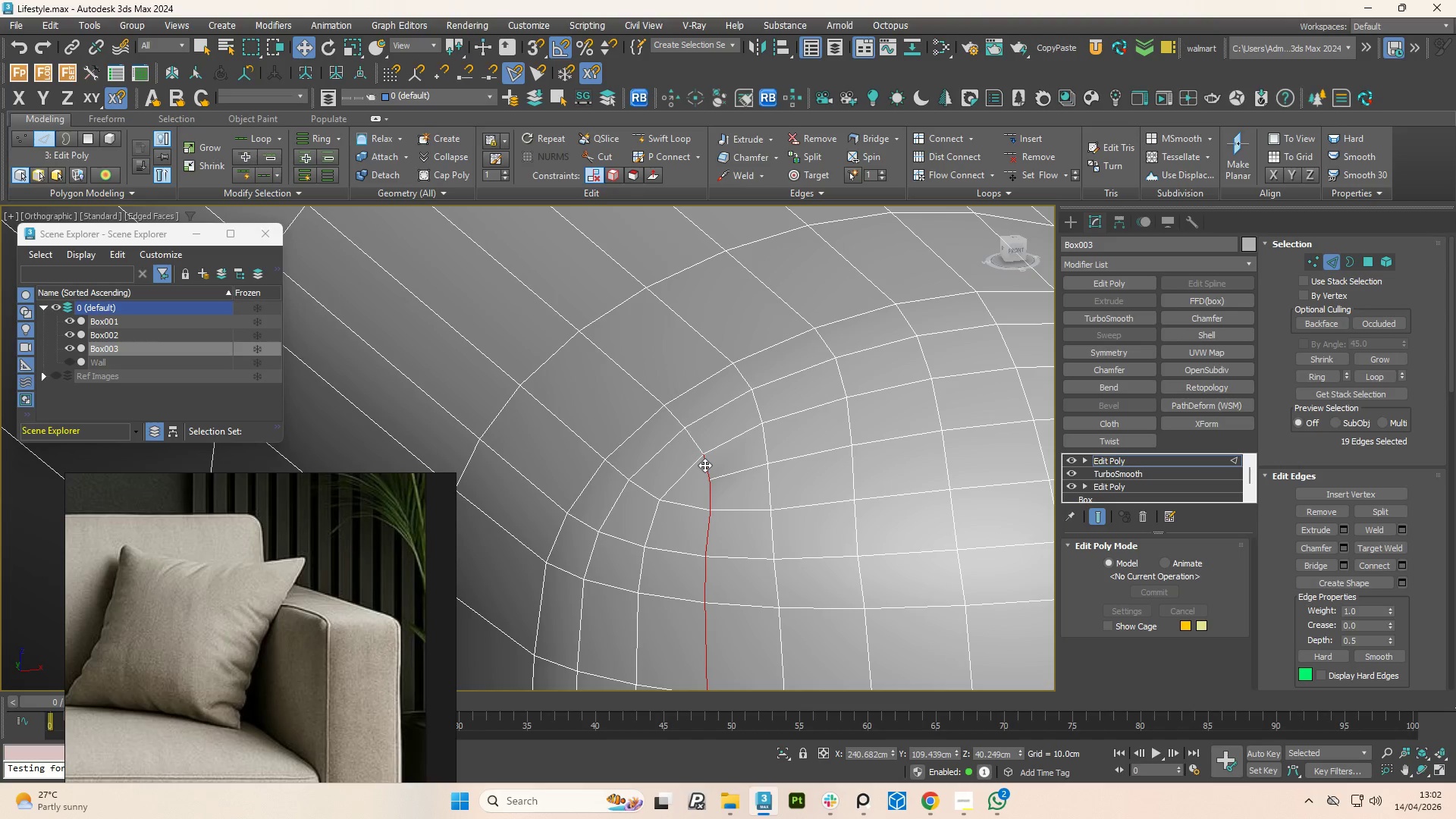 
double_click([704, 465])
 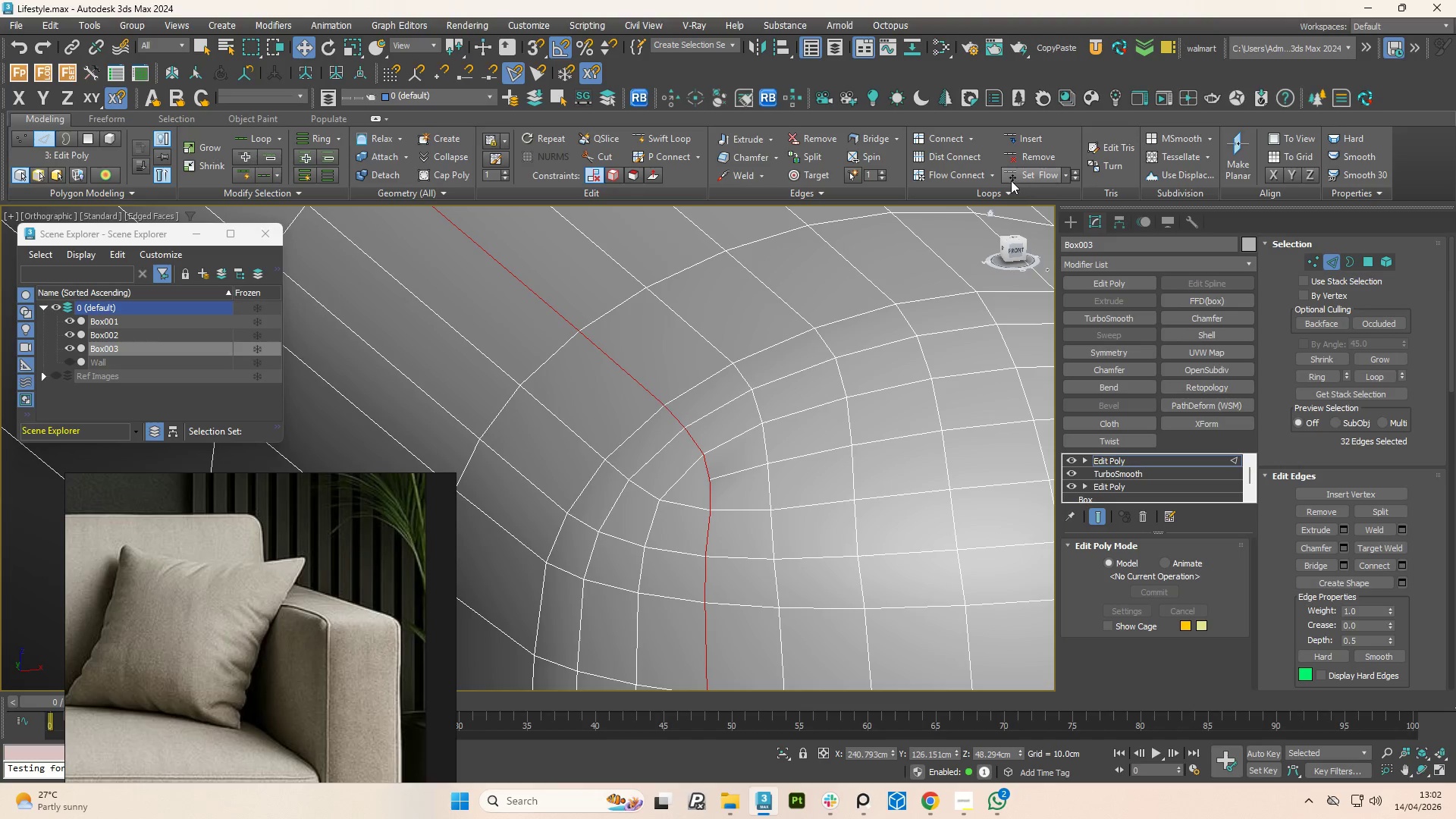 
left_click([1033, 177])
 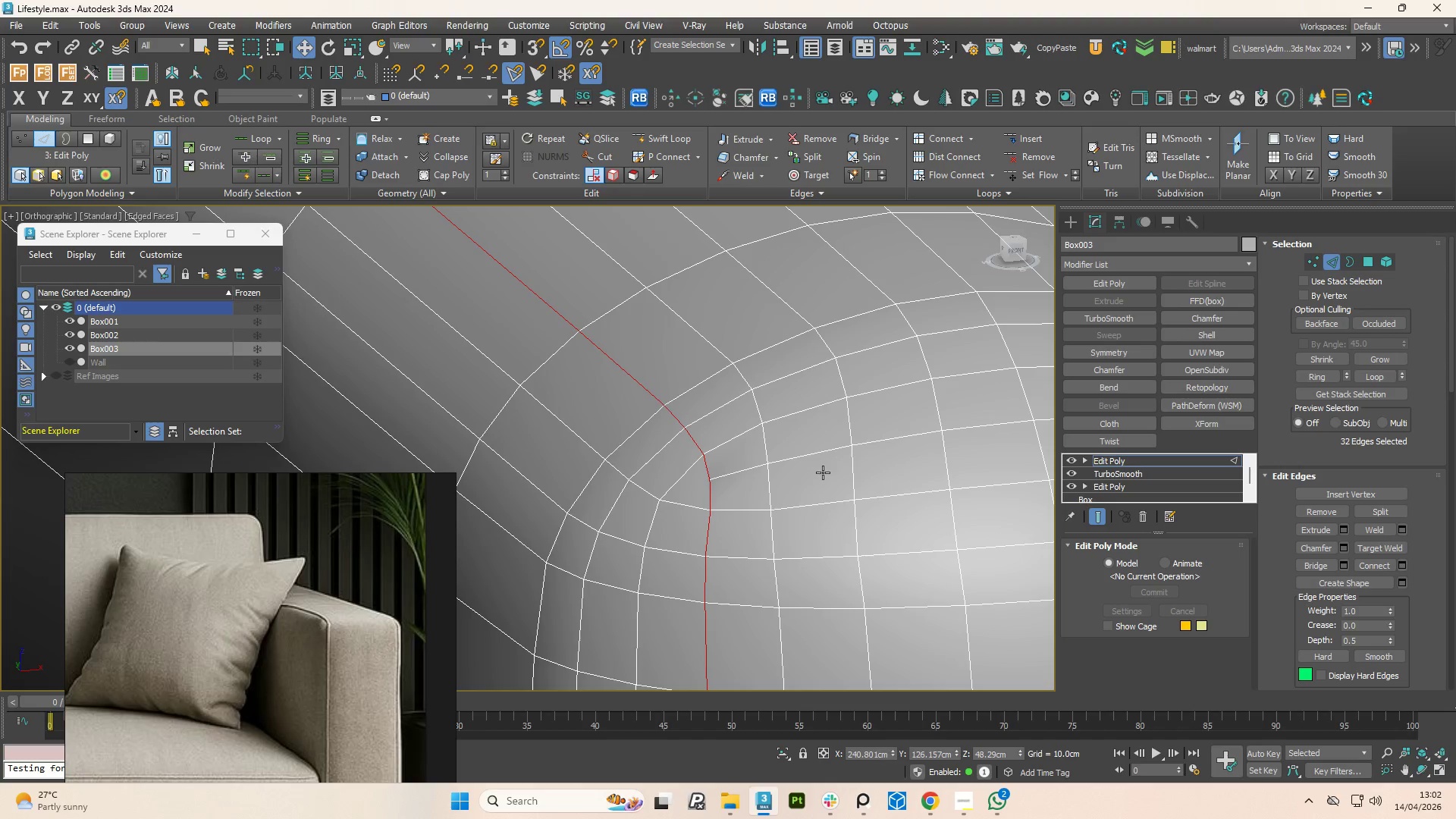 
left_click([817, 479])
 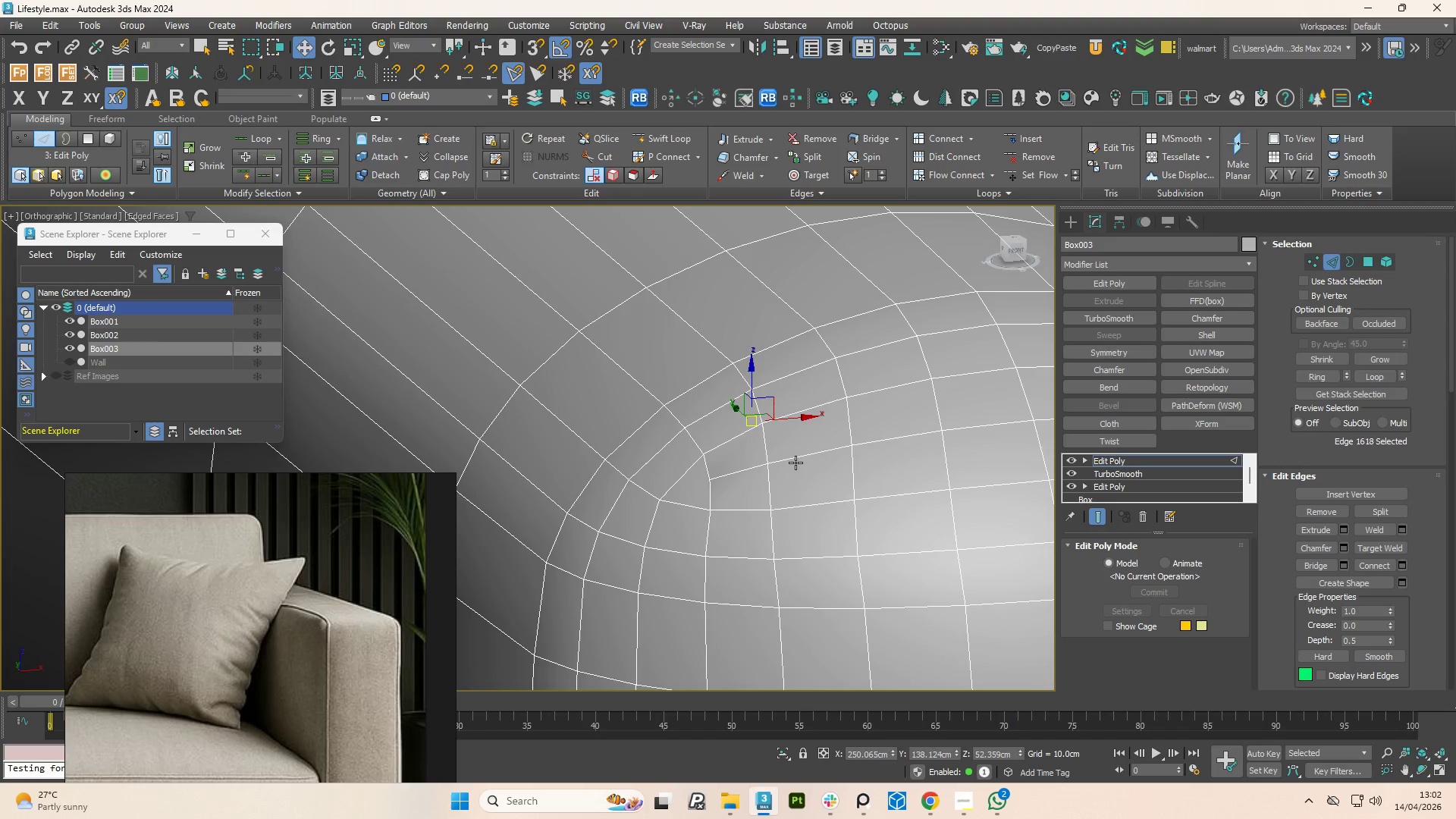 
double_click([795, 463])
 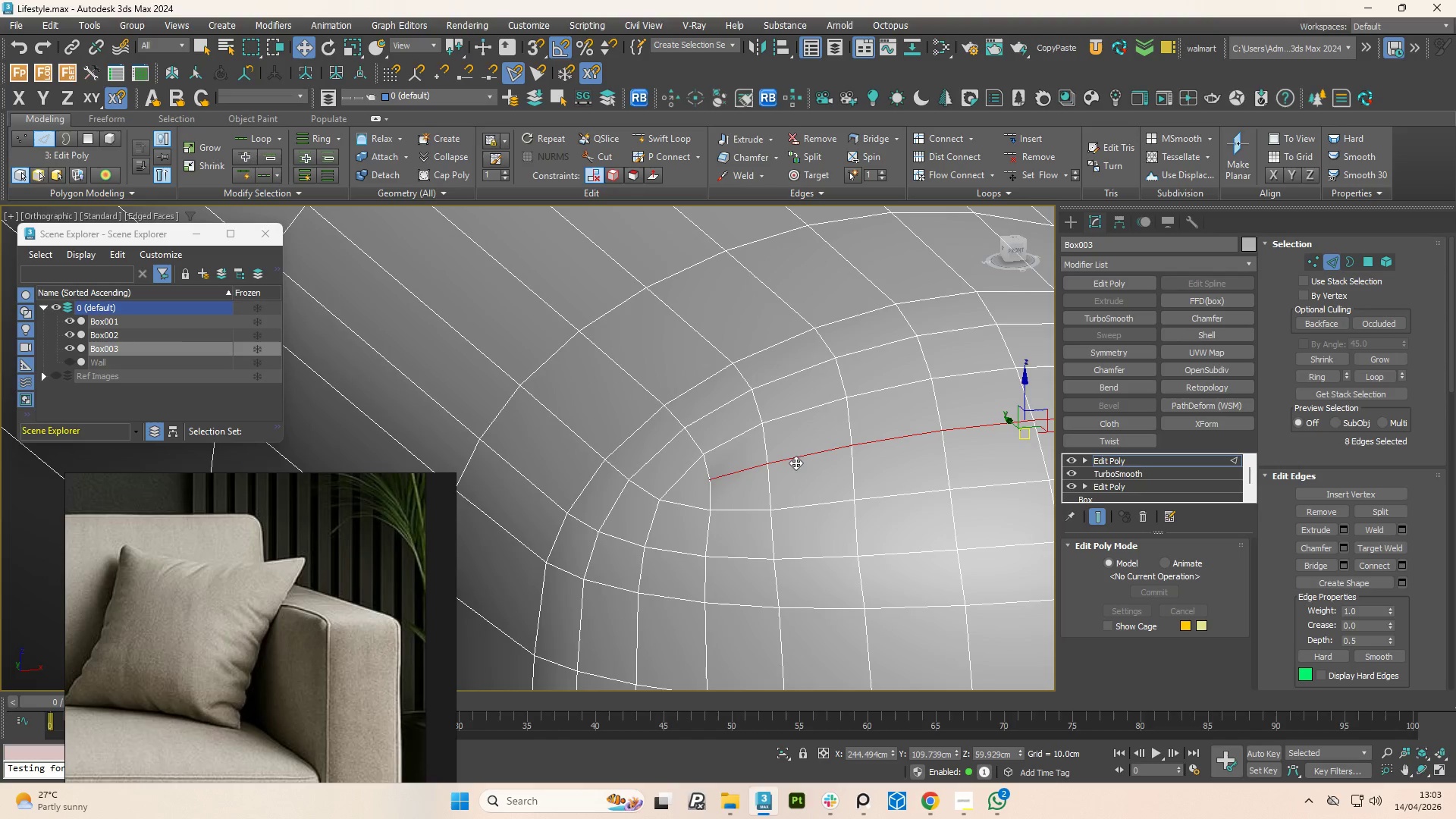 
scroll: coordinate [722, 473], scroll_direction: down, amount: 3.0
 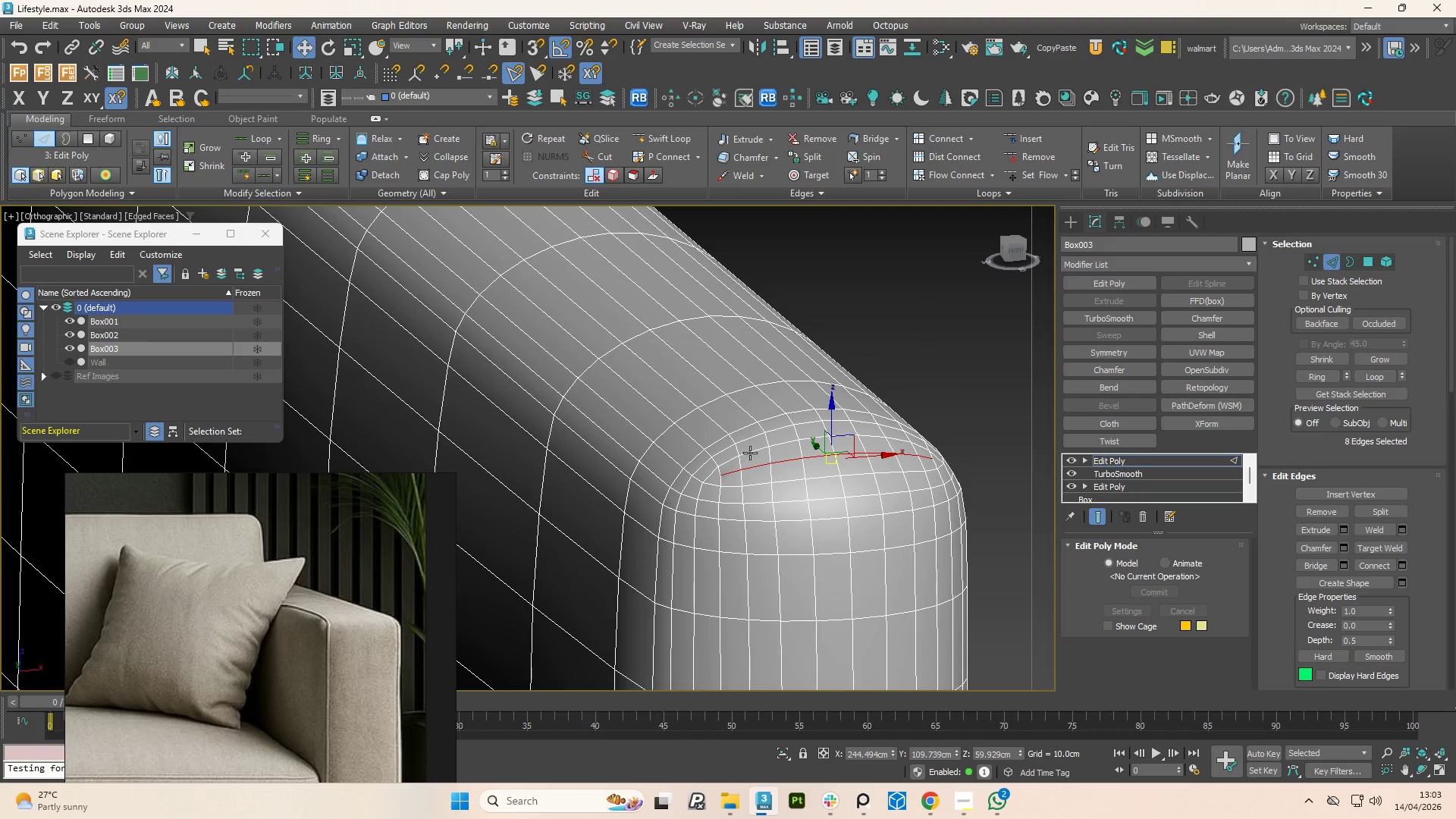 
double_click([752, 453])
 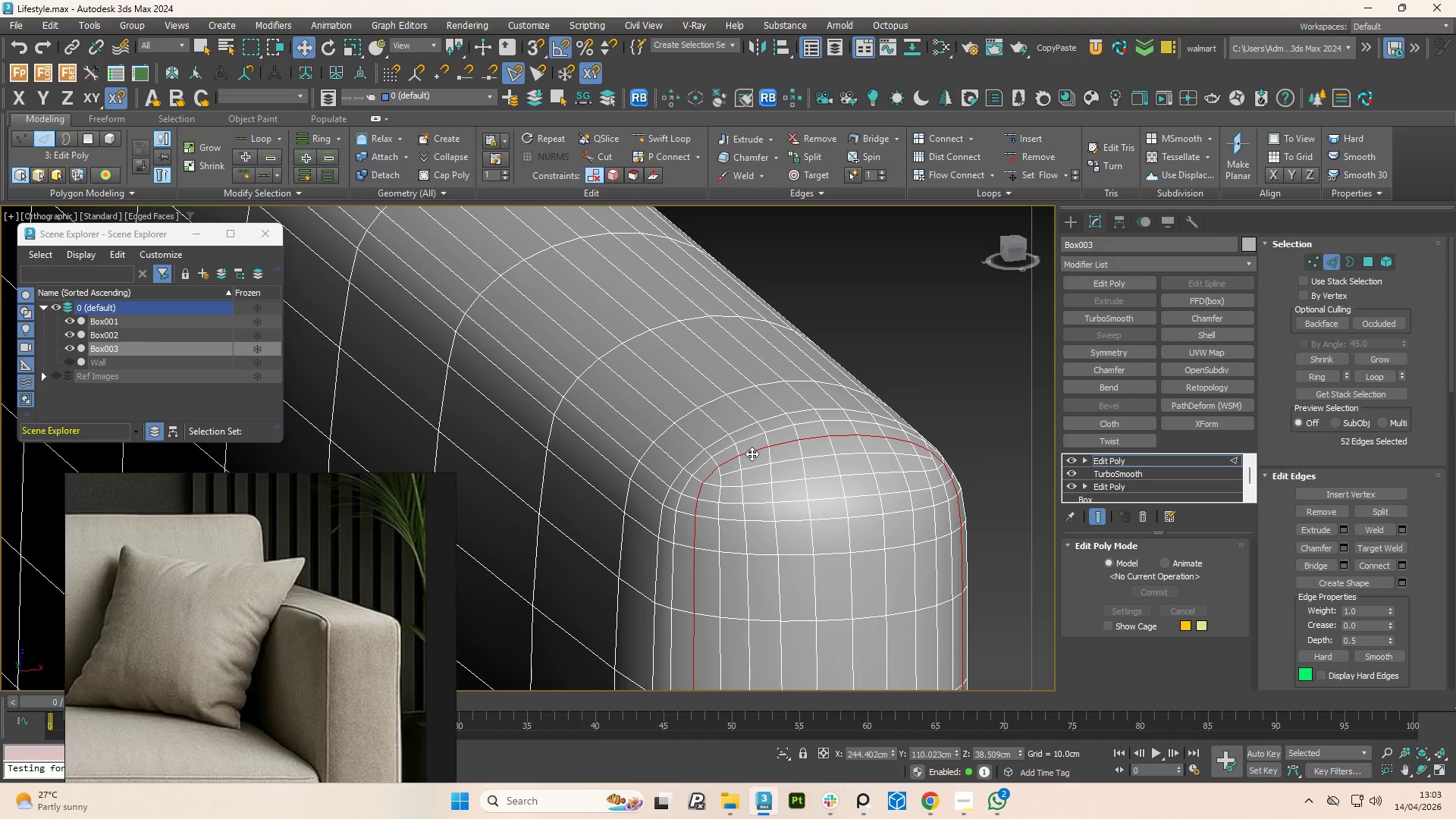 
wait(8.26)
 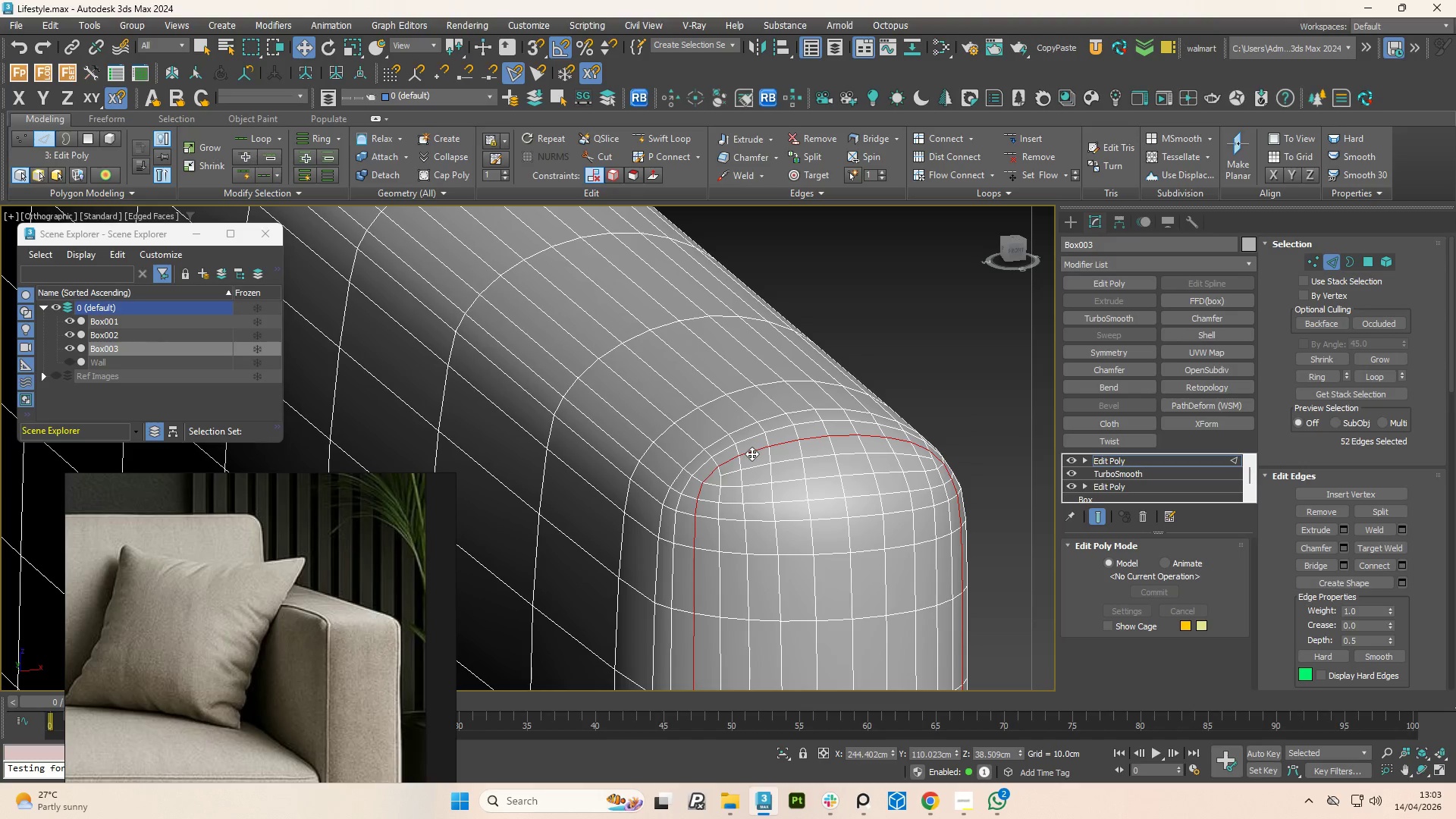 
scroll: coordinate [777, 459], scroll_direction: down, amount: 5.0
 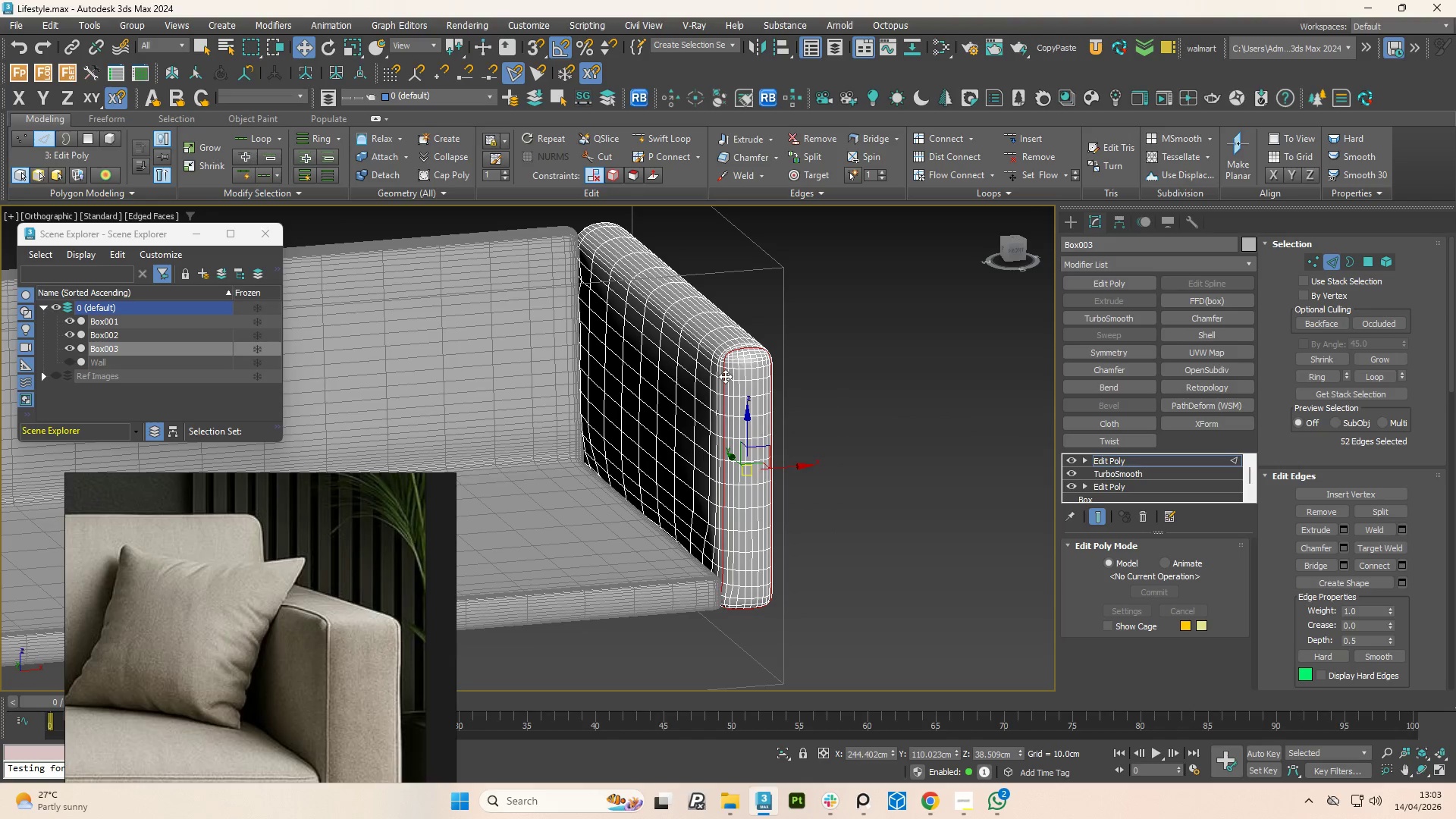 
scroll: coordinate [726, 389], scroll_direction: up, amount: 7.0
 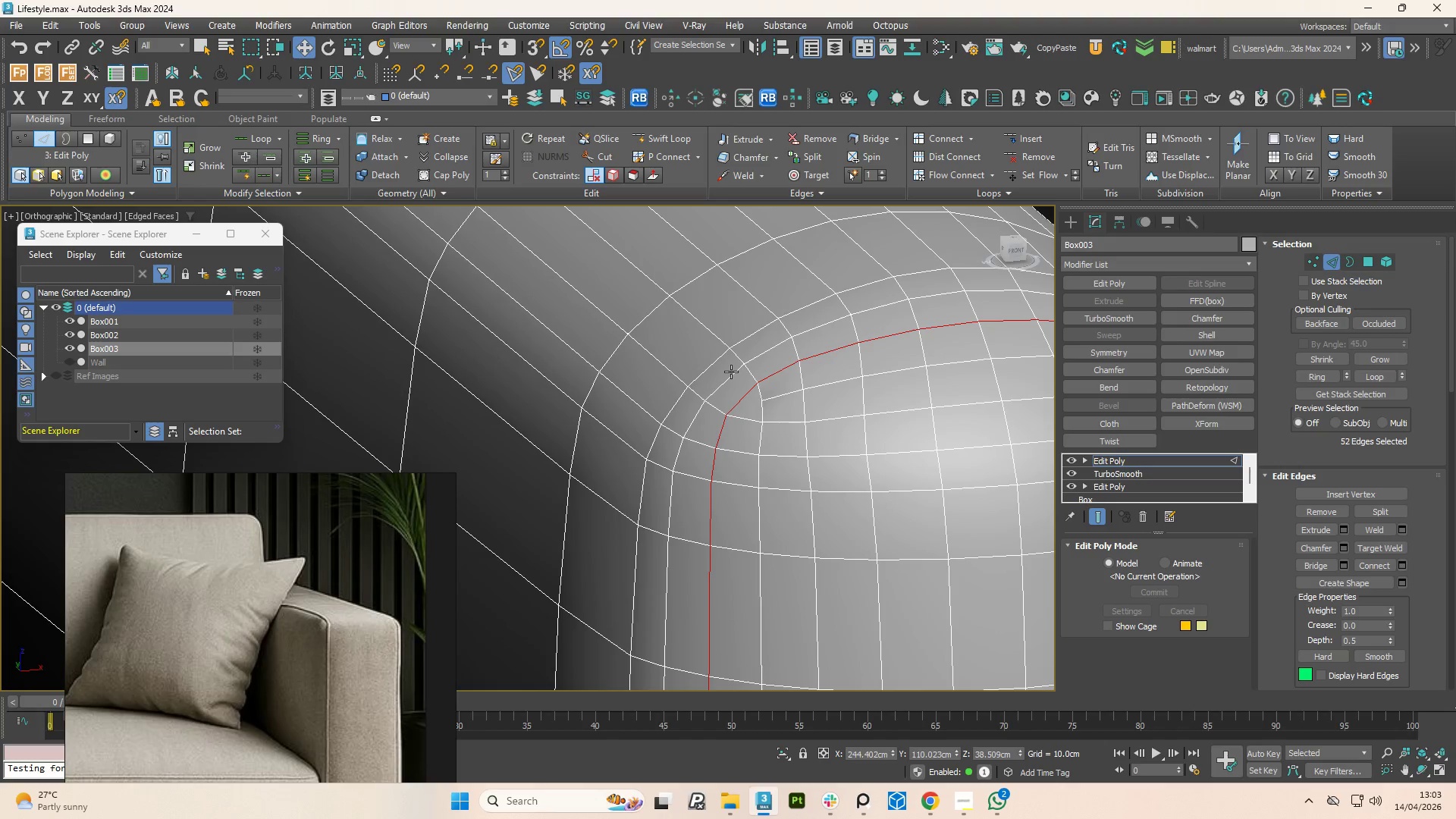 
wait(5.16)
 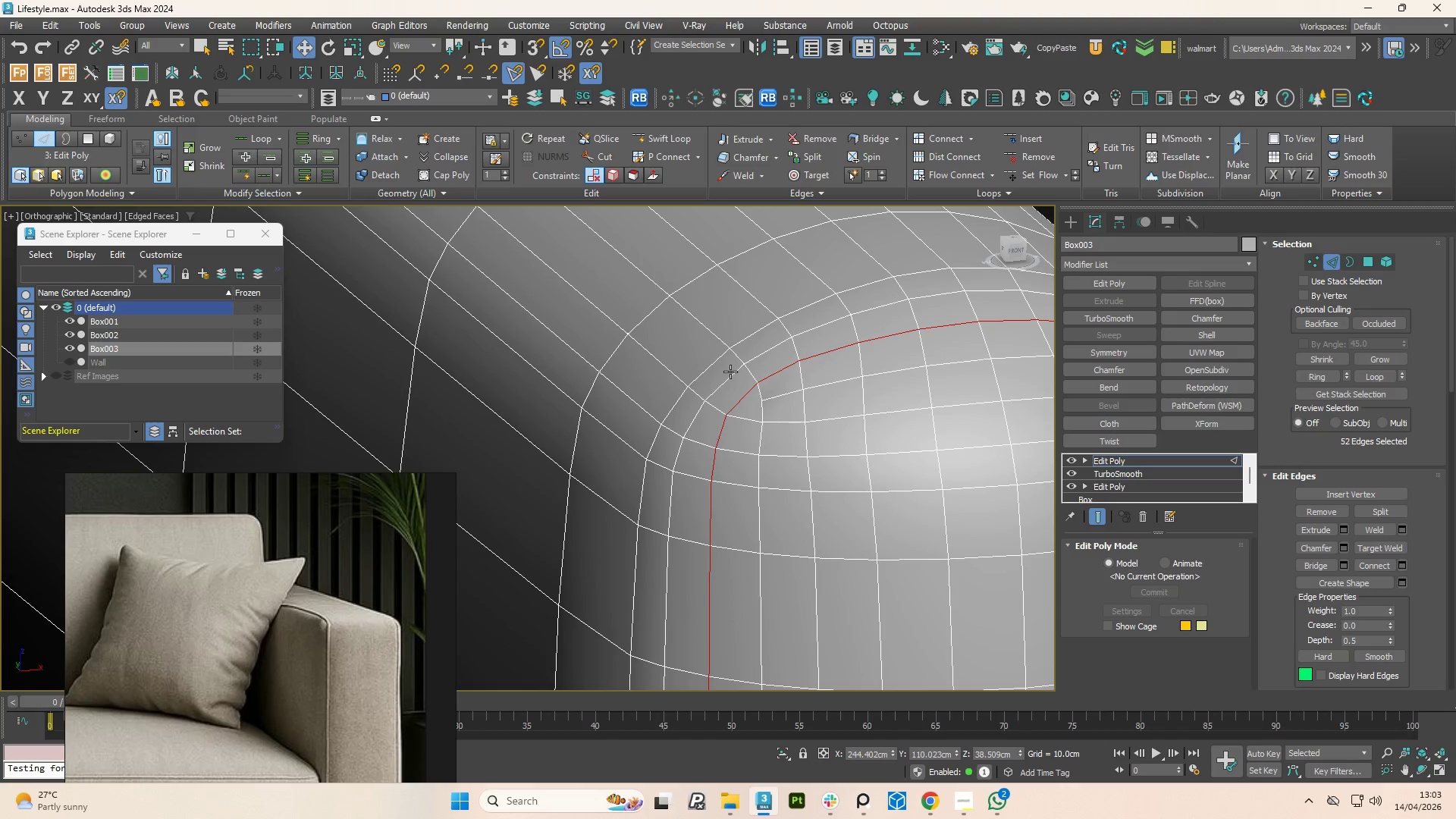 
scroll: coordinate [743, 371], scroll_direction: down, amount: 5.0
 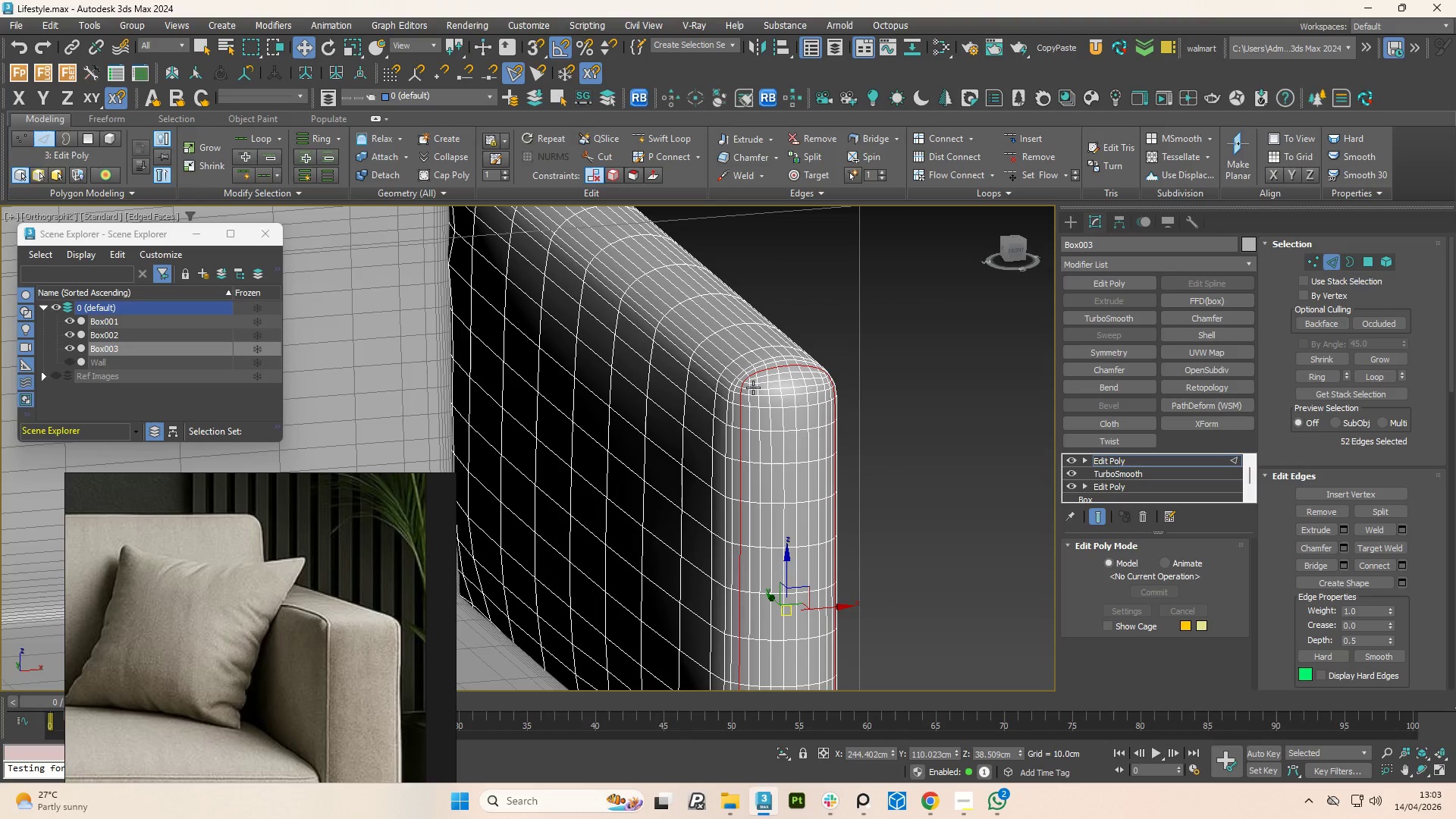 
hold_key(key=AltLeft, duration=1.51)
 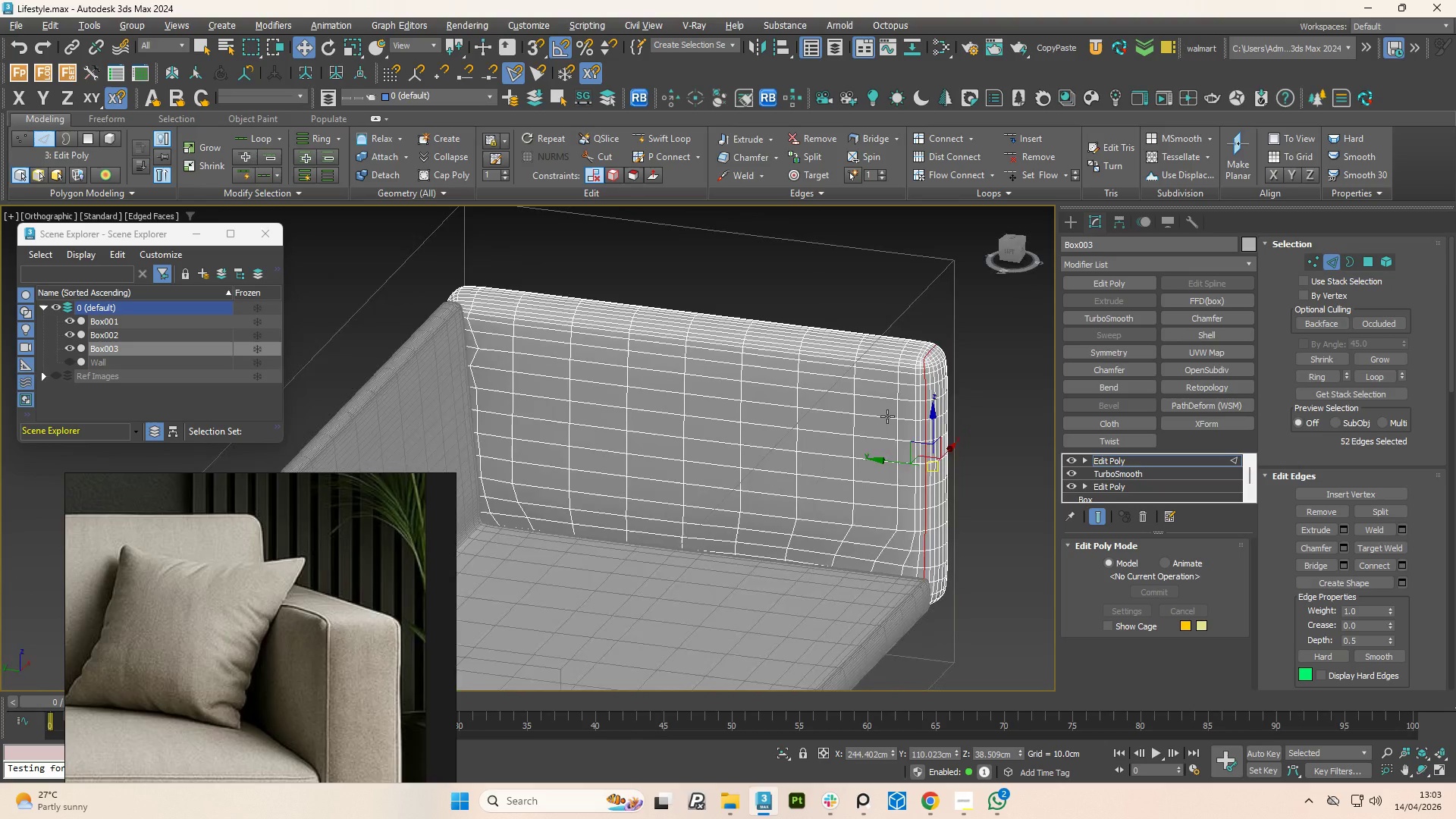 
scroll: coordinate [753, 388], scroll_direction: down, amount: 2.0
 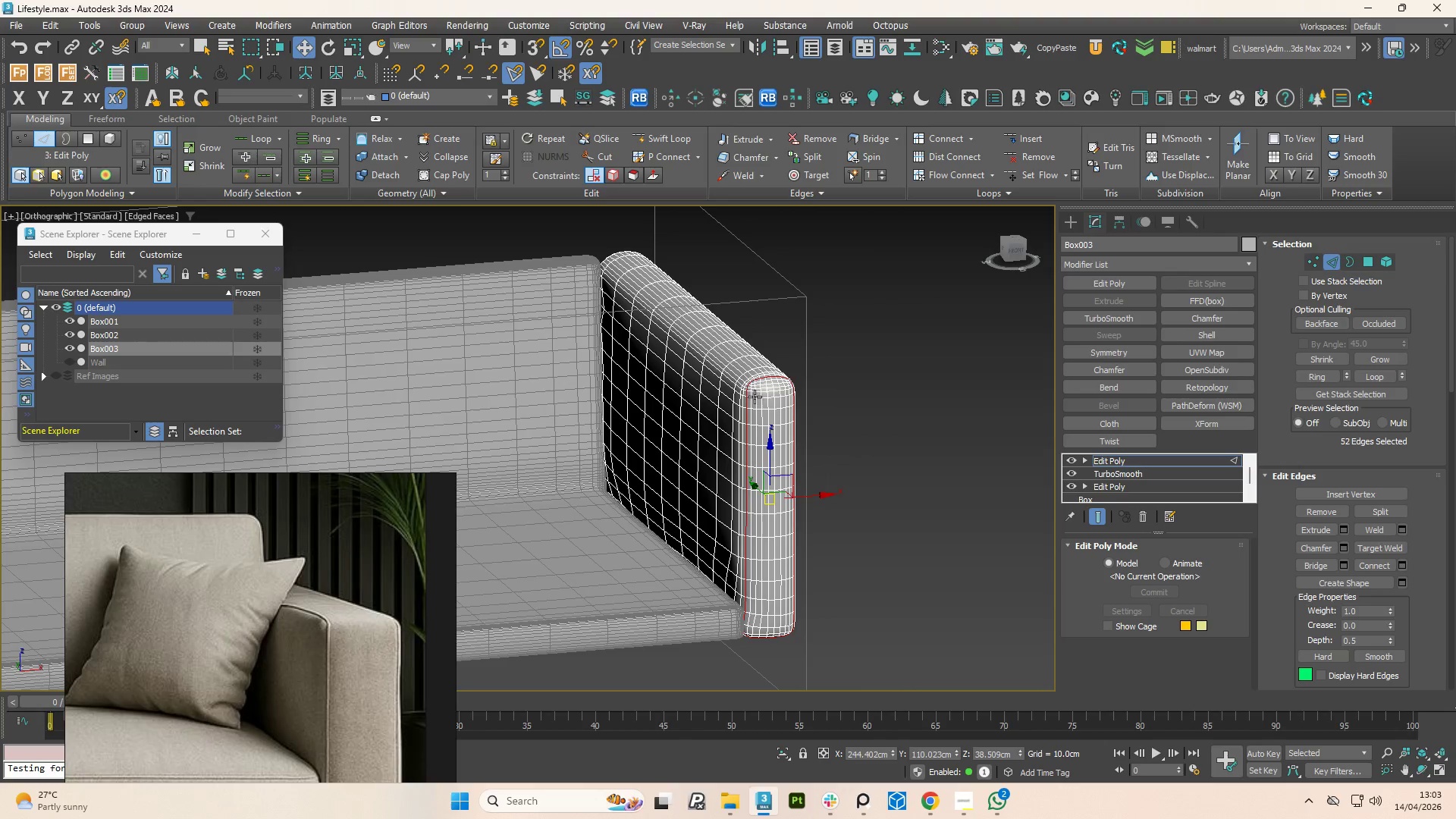 
hold_key(key=AltLeft, duration=0.84)
 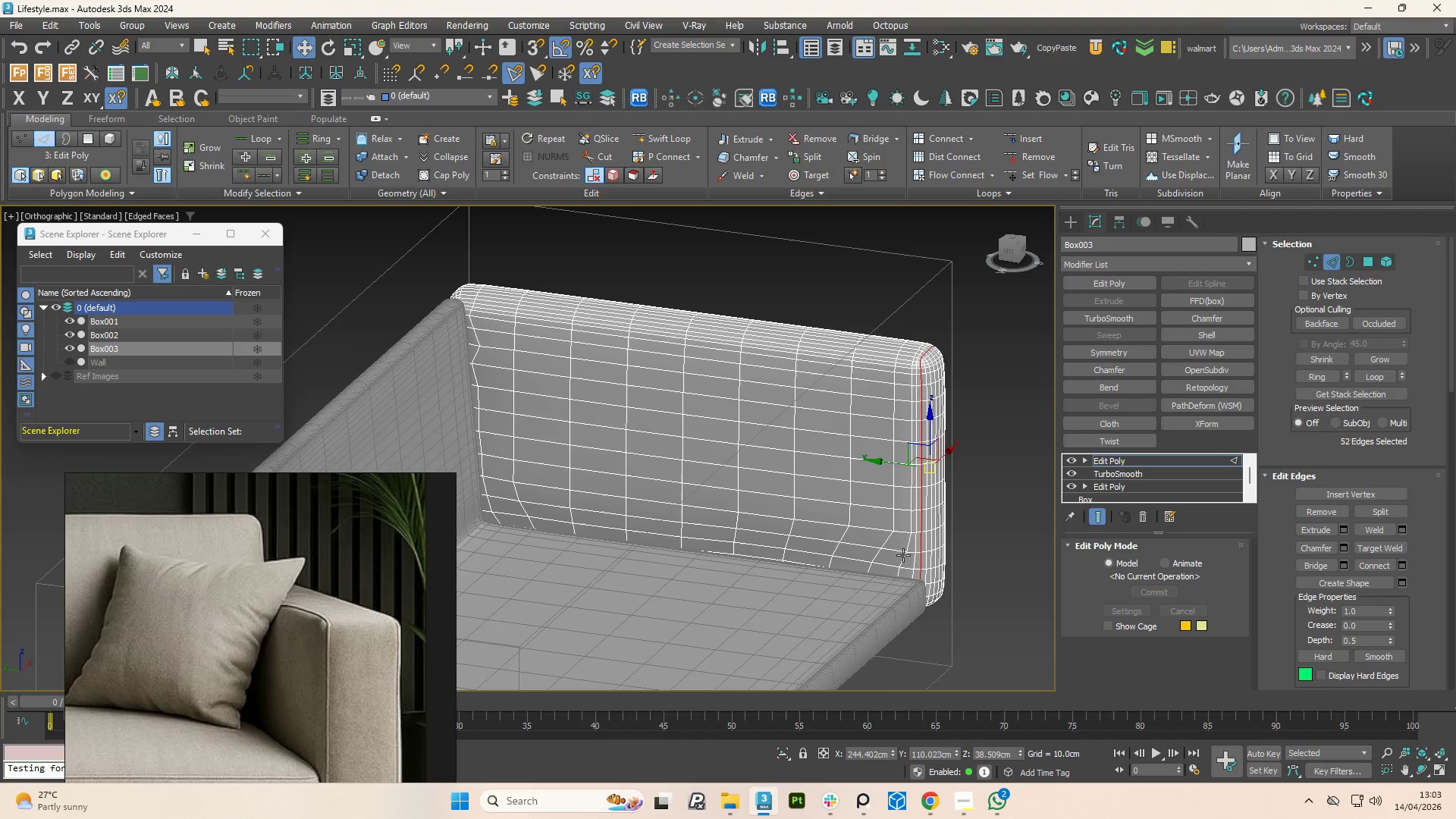 
scroll: coordinate [891, 548], scroll_direction: up, amount: 2.0
 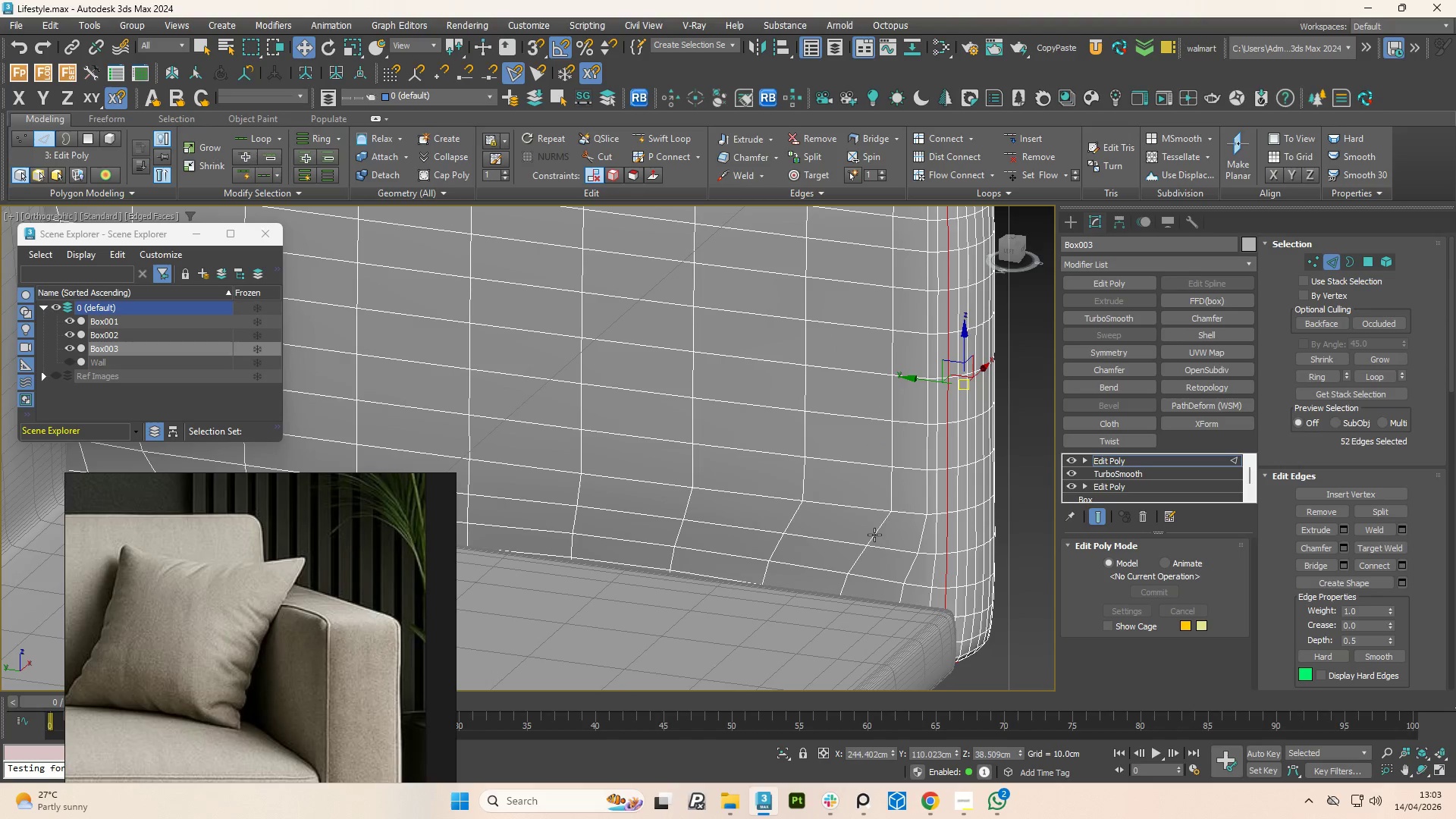 
double_click([874, 535])
 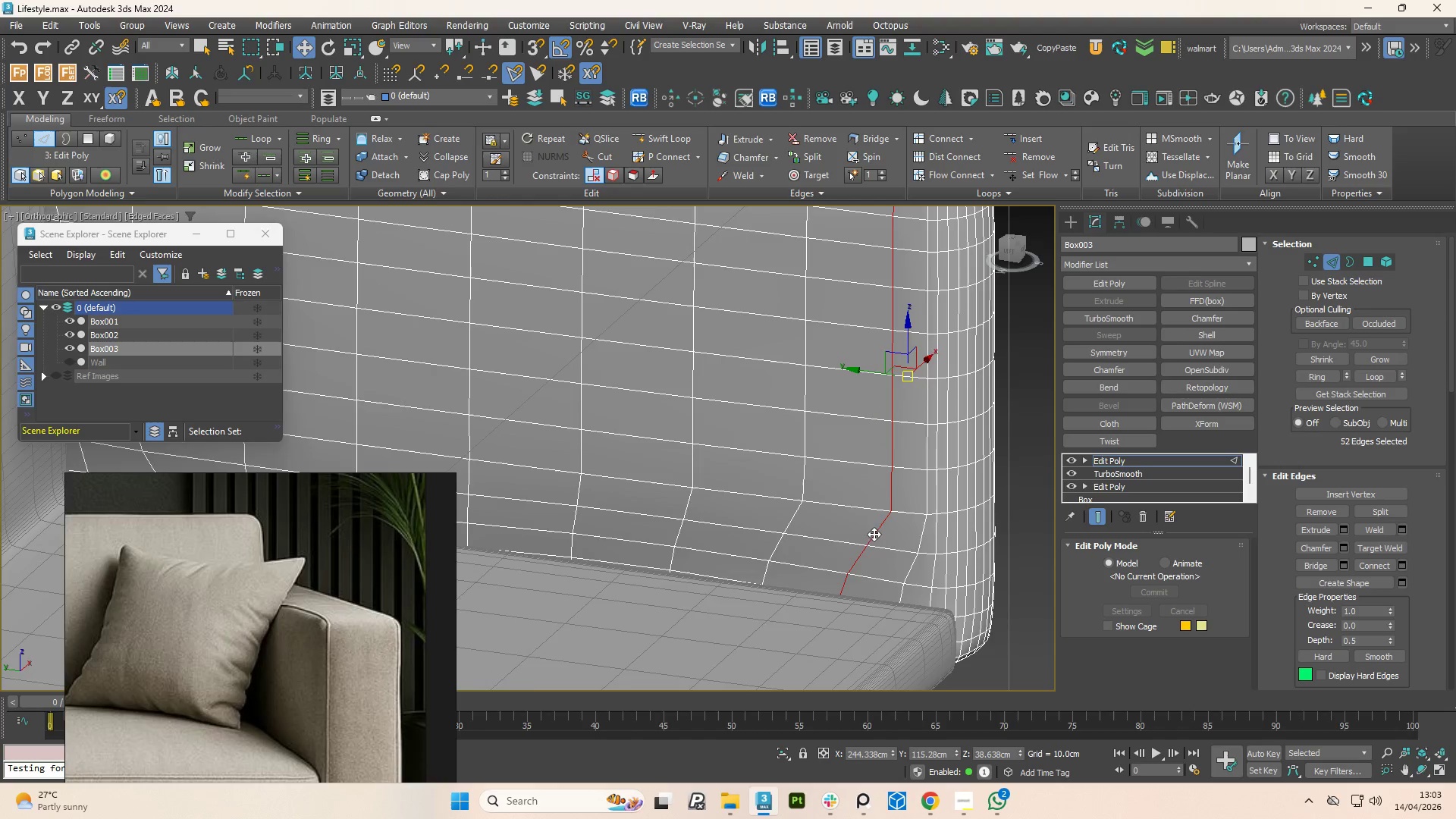 
scroll: coordinate [870, 535], scroll_direction: down, amount: 3.0
 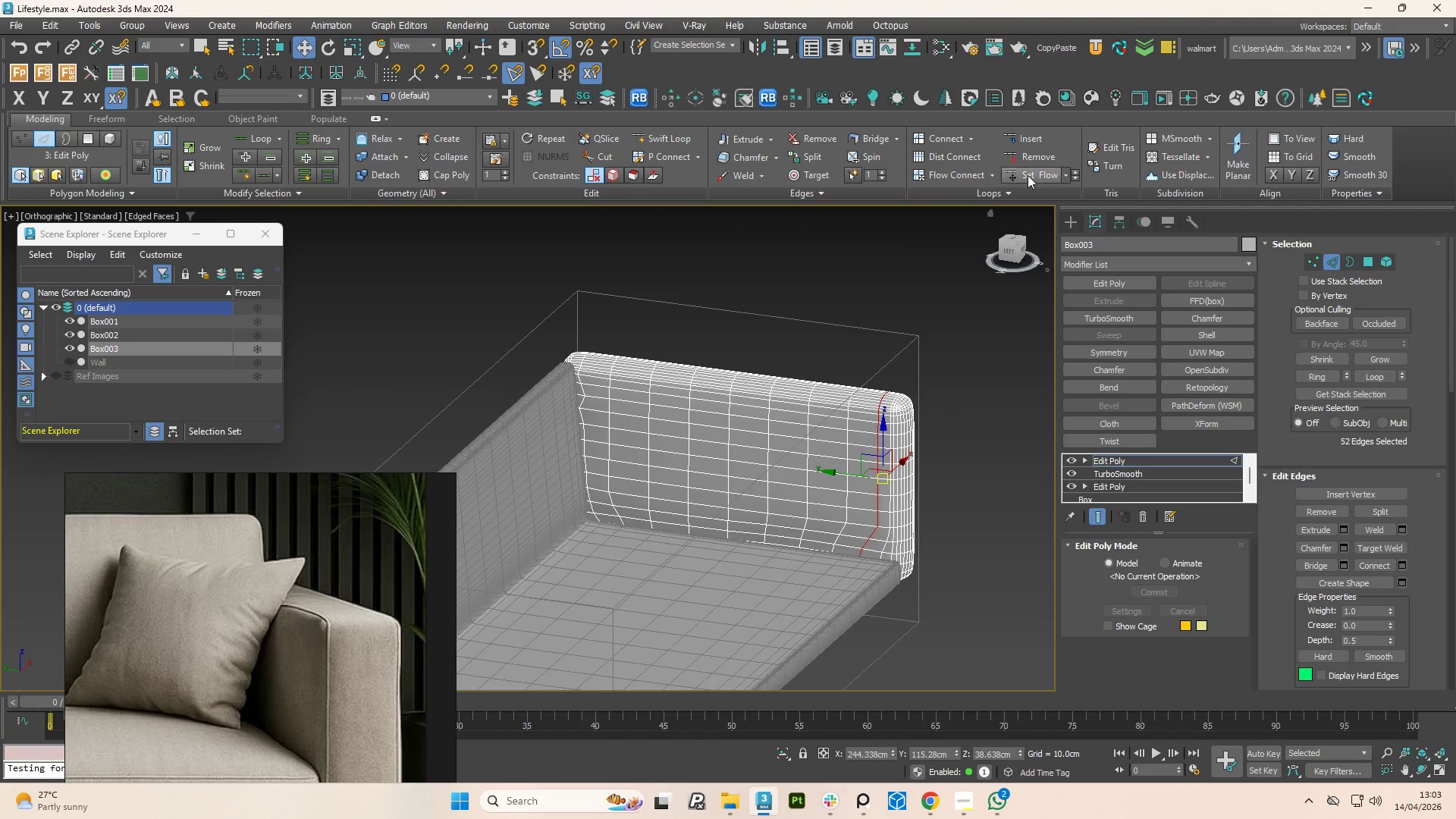 
left_click([1037, 174])
 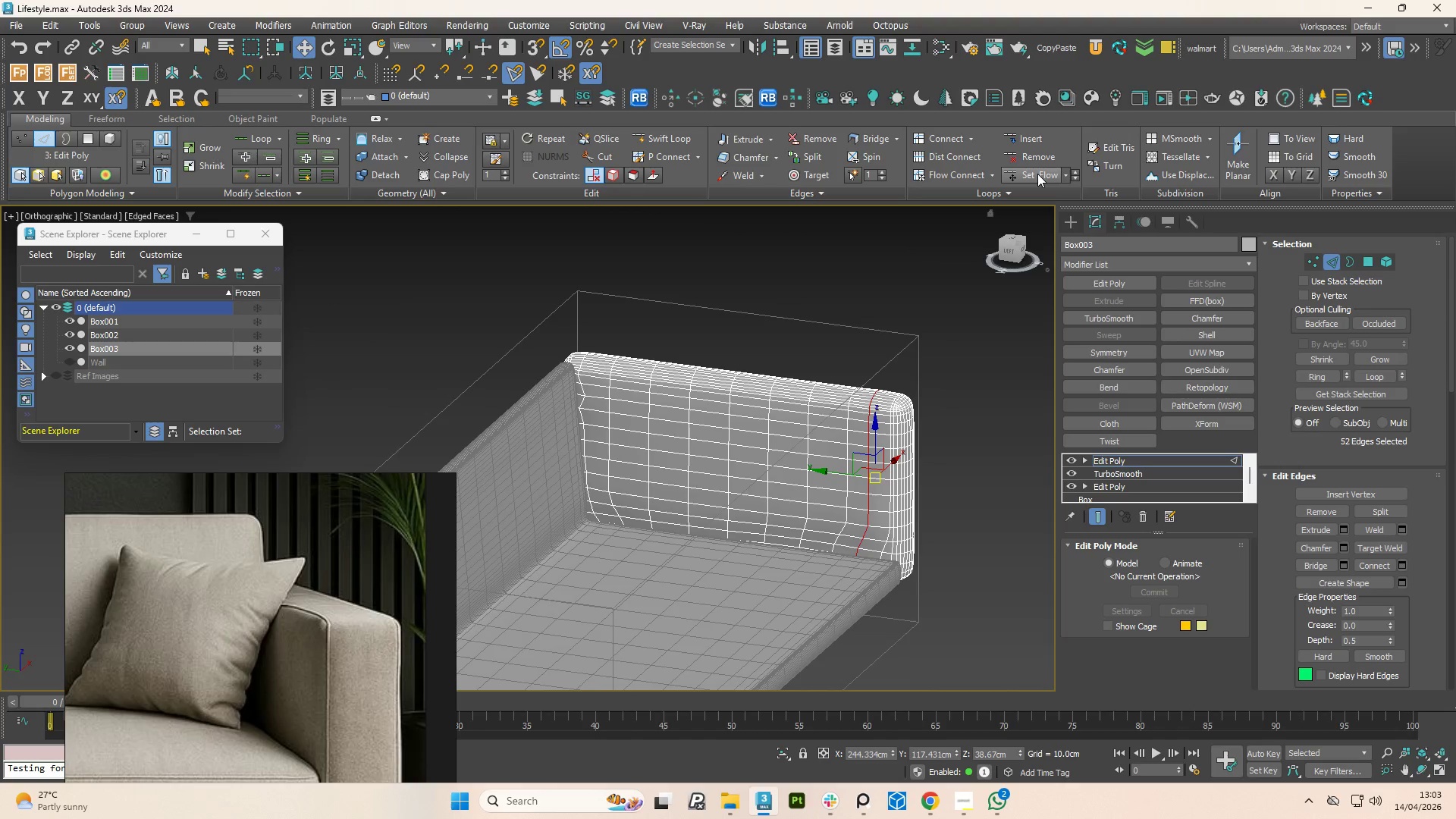 
left_click([1037, 174])
 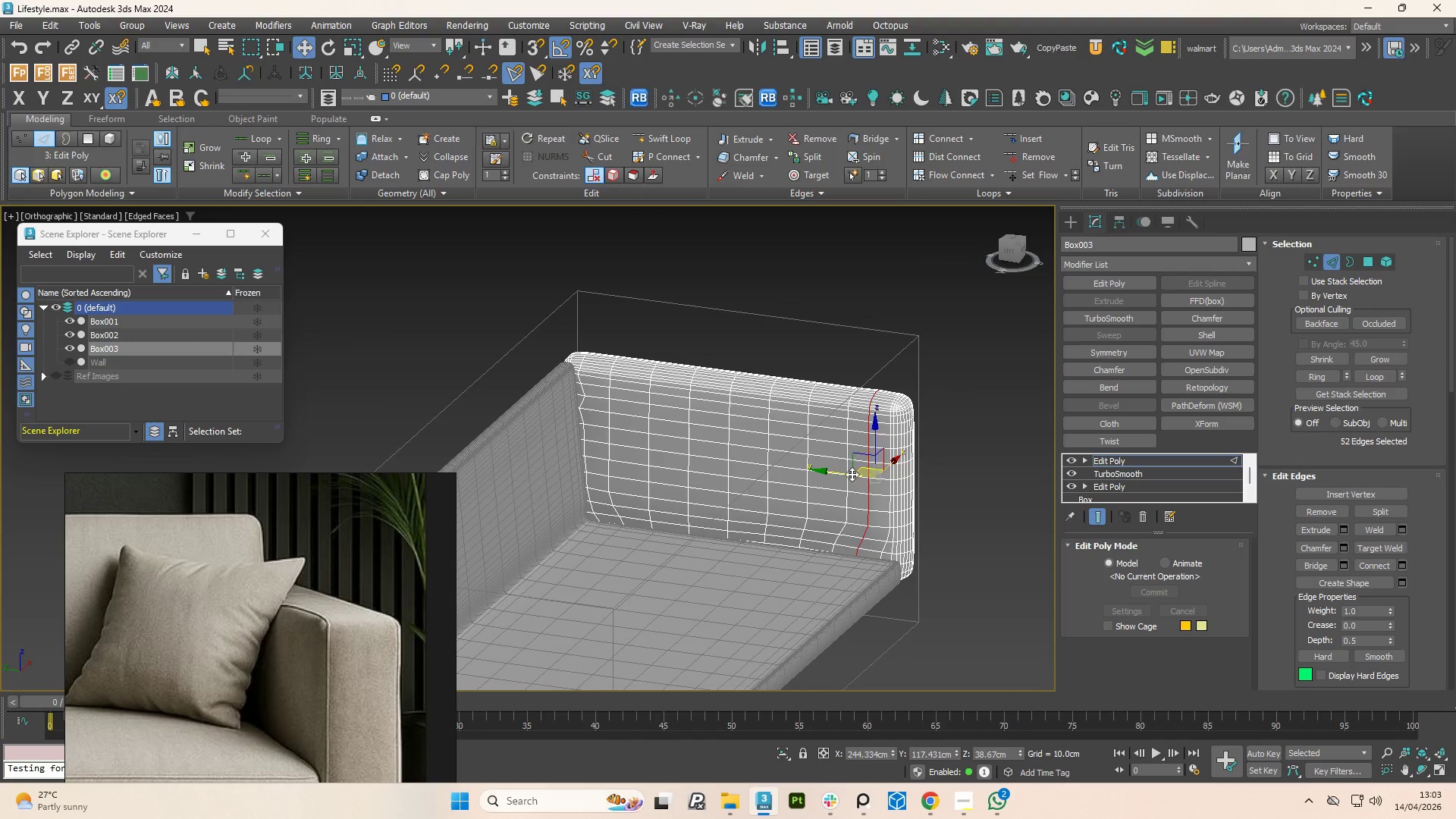 
scroll: coordinate [836, 532], scroll_direction: up, amount: 2.0
 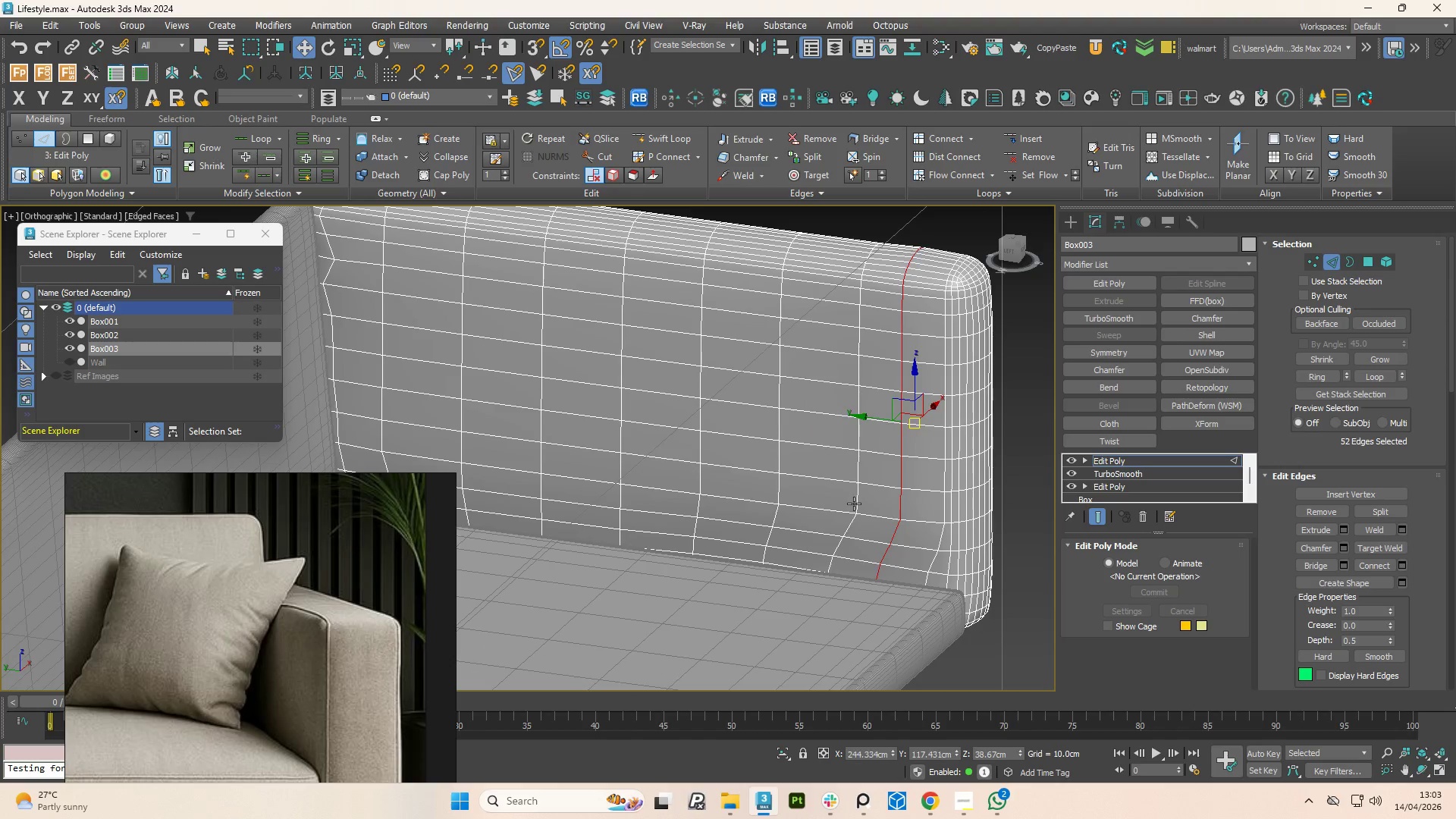 
double_click([854, 503])
 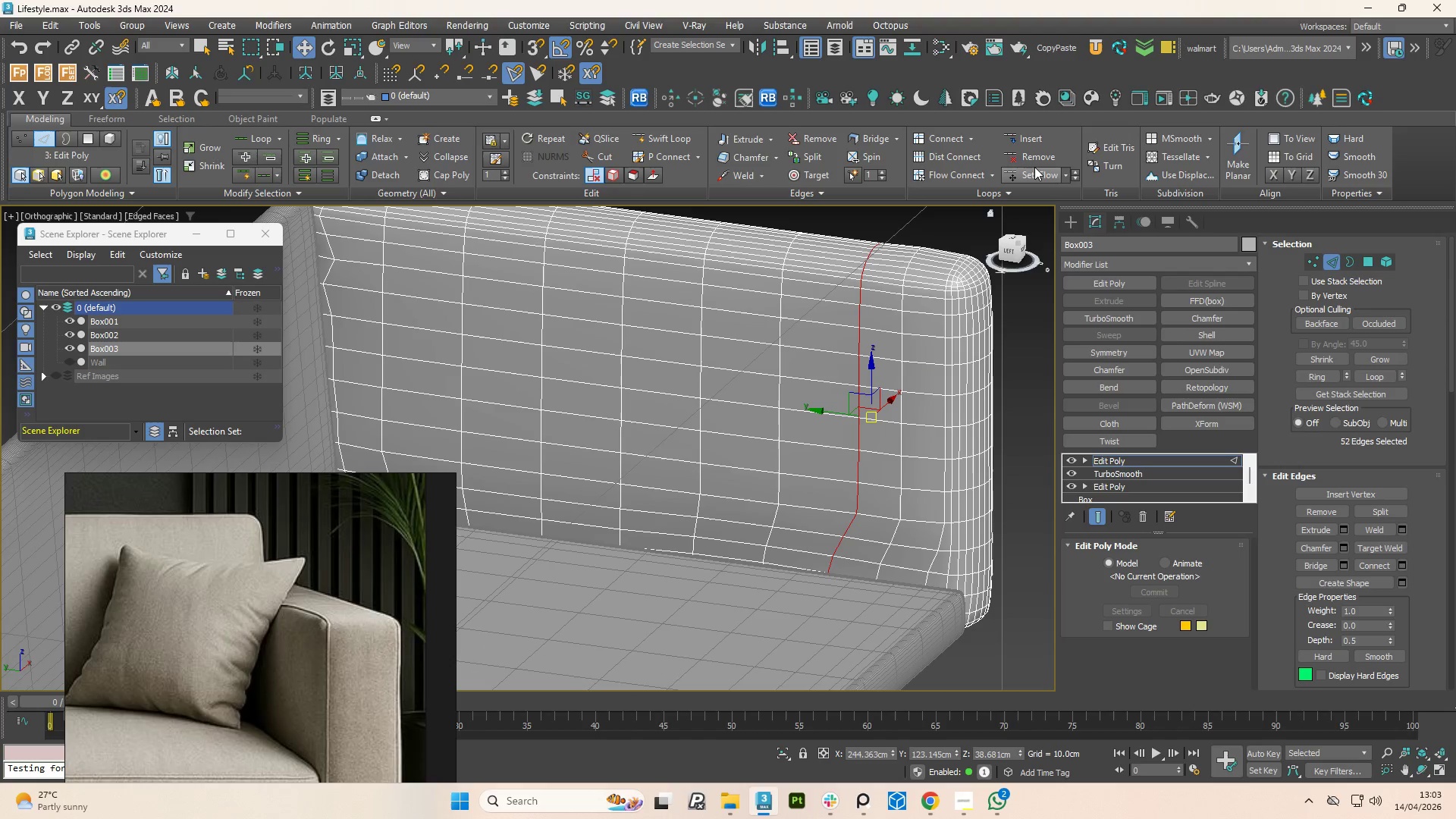 
left_click([1034, 172])
 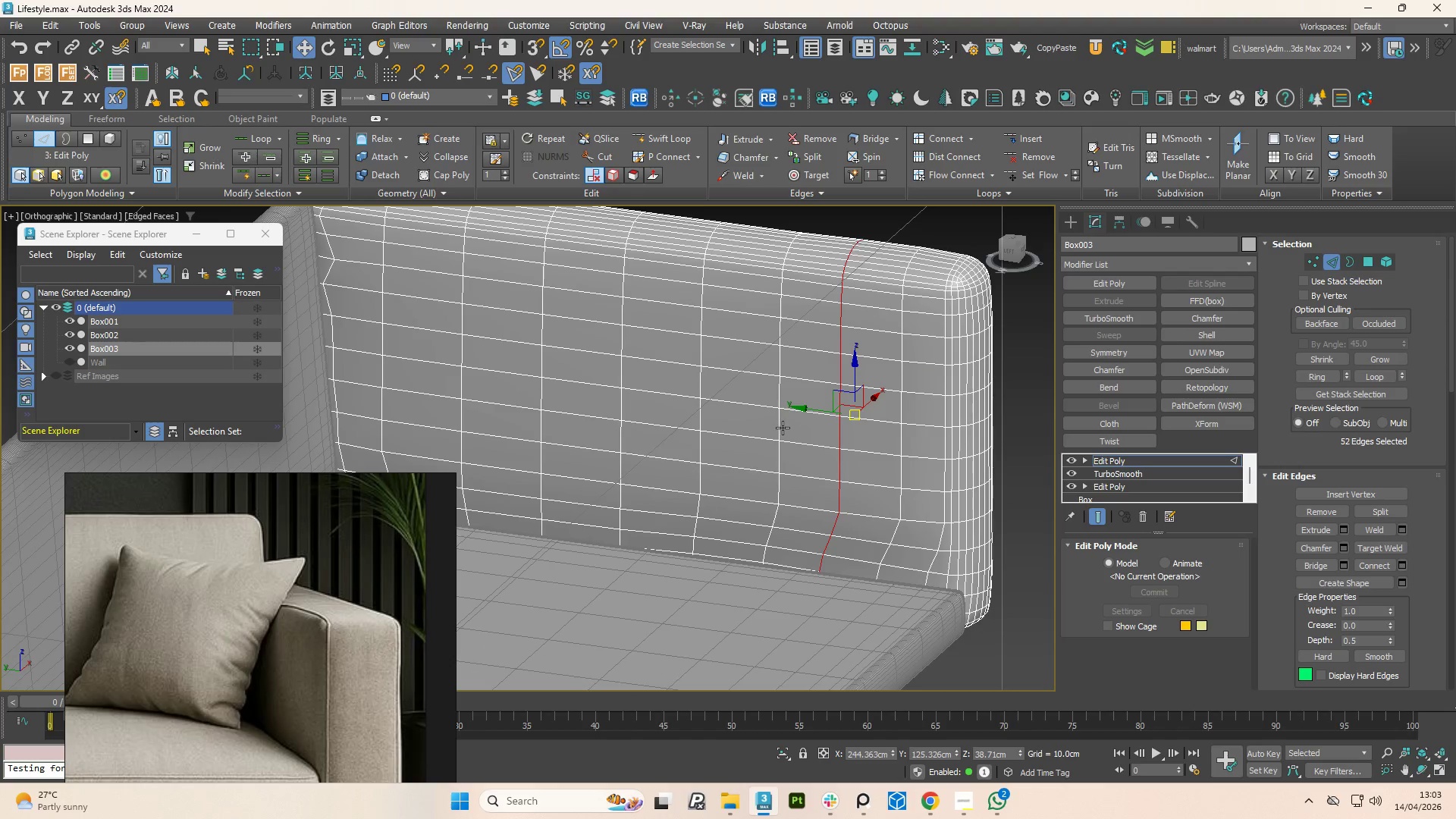 
double_click([778, 427])
 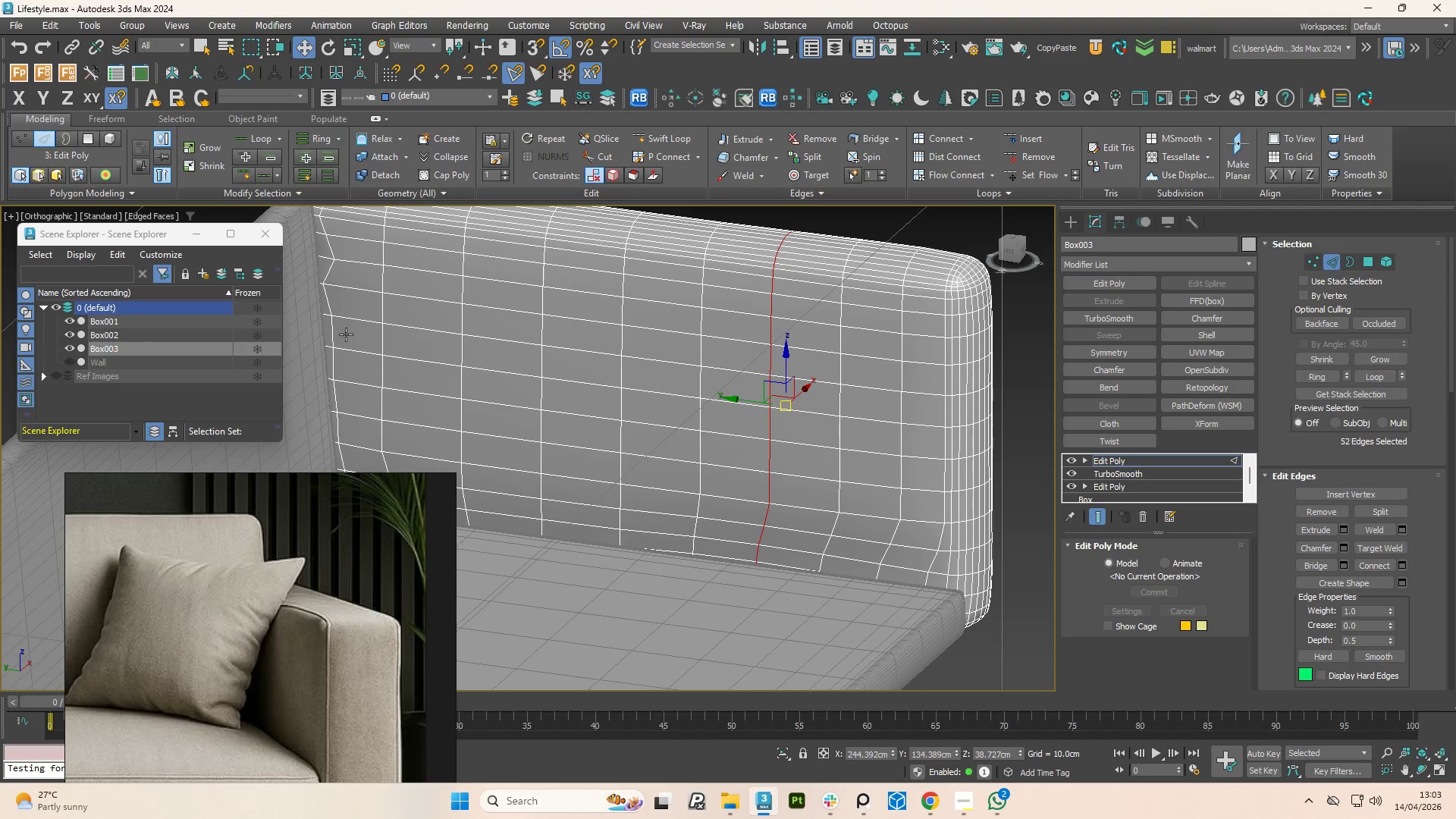 
double_click([328, 275])
 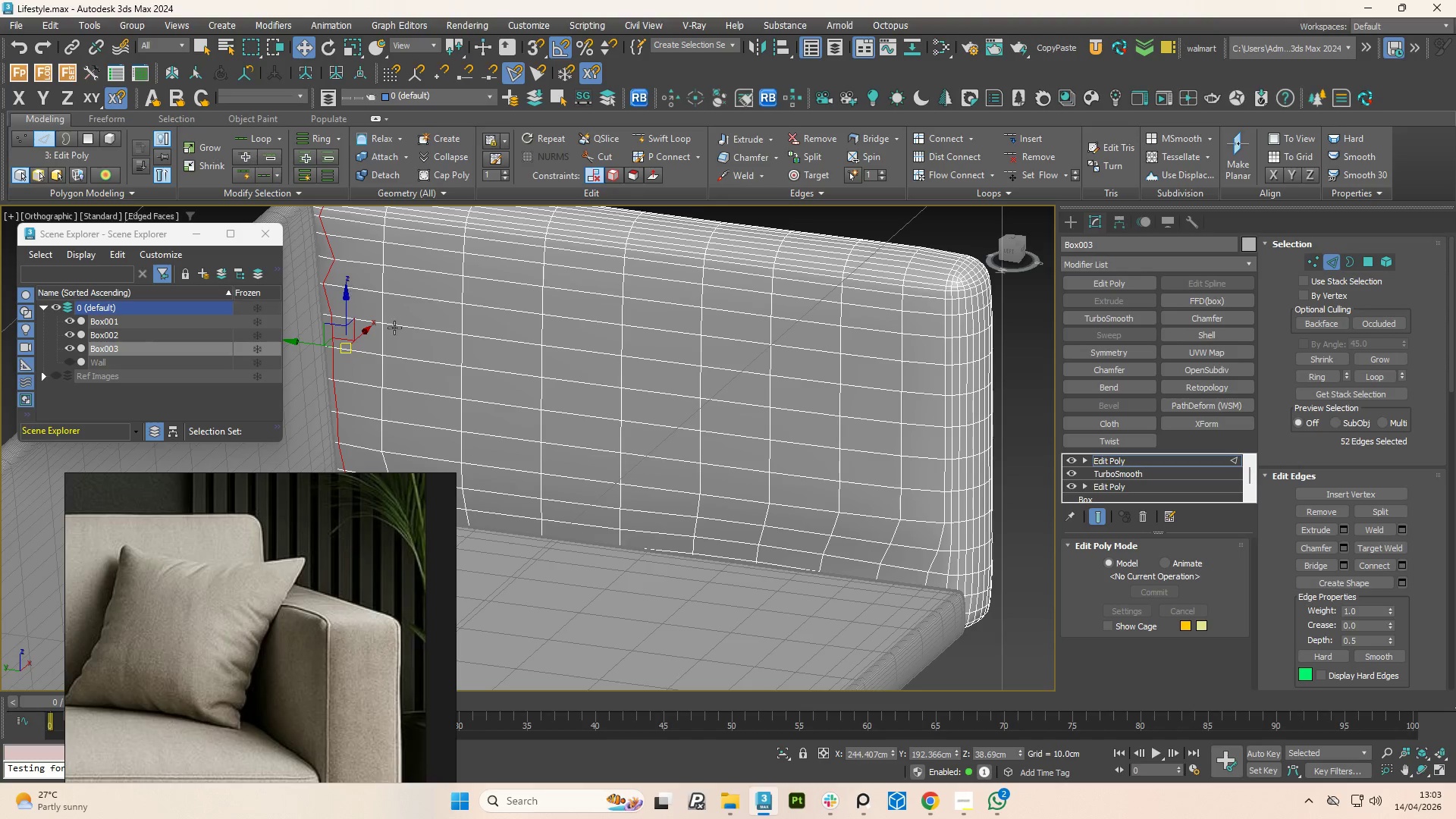 
scroll: coordinate [400, 332], scroll_direction: down, amount: 2.0
 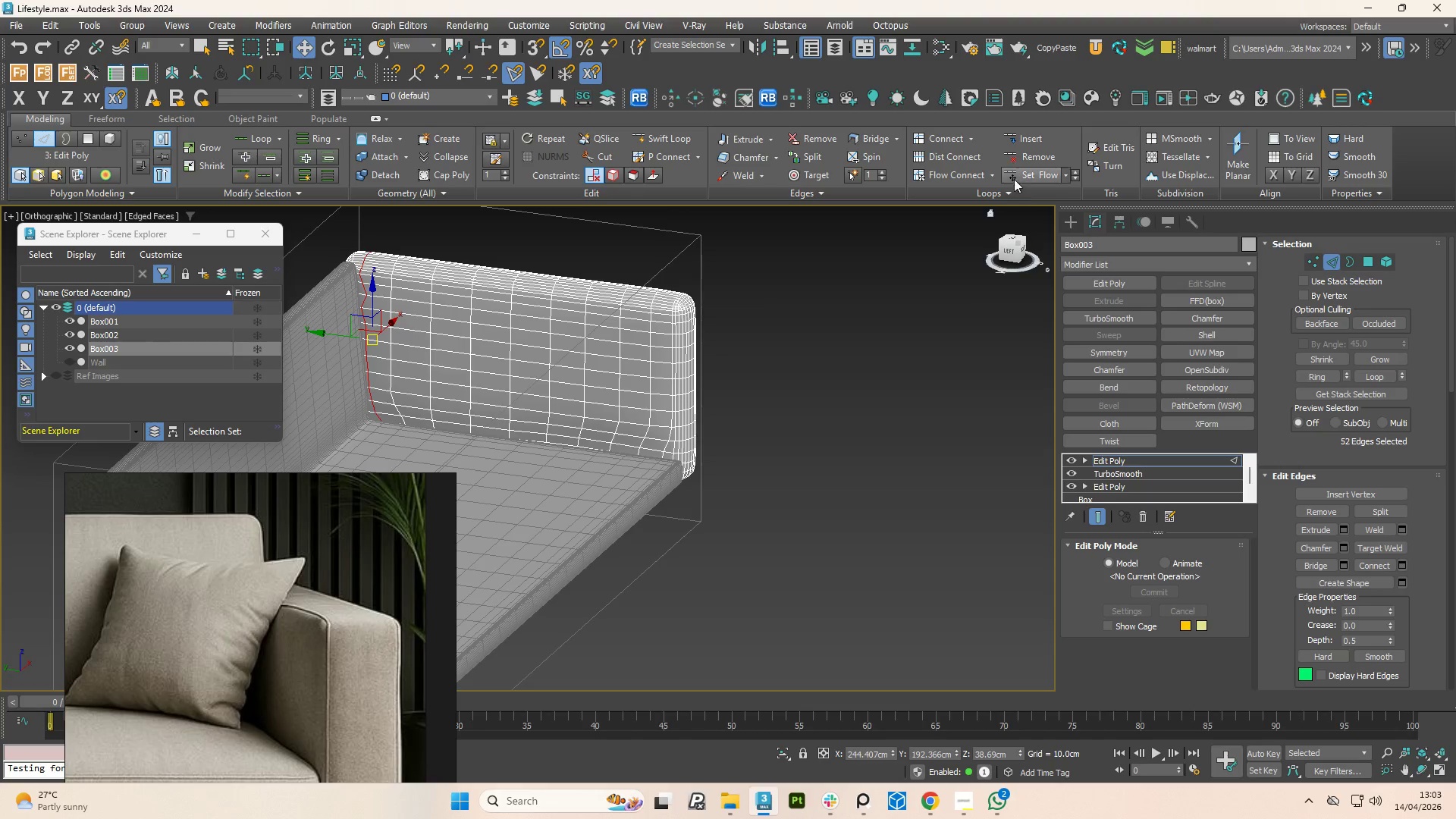 
left_click([1031, 178])
 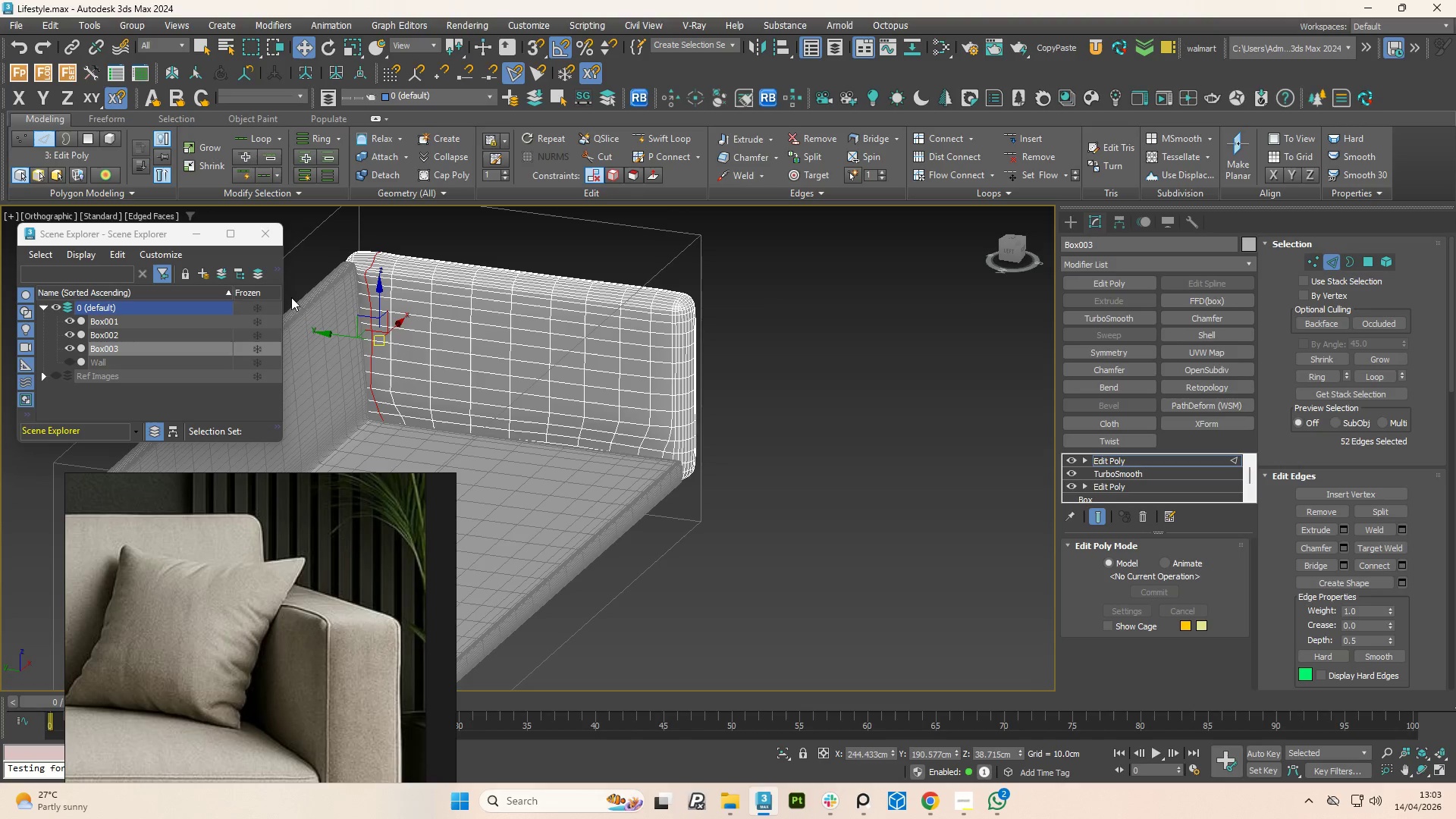 
scroll: coordinate [485, 270], scroll_direction: up, amount: 7.0
 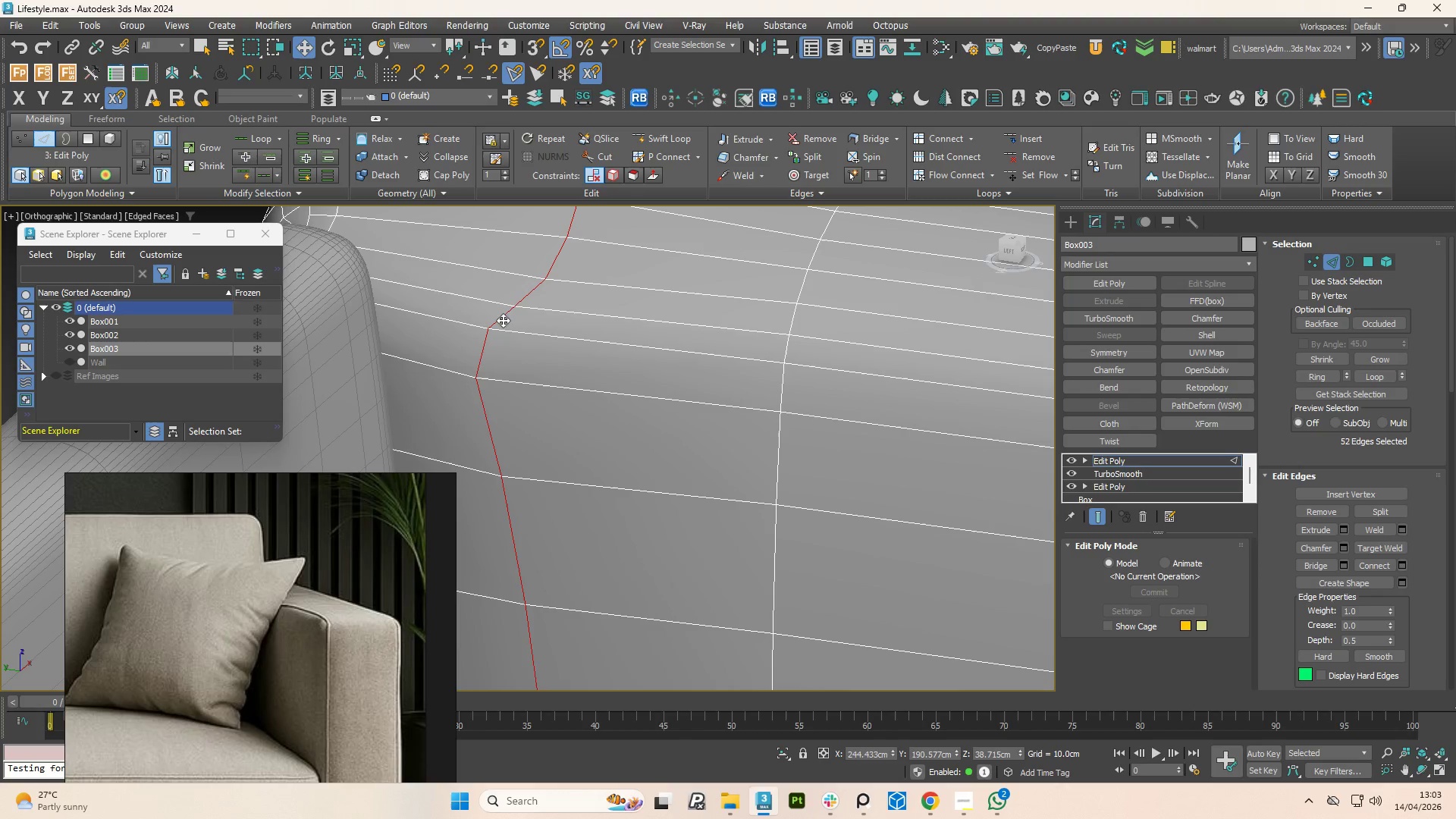 
double_click([500, 316])
 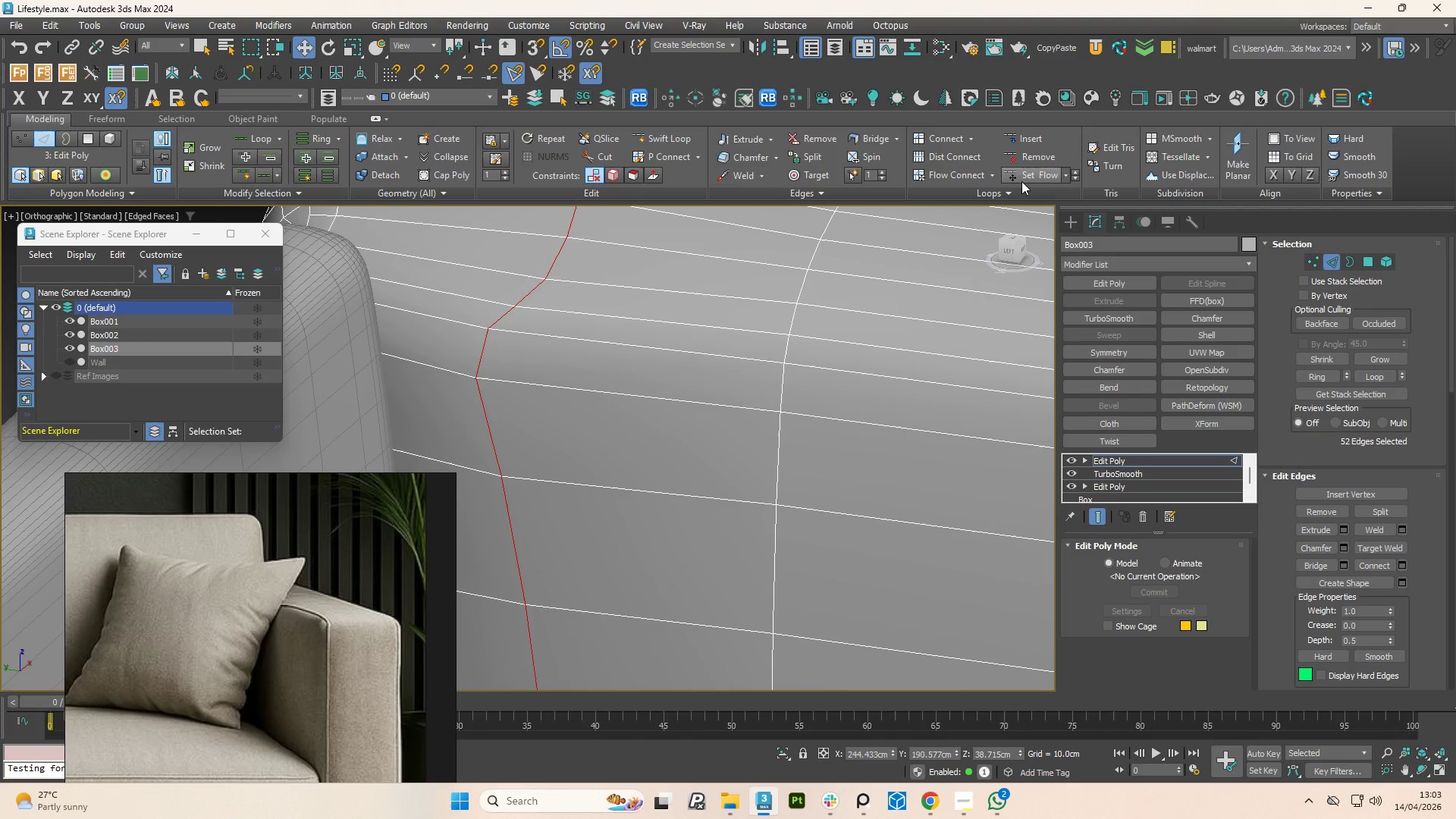 
left_click([1027, 181])
 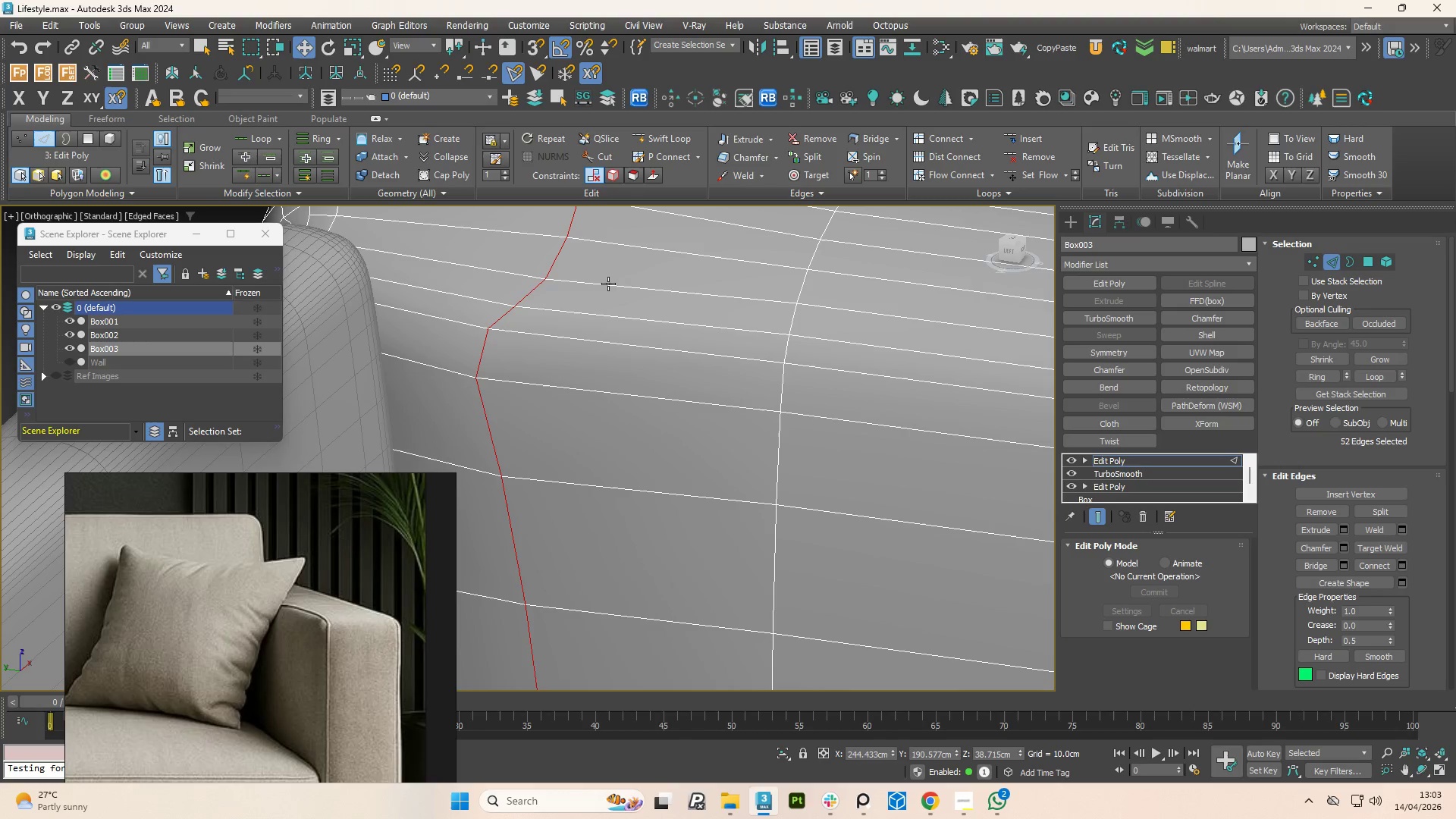 
scroll: coordinate [513, 294], scroll_direction: down, amount: 3.0
 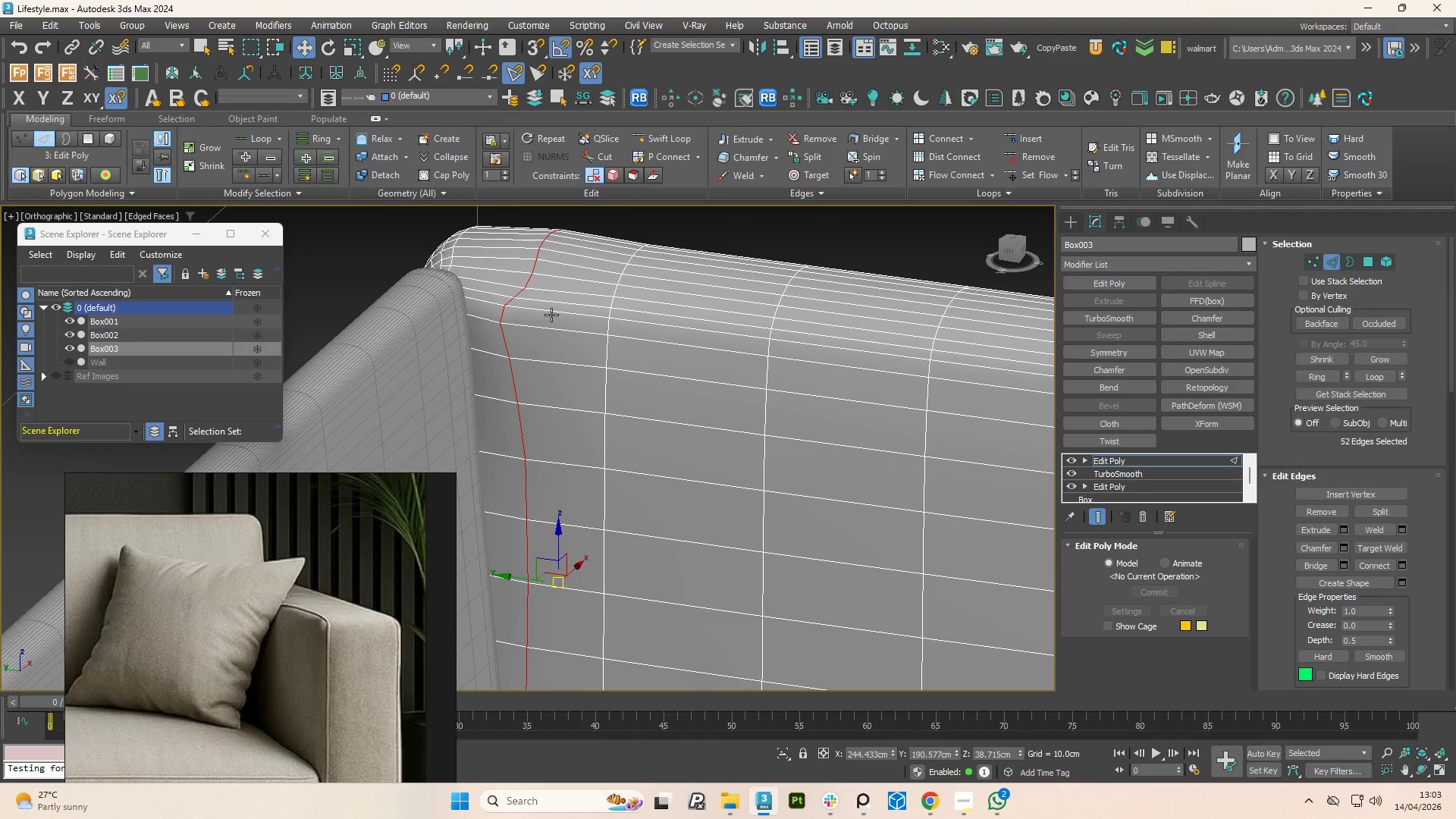 
key(Control+Z)
 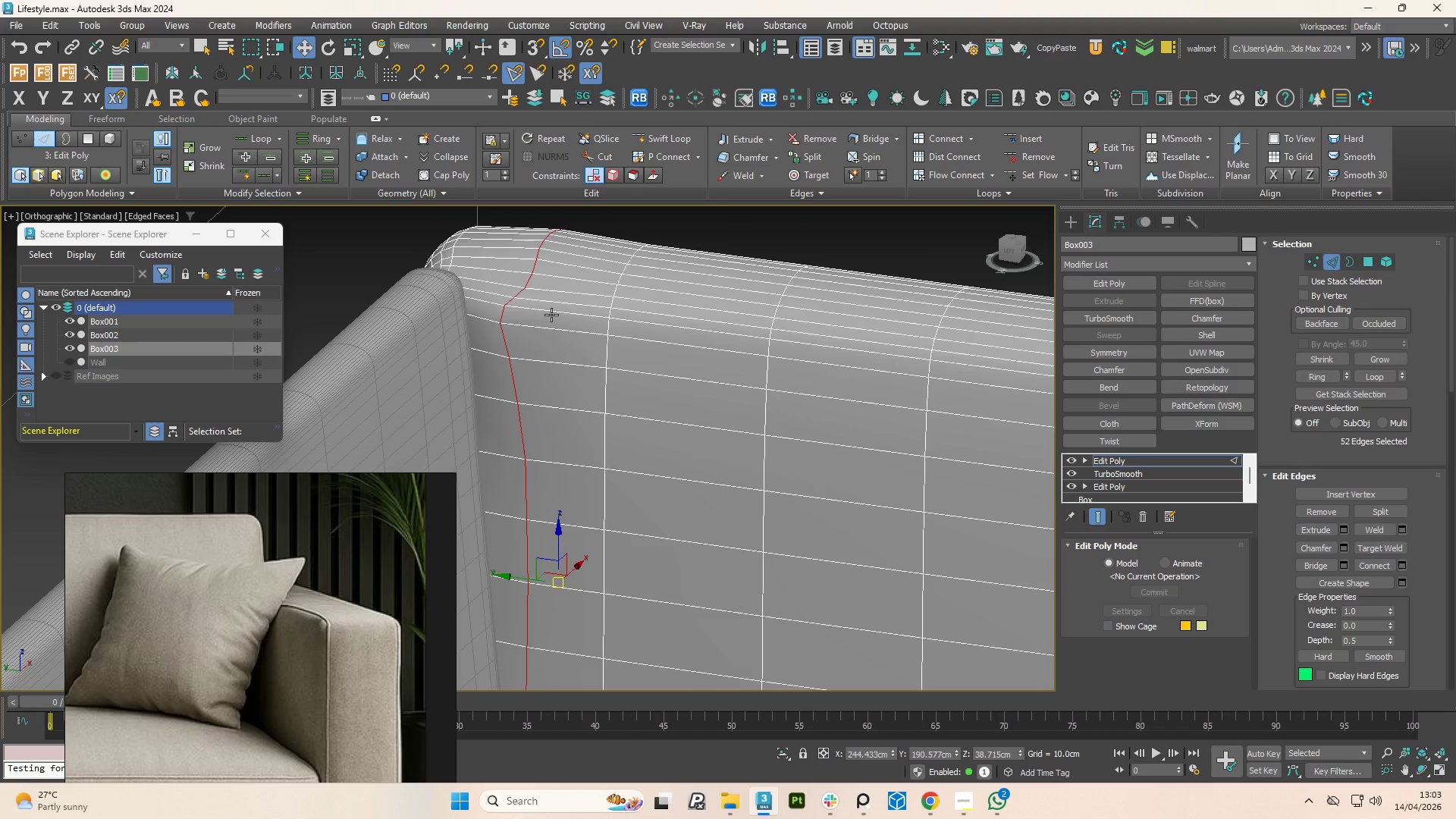 
key(Control+Z)
 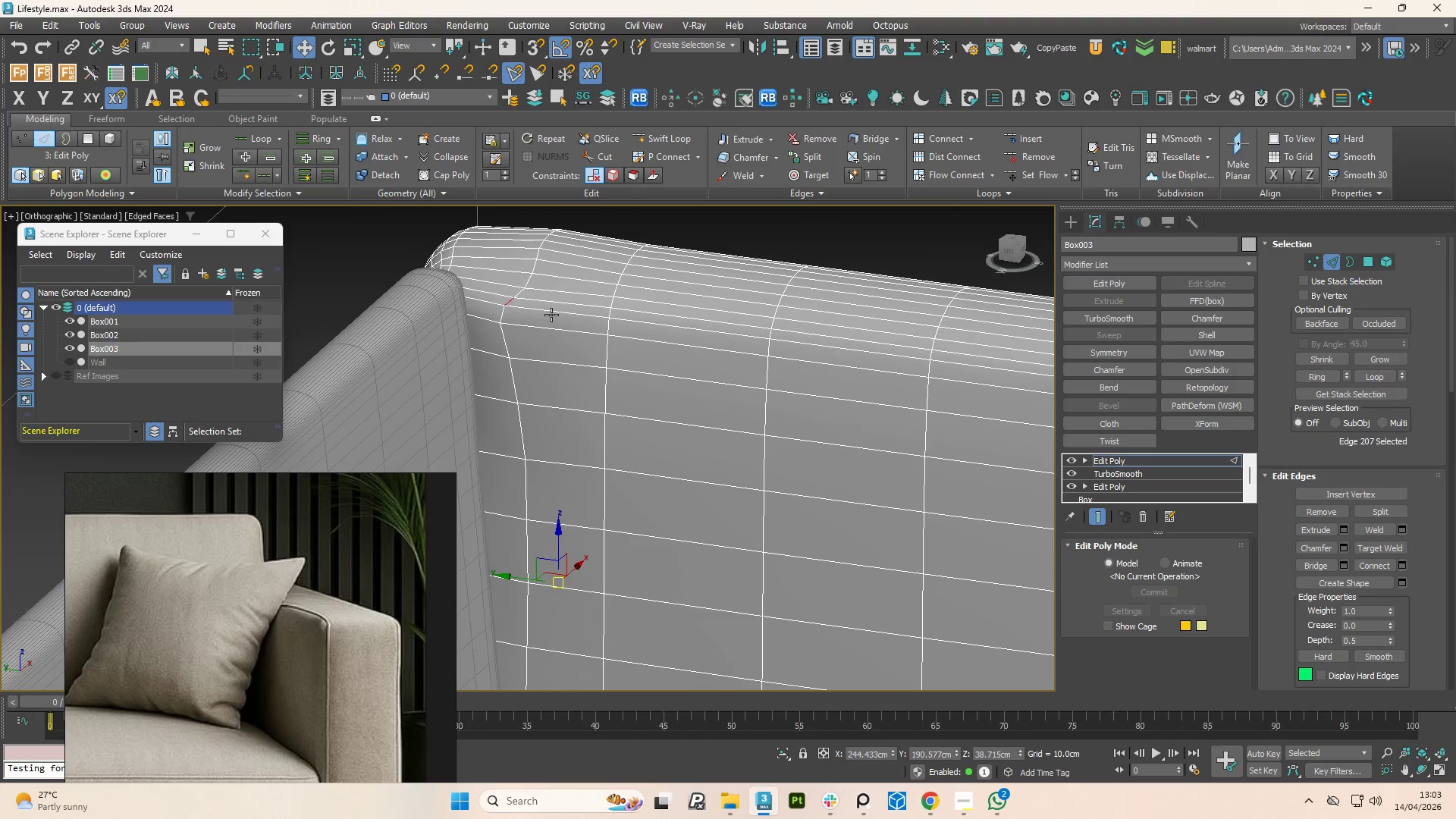 
key(Control+Z)
 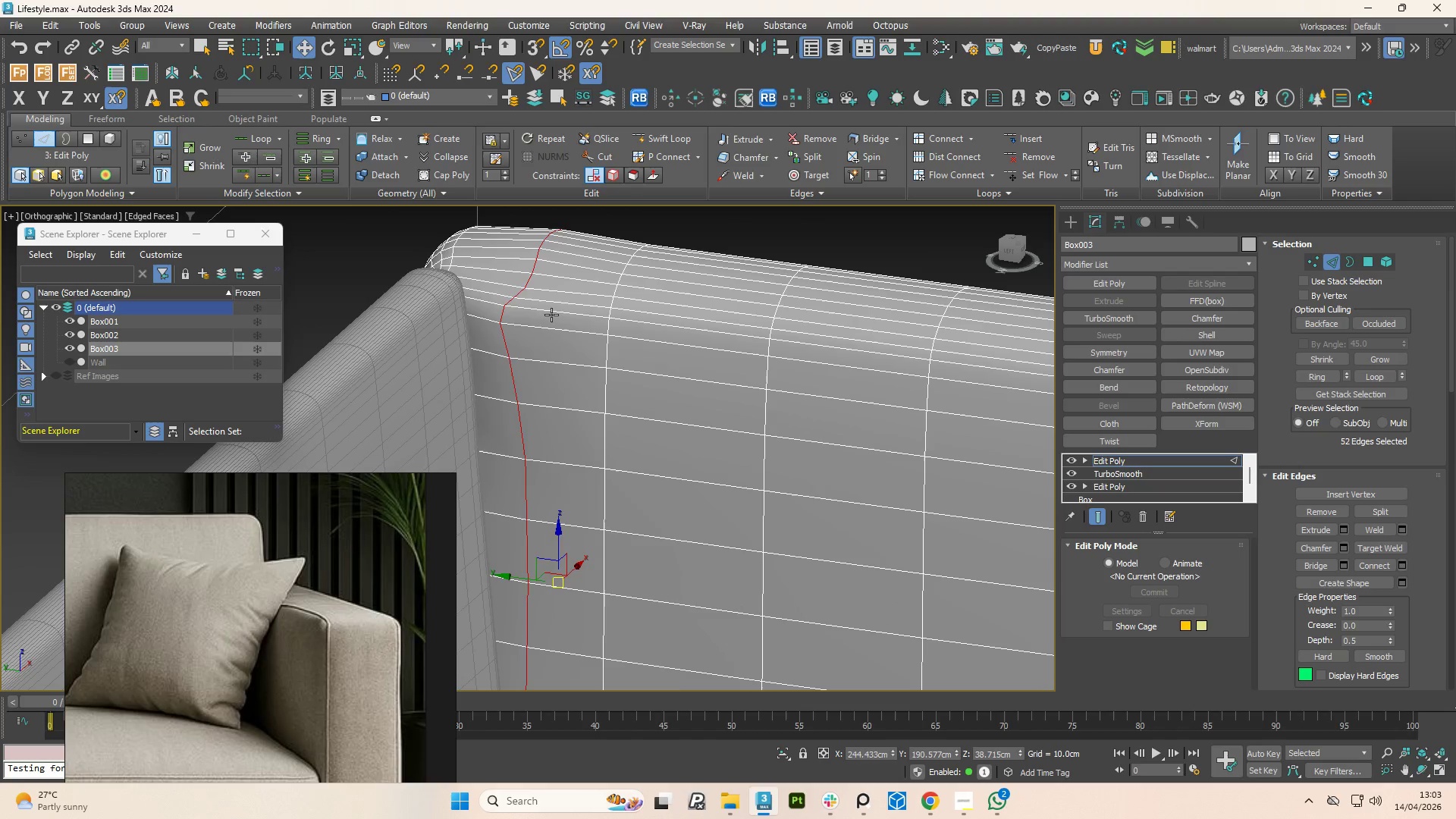 
key(Control+Z)
 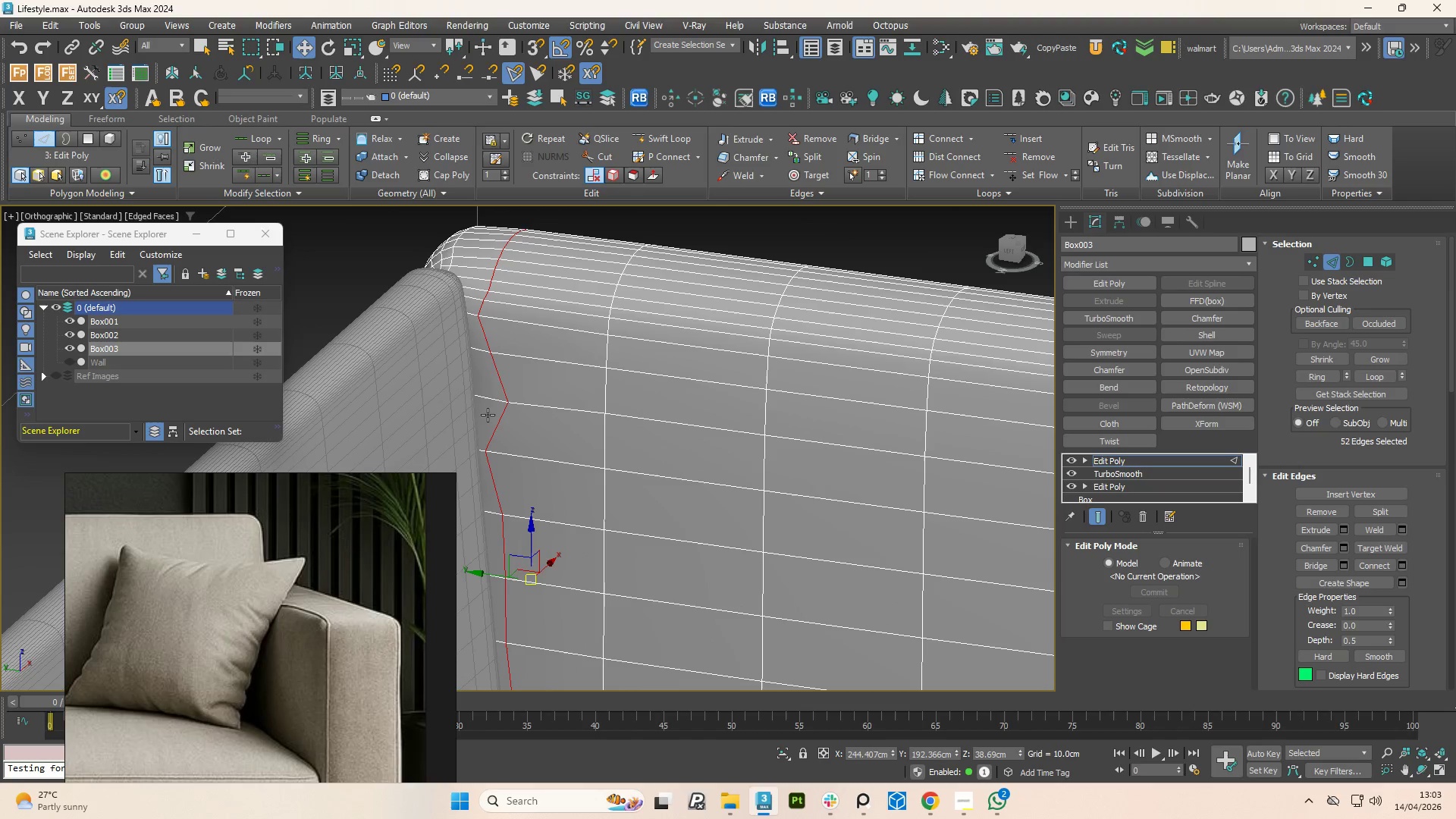 
key(1)
 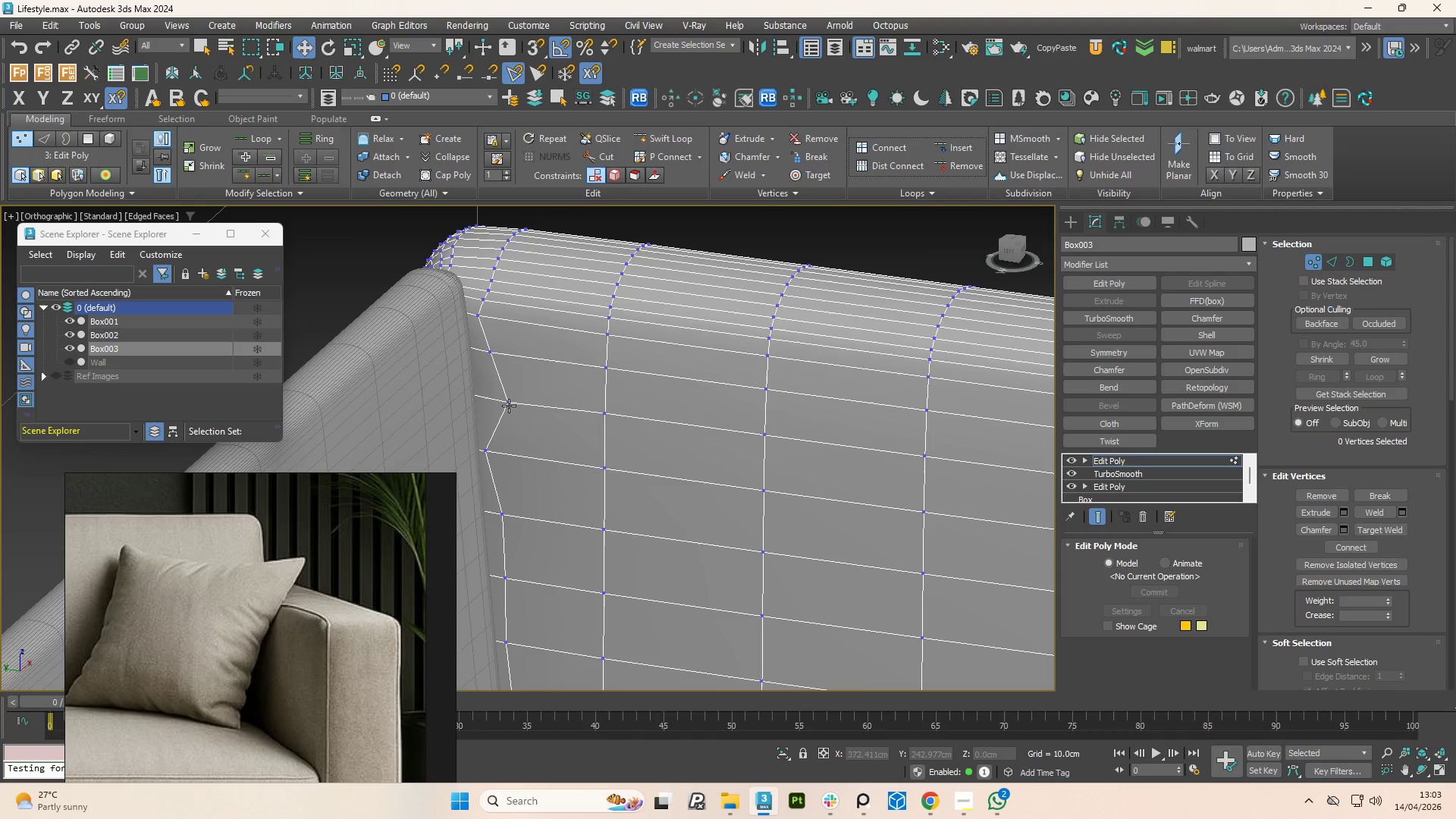 
left_click([509, 406])
 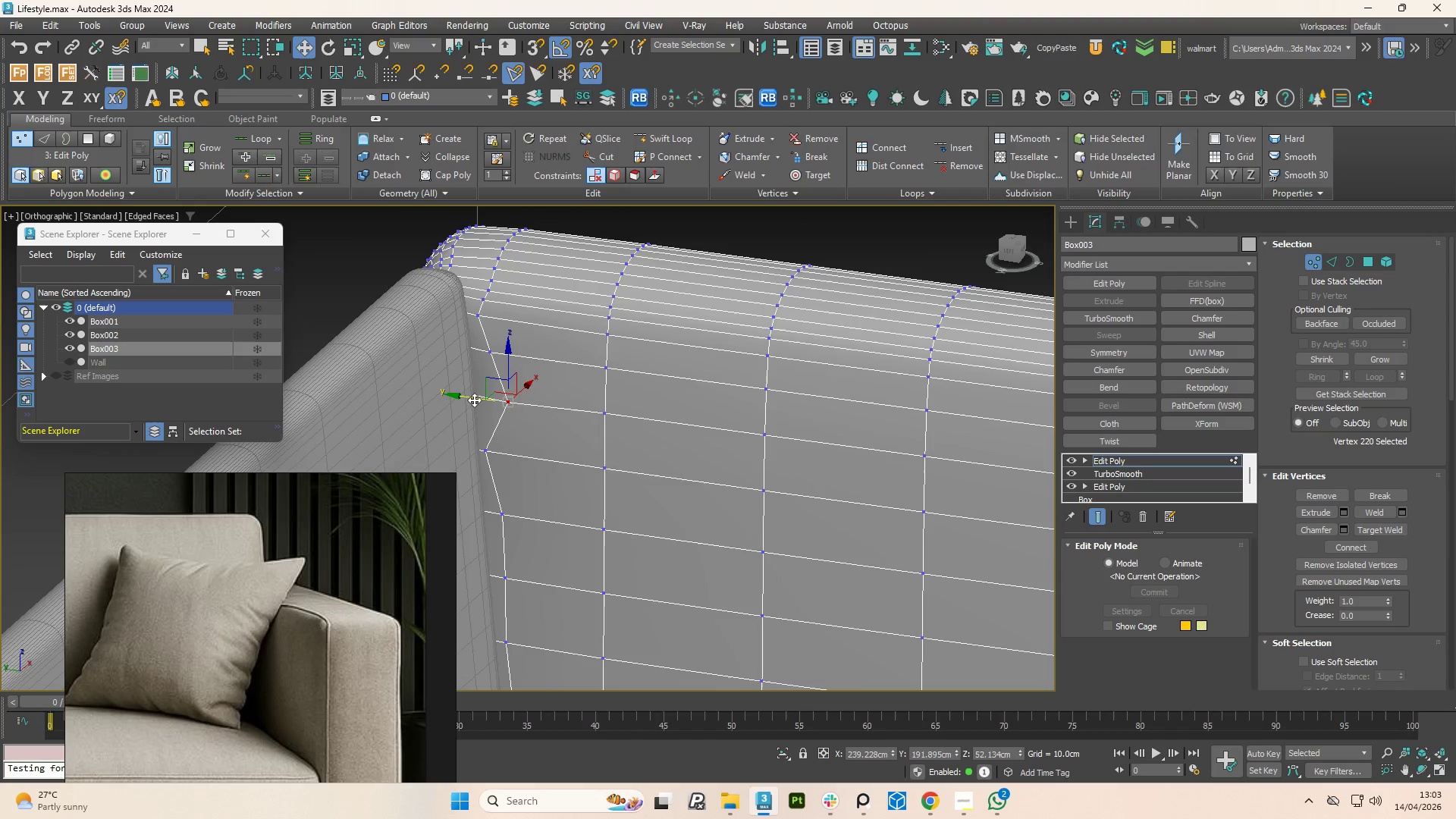 
left_click_drag(start_coordinate=[474, 400], to_coordinate=[450, 391])
 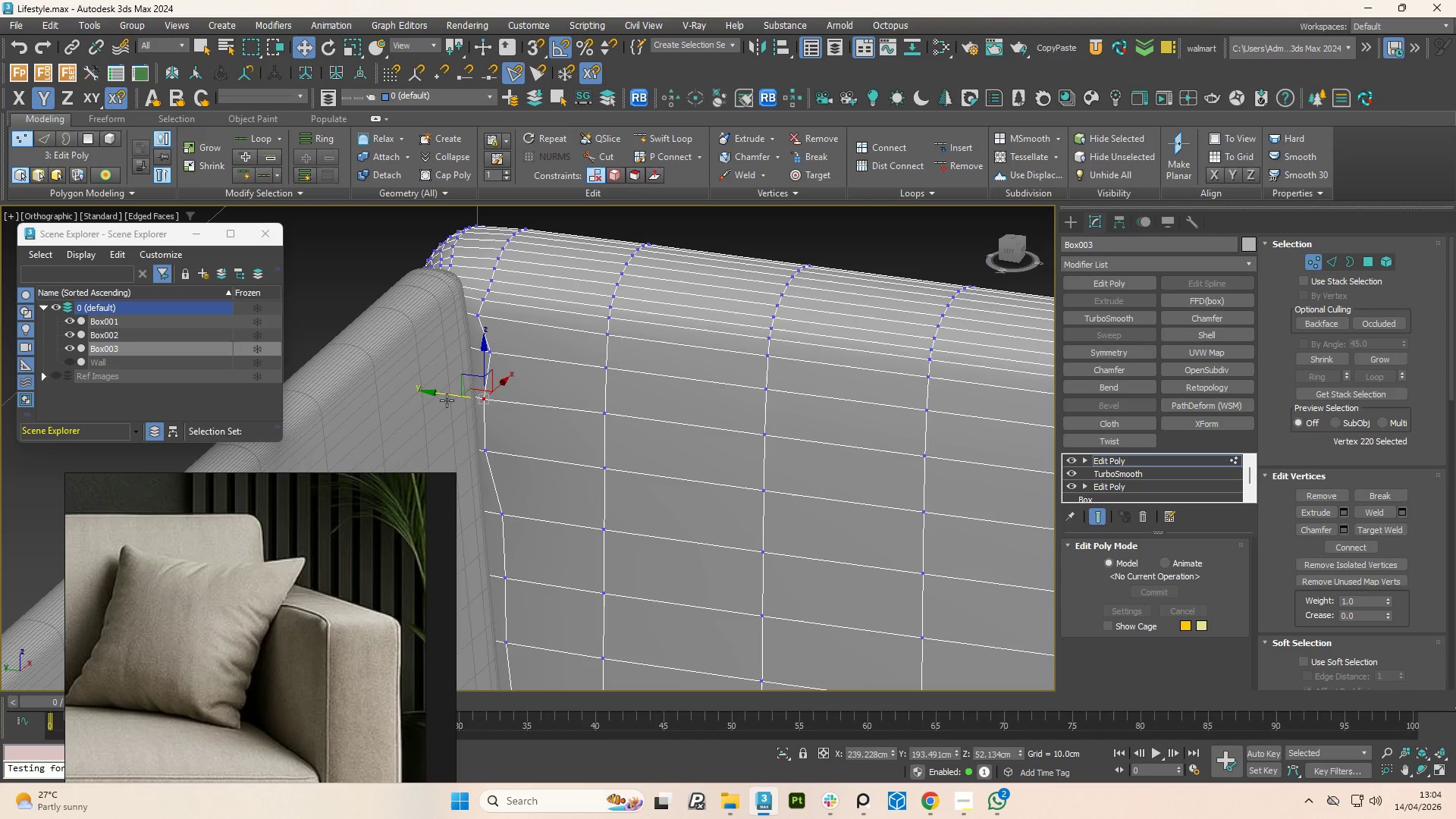 
wait(5.66)
 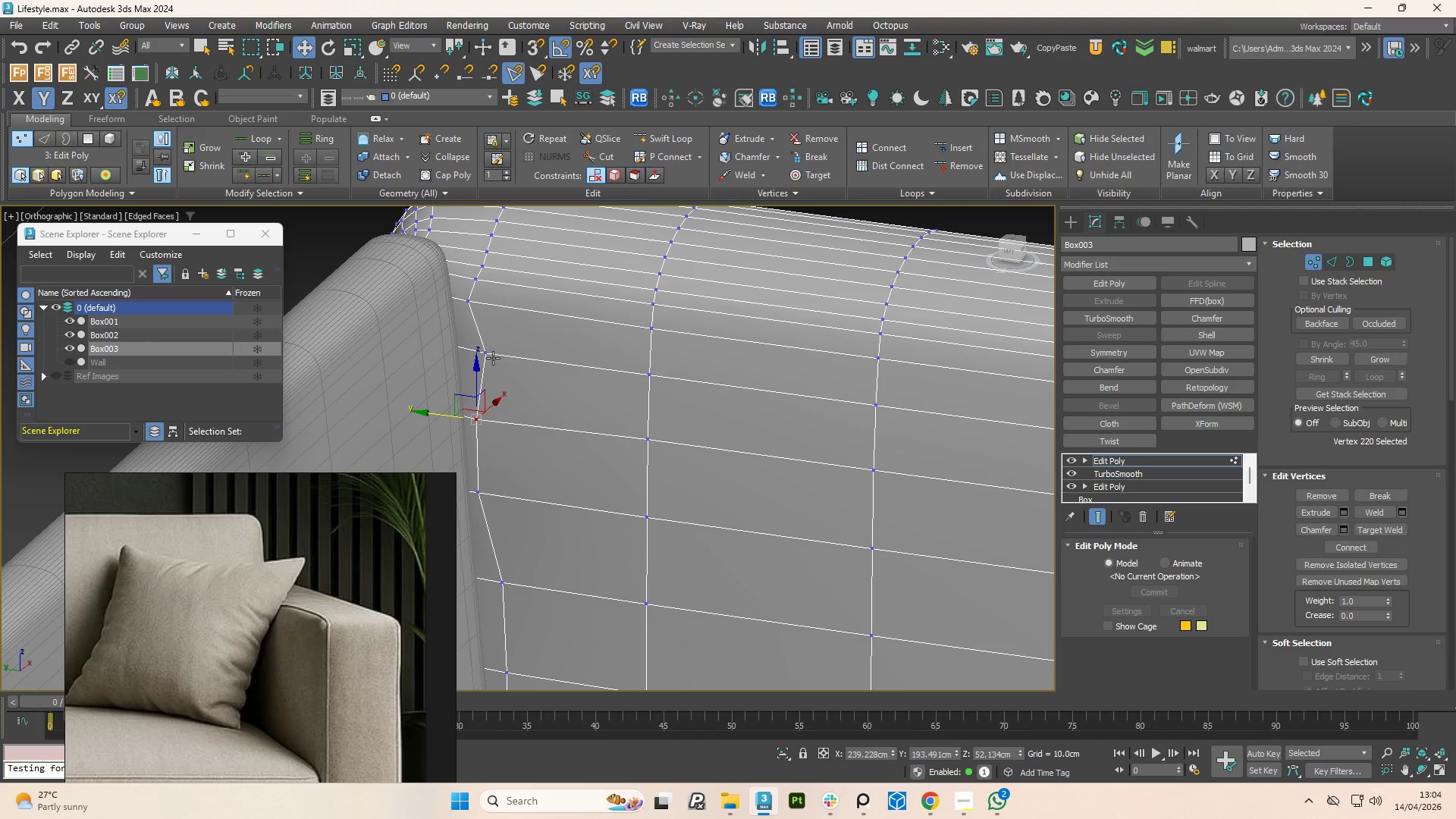 
left_click([488, 352])
 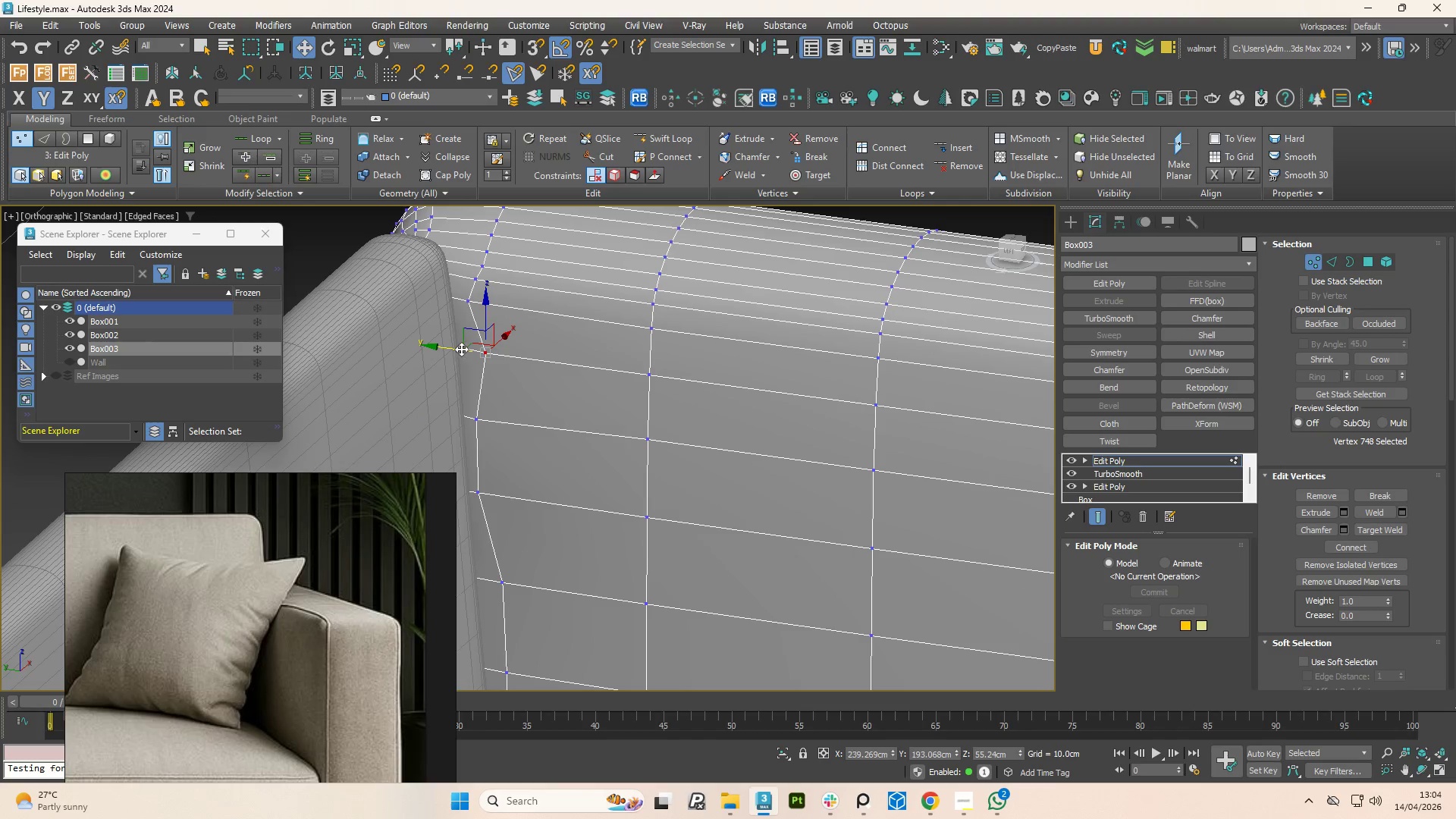 
scroll: coordinate [502, 350], scroll_direction: up, amount: 1.0
 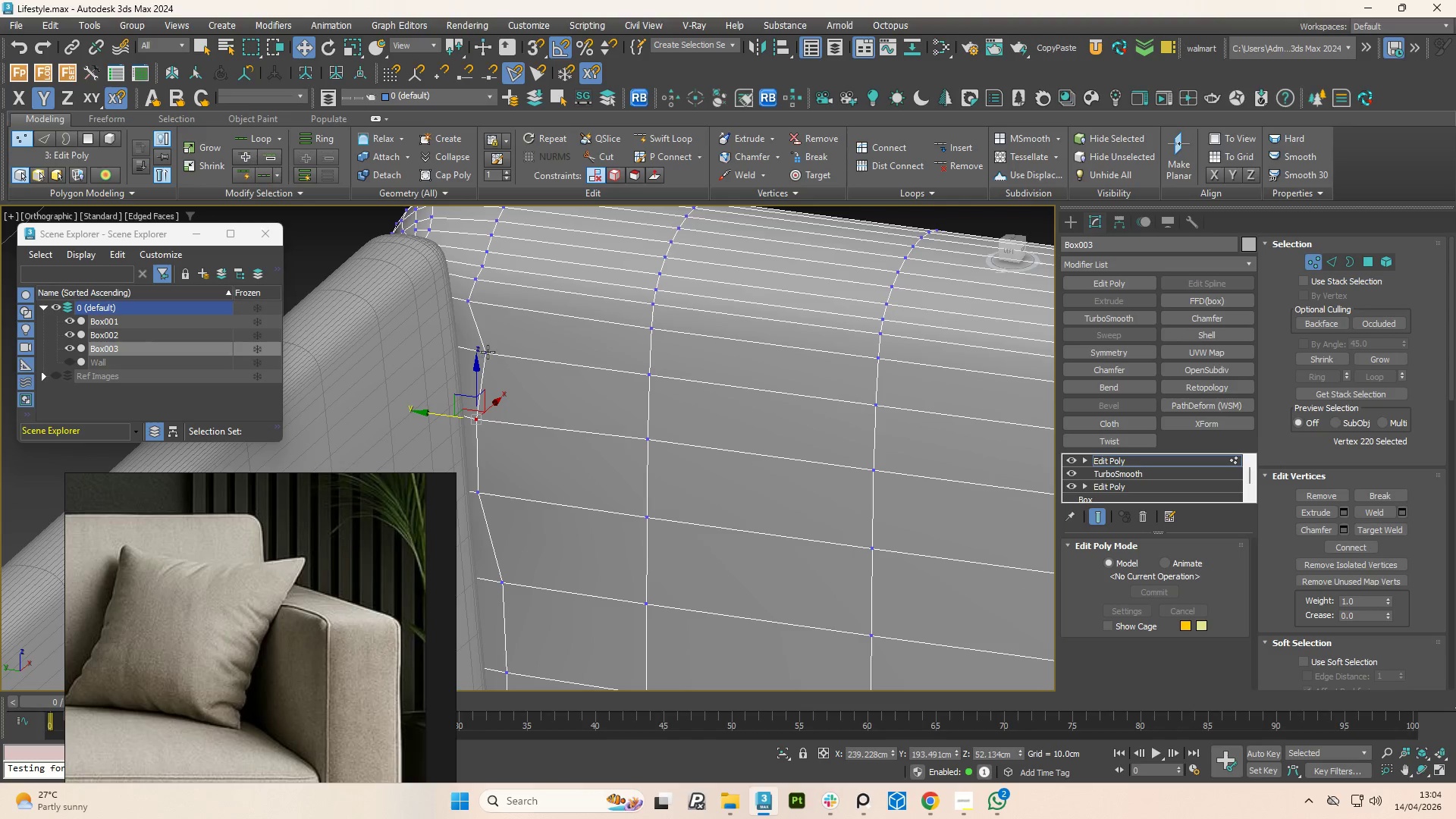 
left_click_drag(start_coordinate=[460, 348], to_coordinate=[449, 347])
 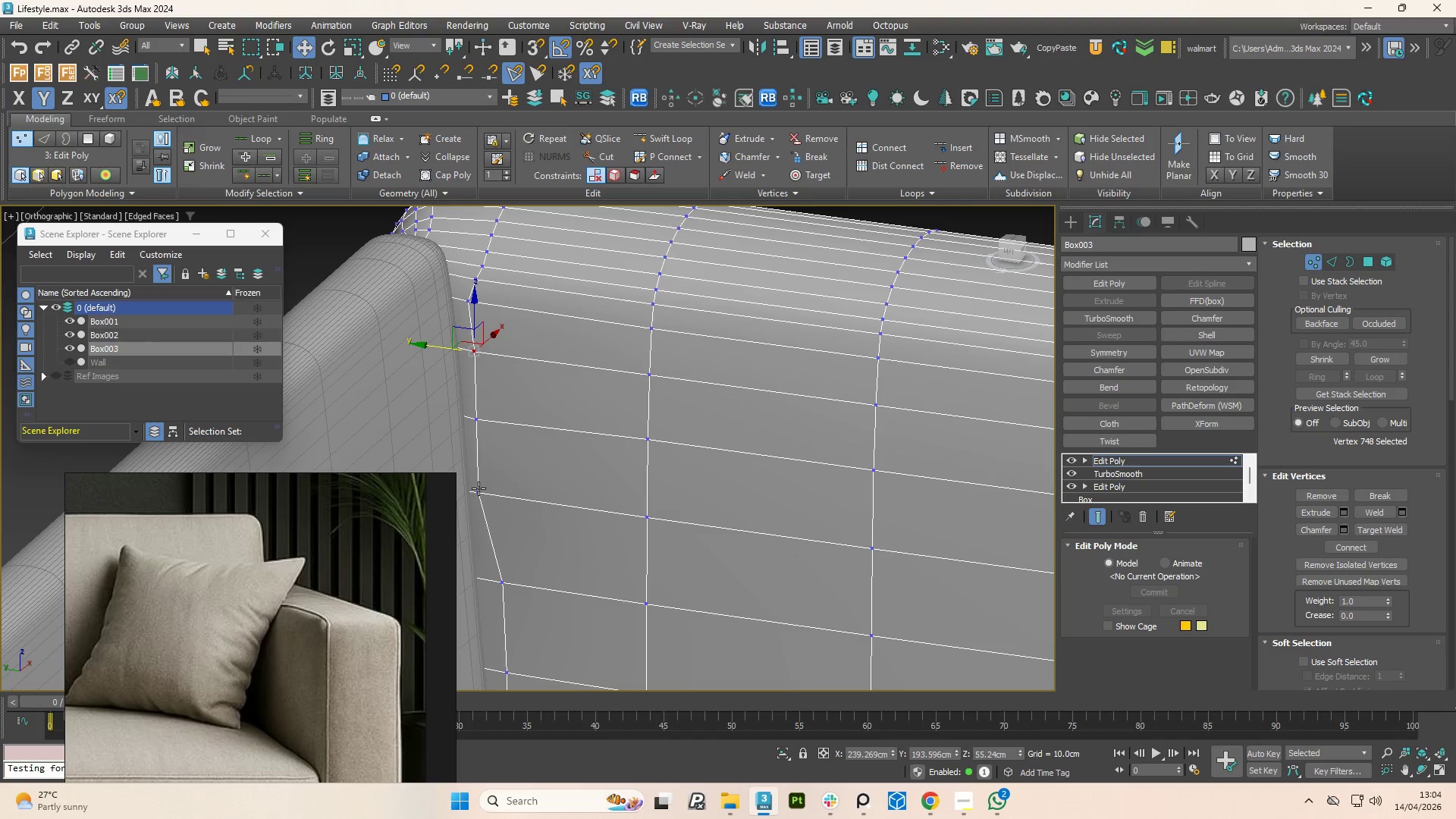 
left_click([479, 488])
 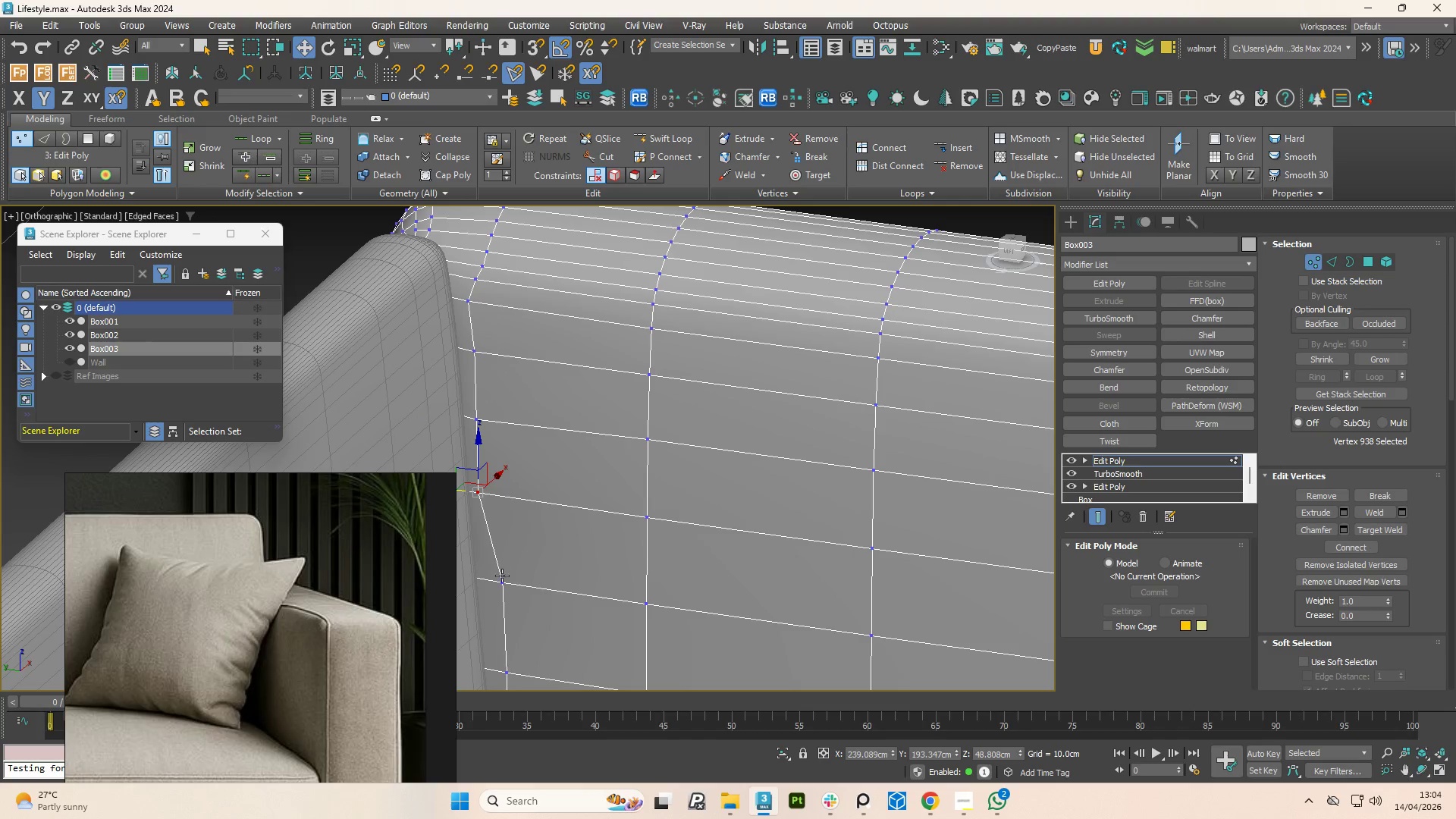 
left_click([502, 578])
 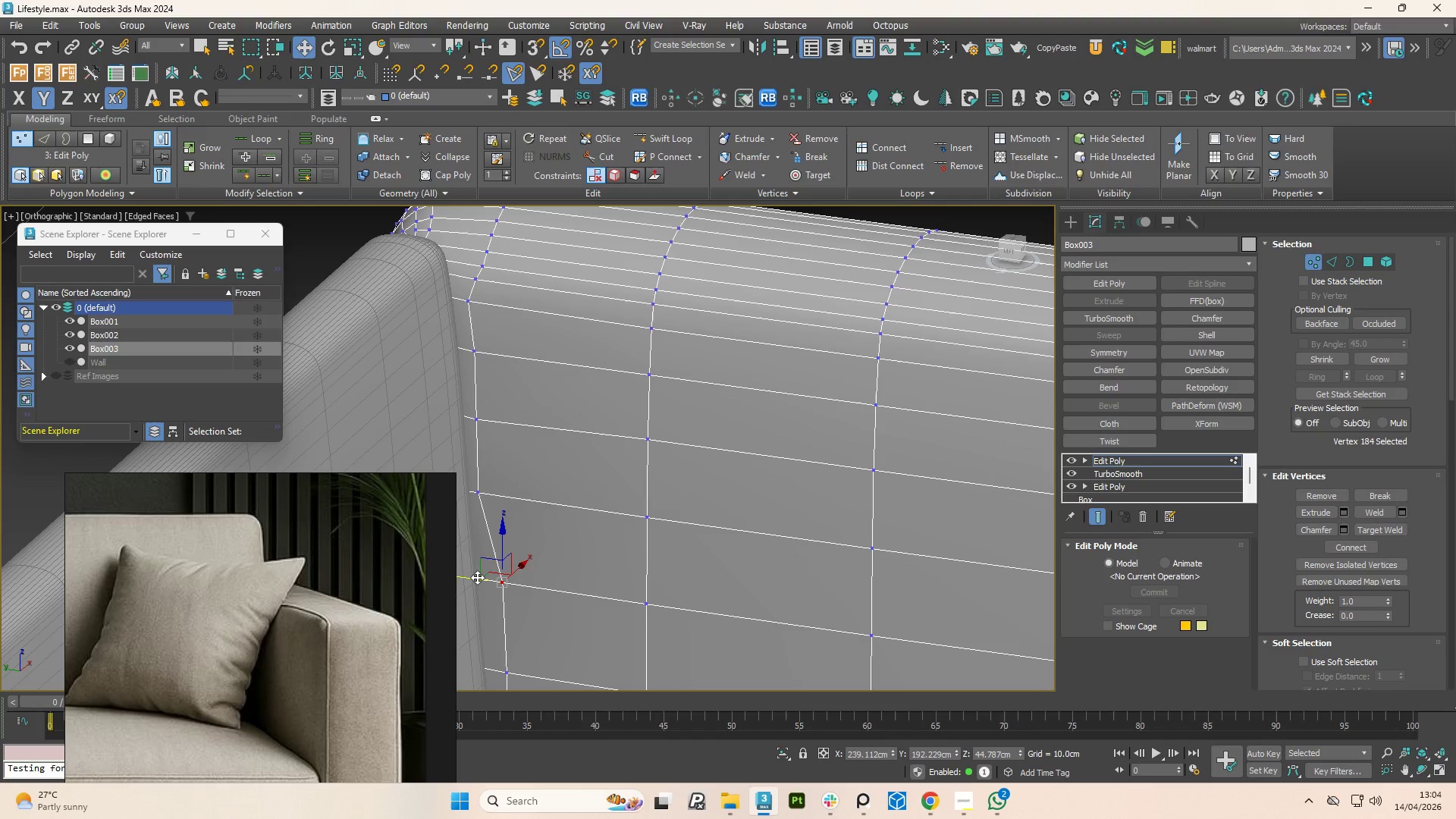 
left_click_drag(start_coordinate=[472, 578], to_coordinate=[462, 578])
 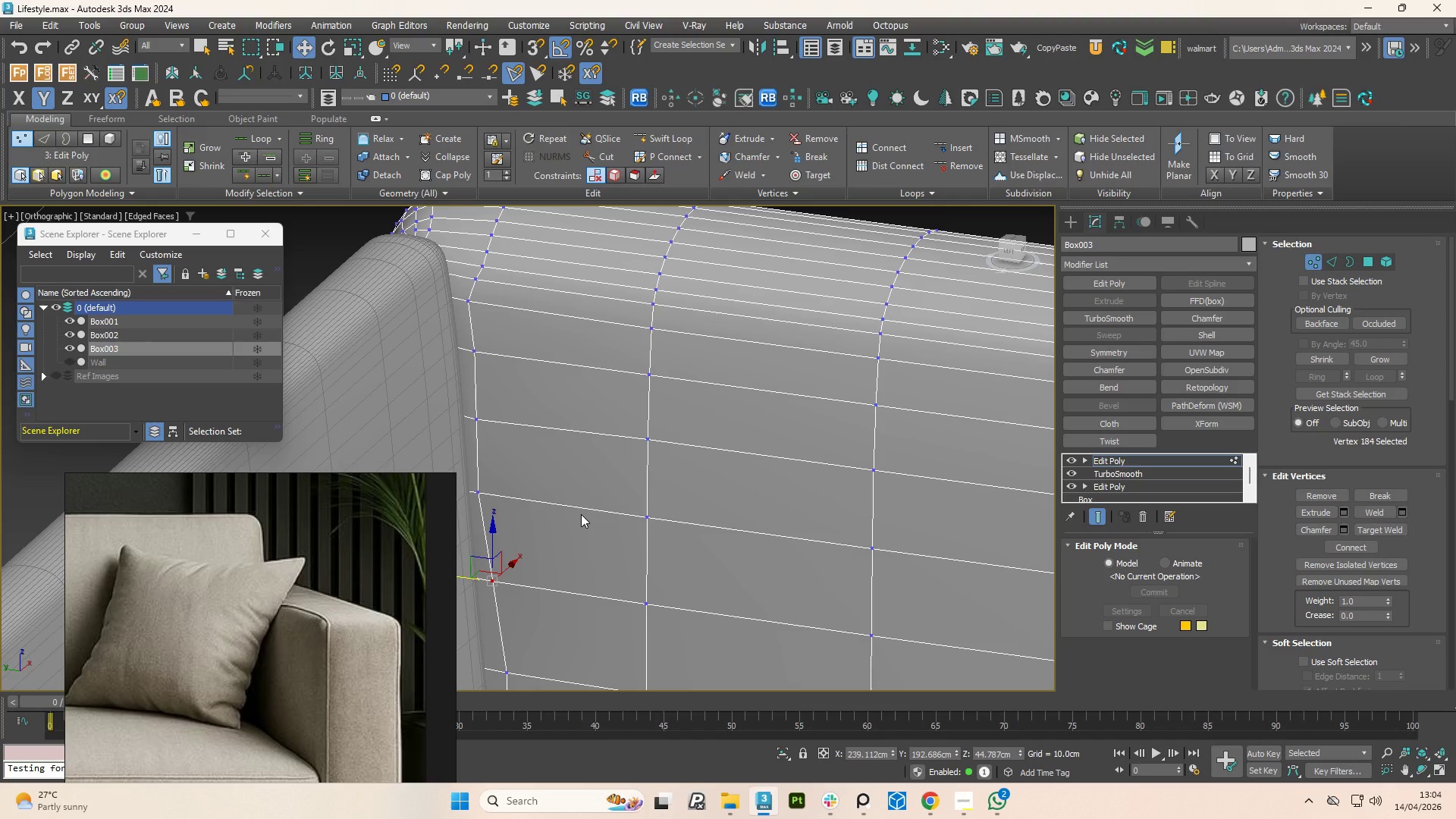 
wait(18.64)
 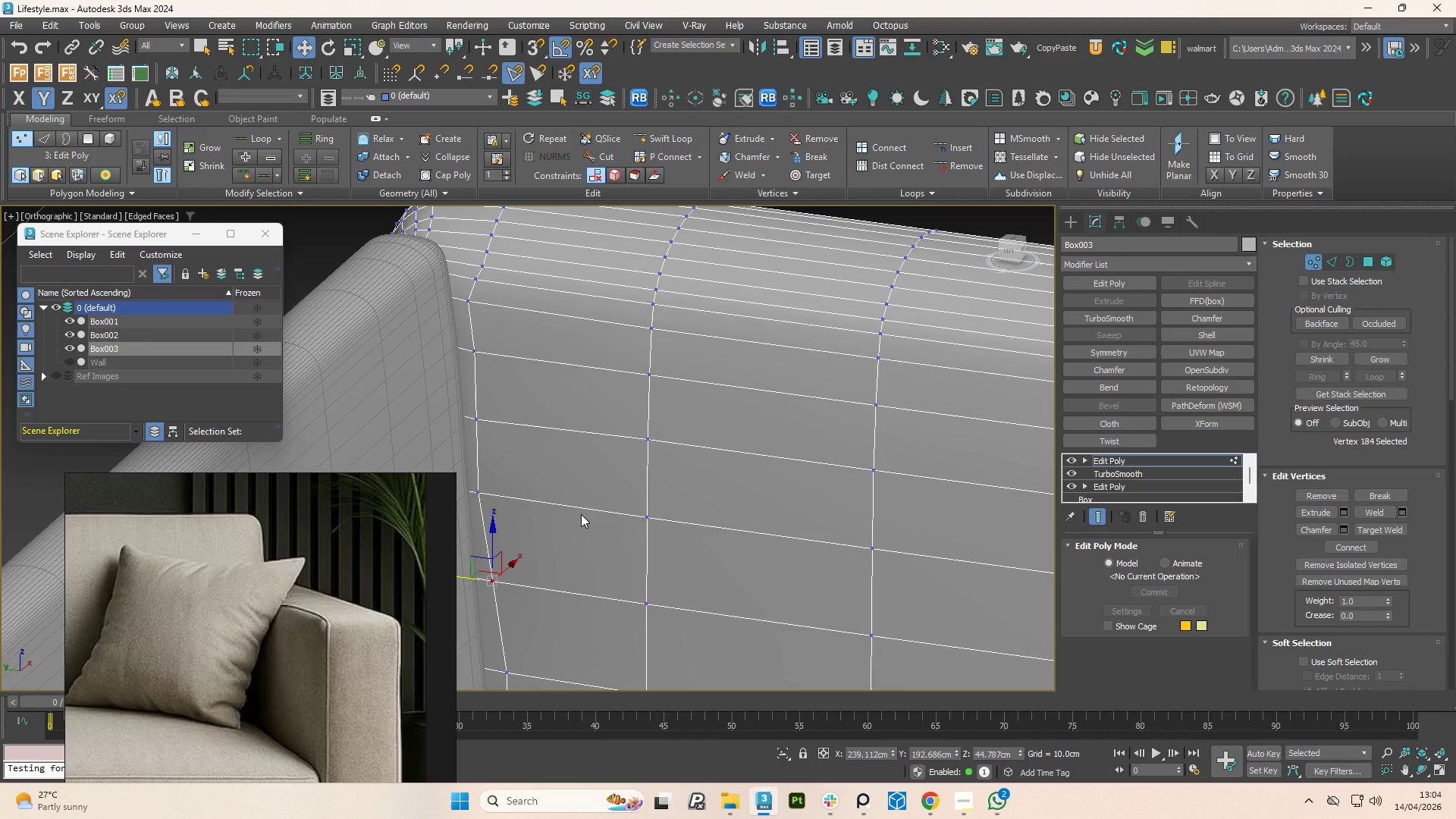 
scroll: coordinate [610, 505], scroll_direction: down, amount: 5.0
 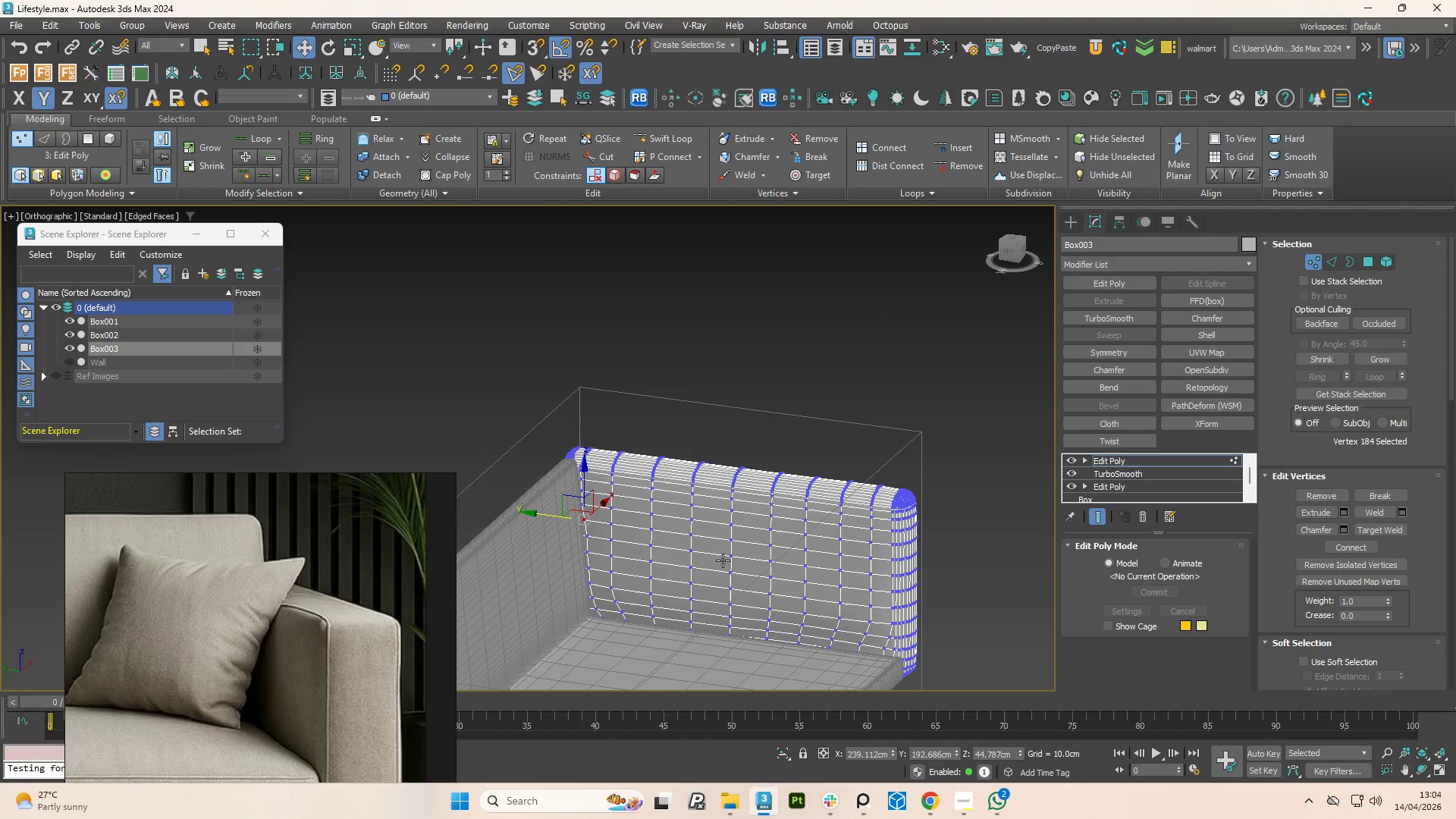 
hold_key(key=AltLeft, duration=1.53)
 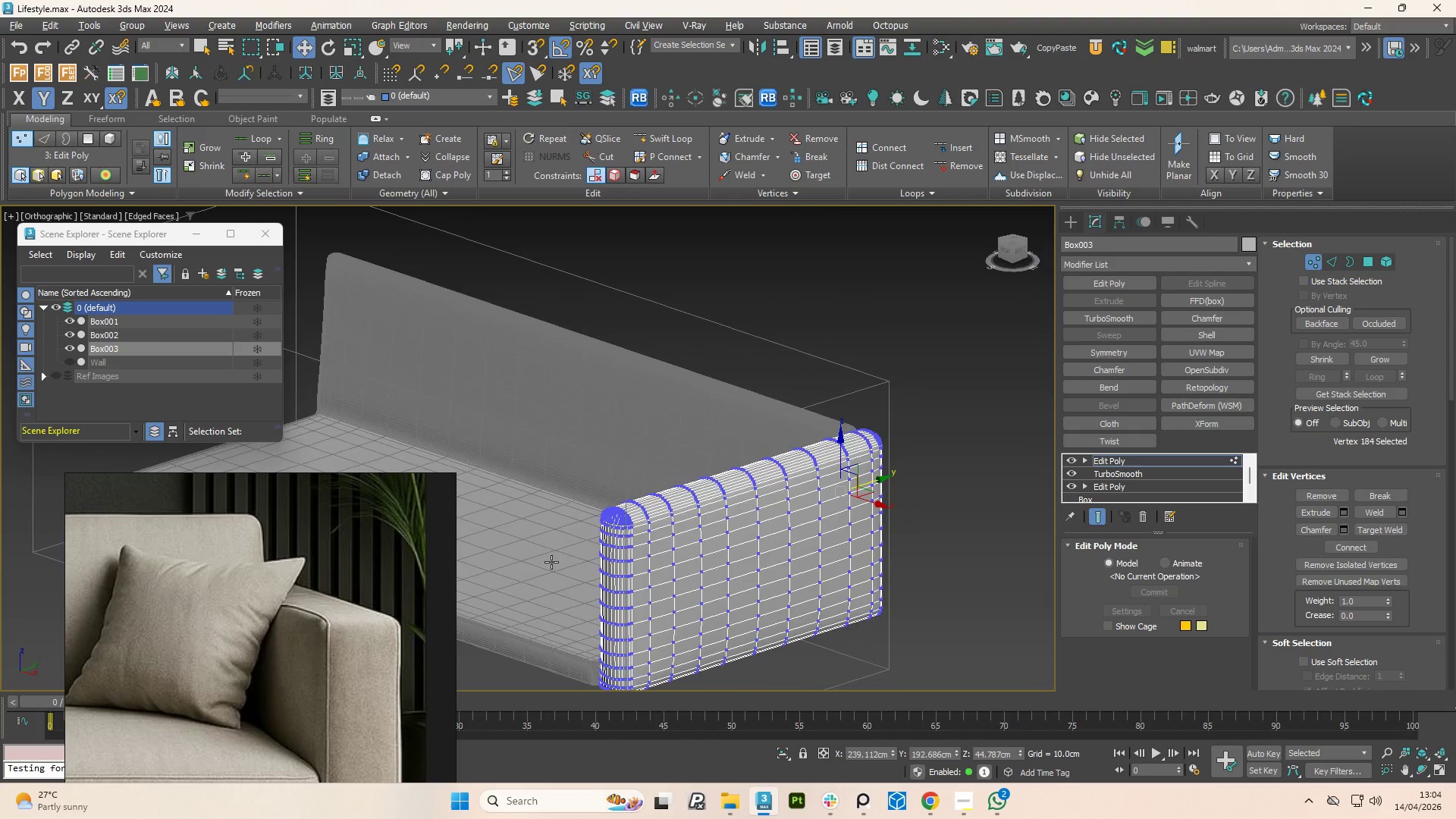 
key(Alt+AltLeft)
 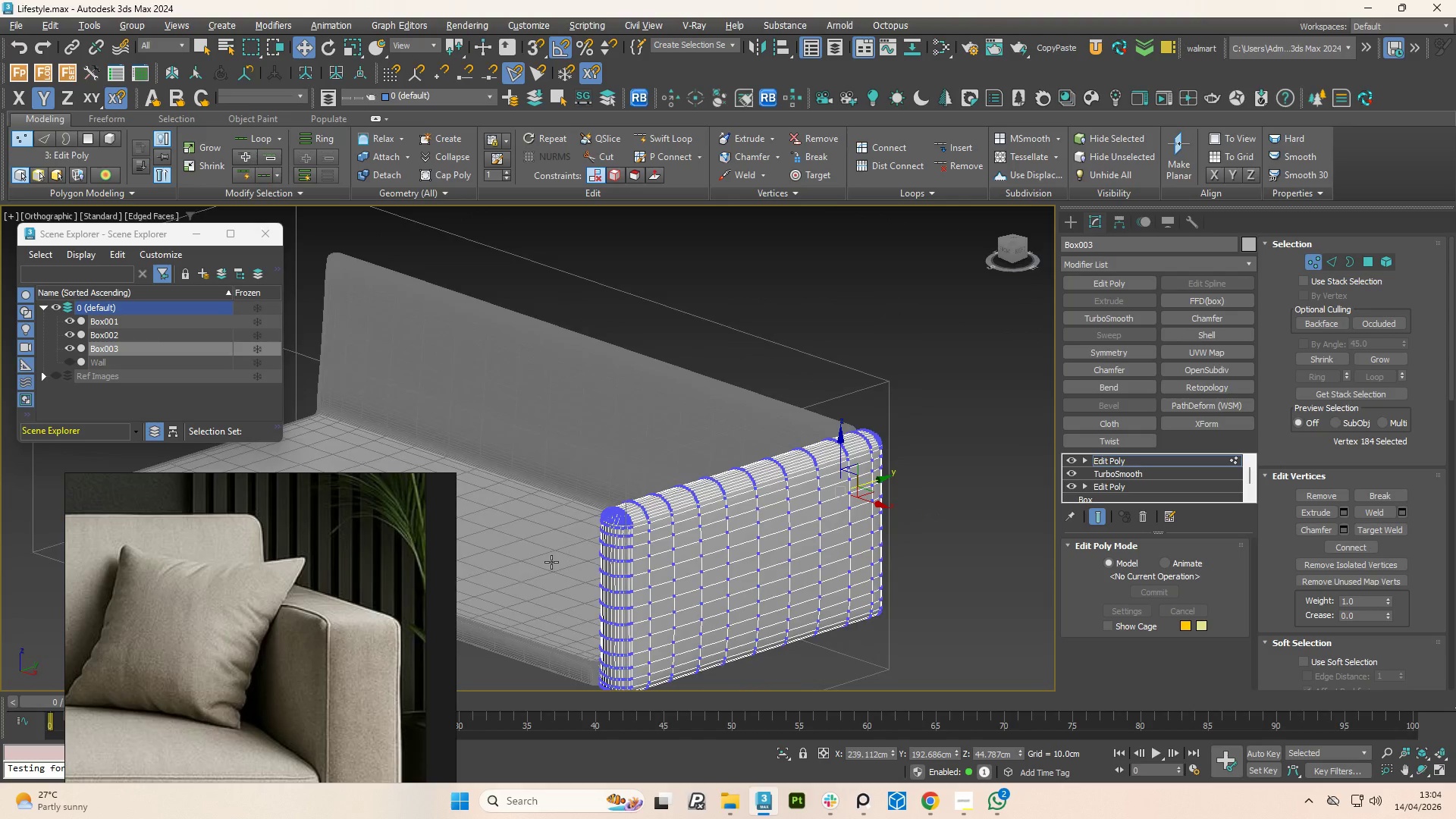 
key(Alt+AltLeft)
 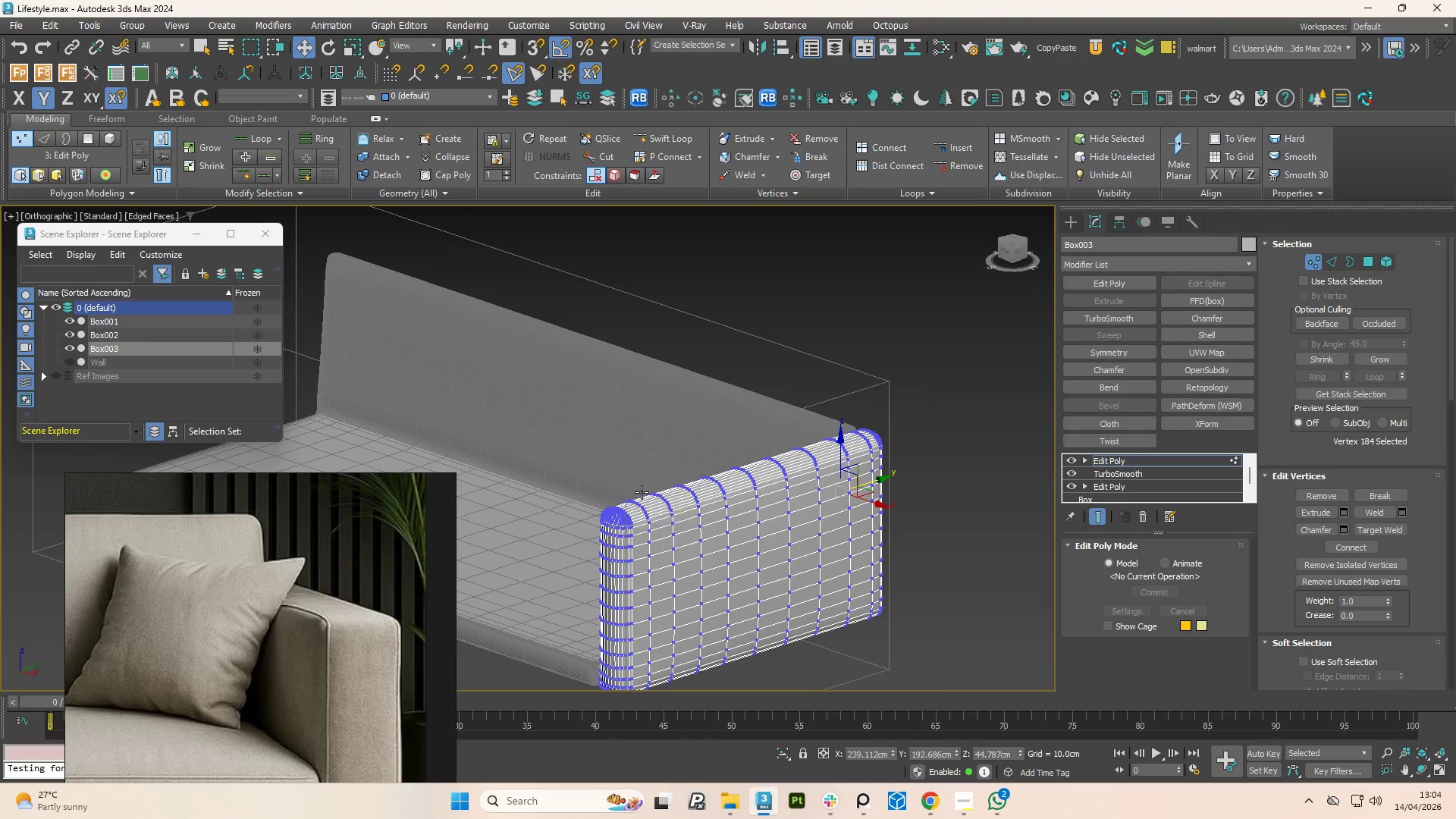 
scroll: coordinate [604, 557], scroll_direction: up, amount: 7.0
 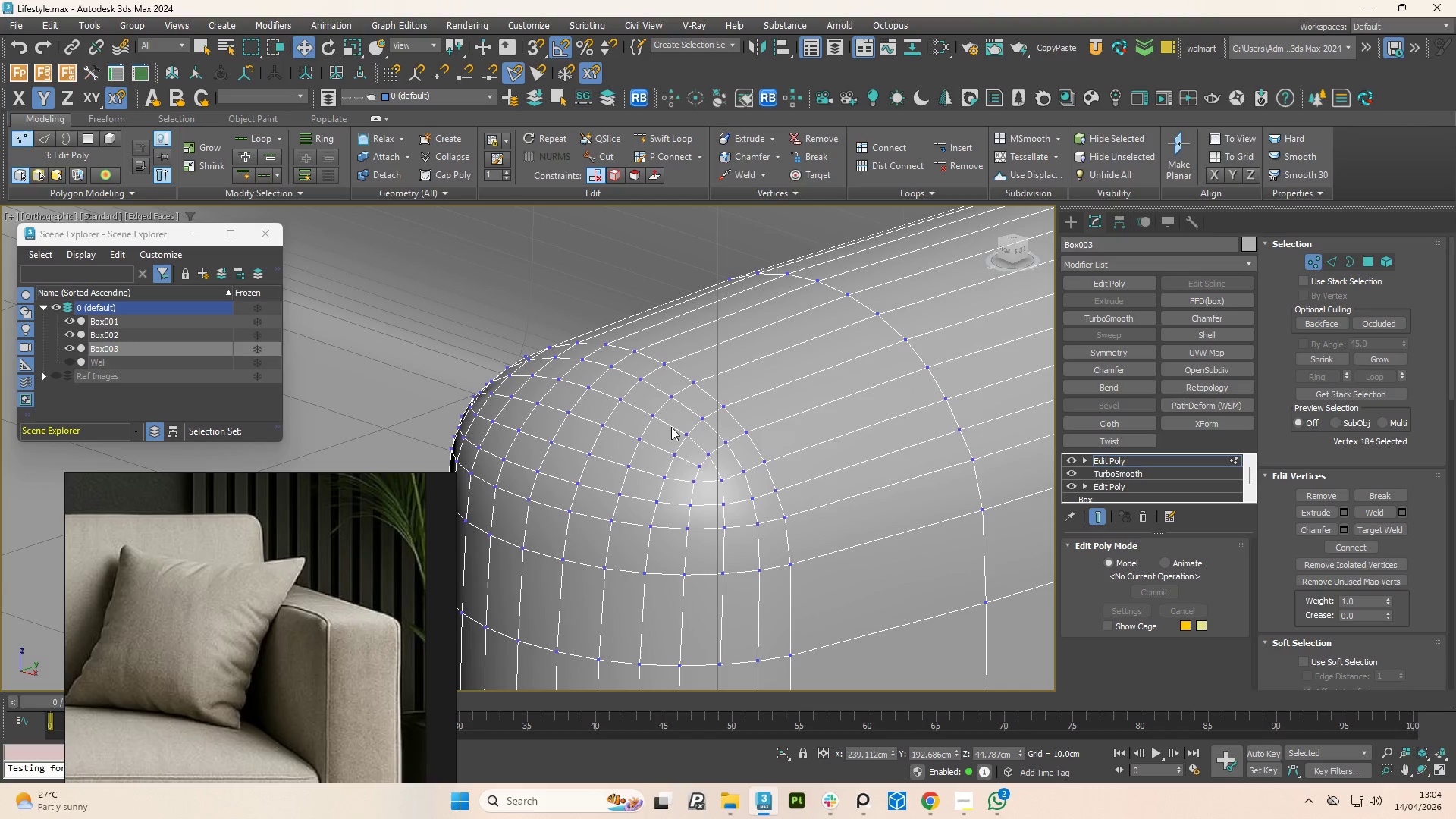 
wait(6.17)
 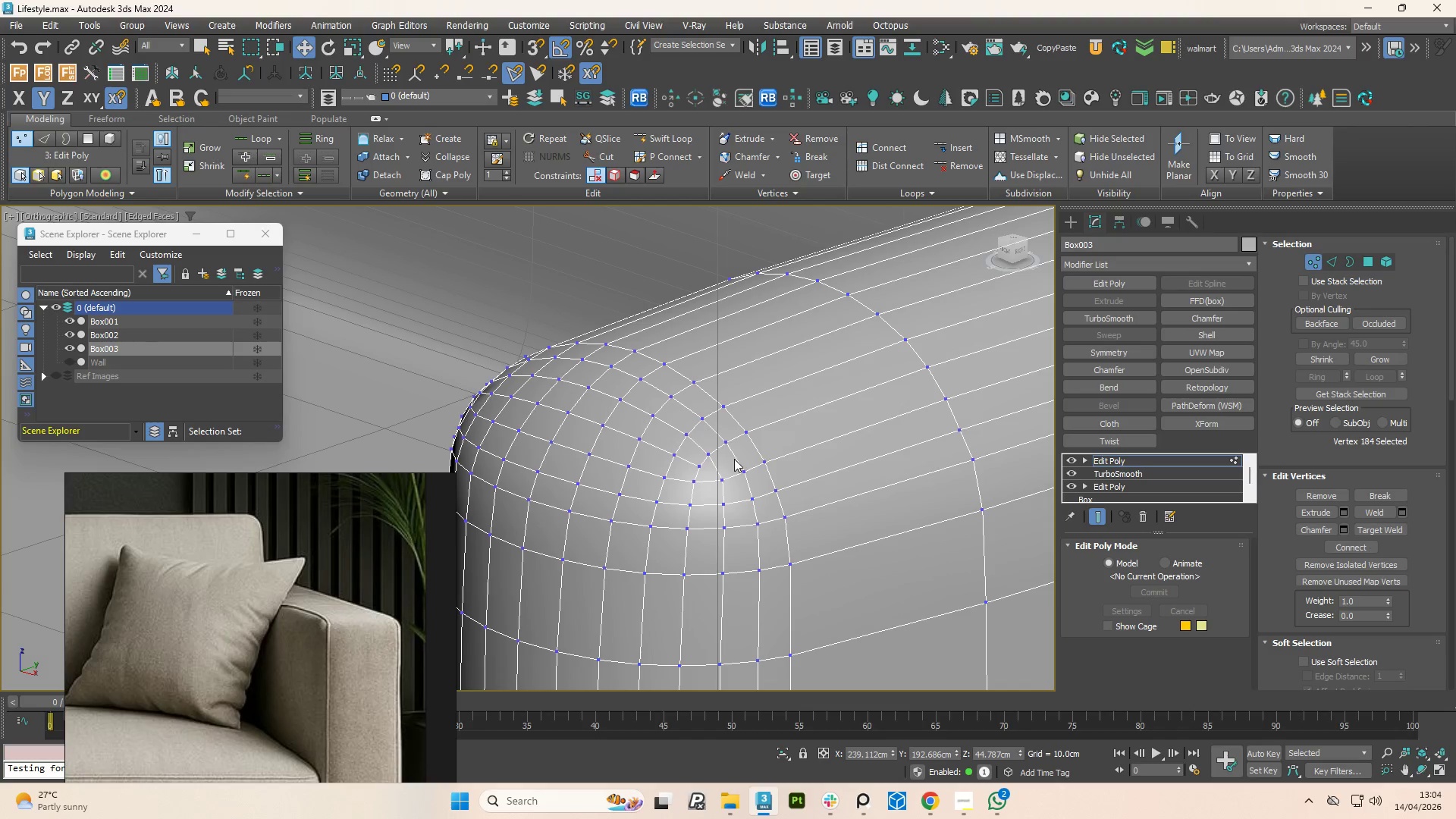 
key(2)
 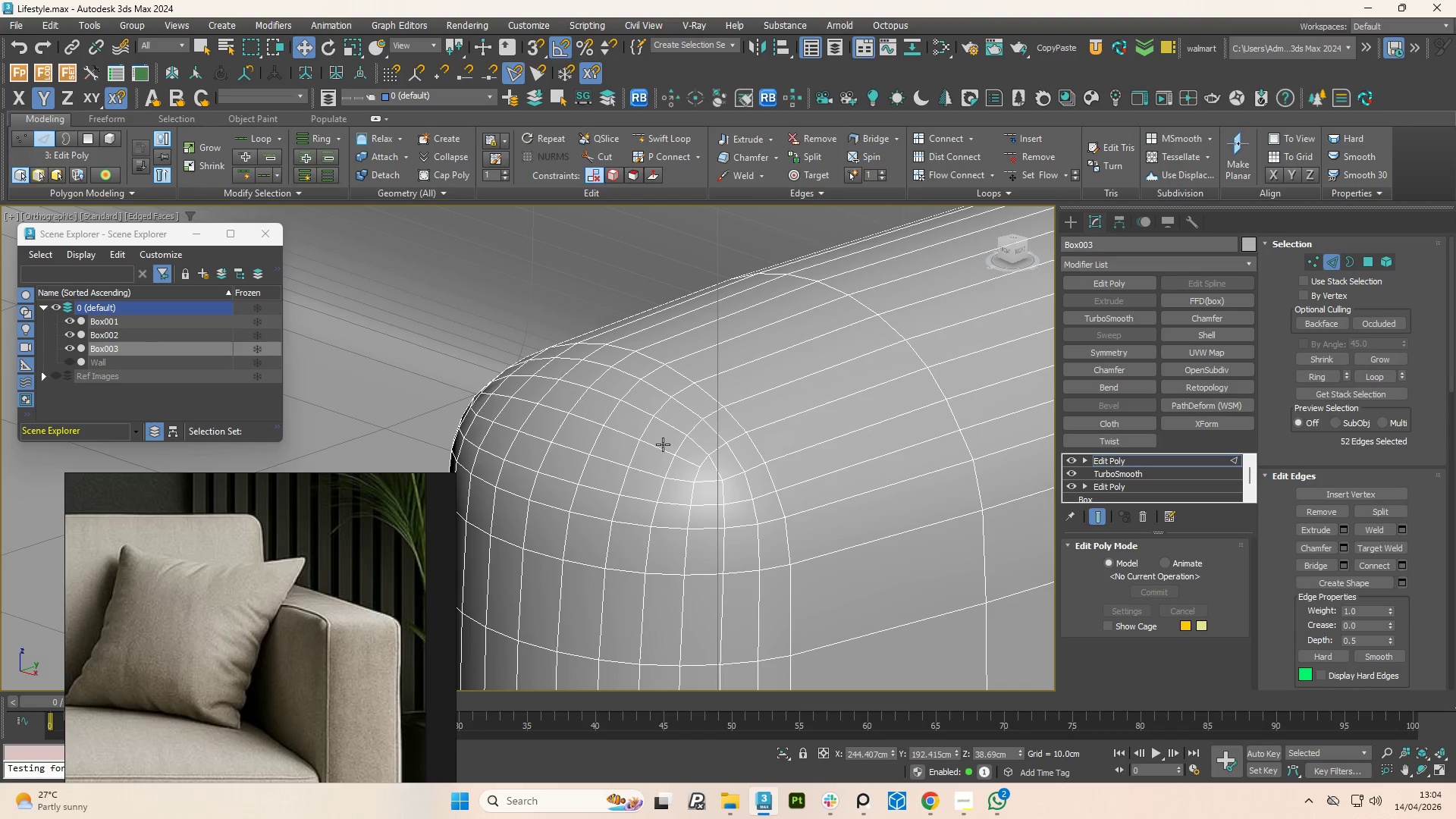 
left_click([663, 444])
 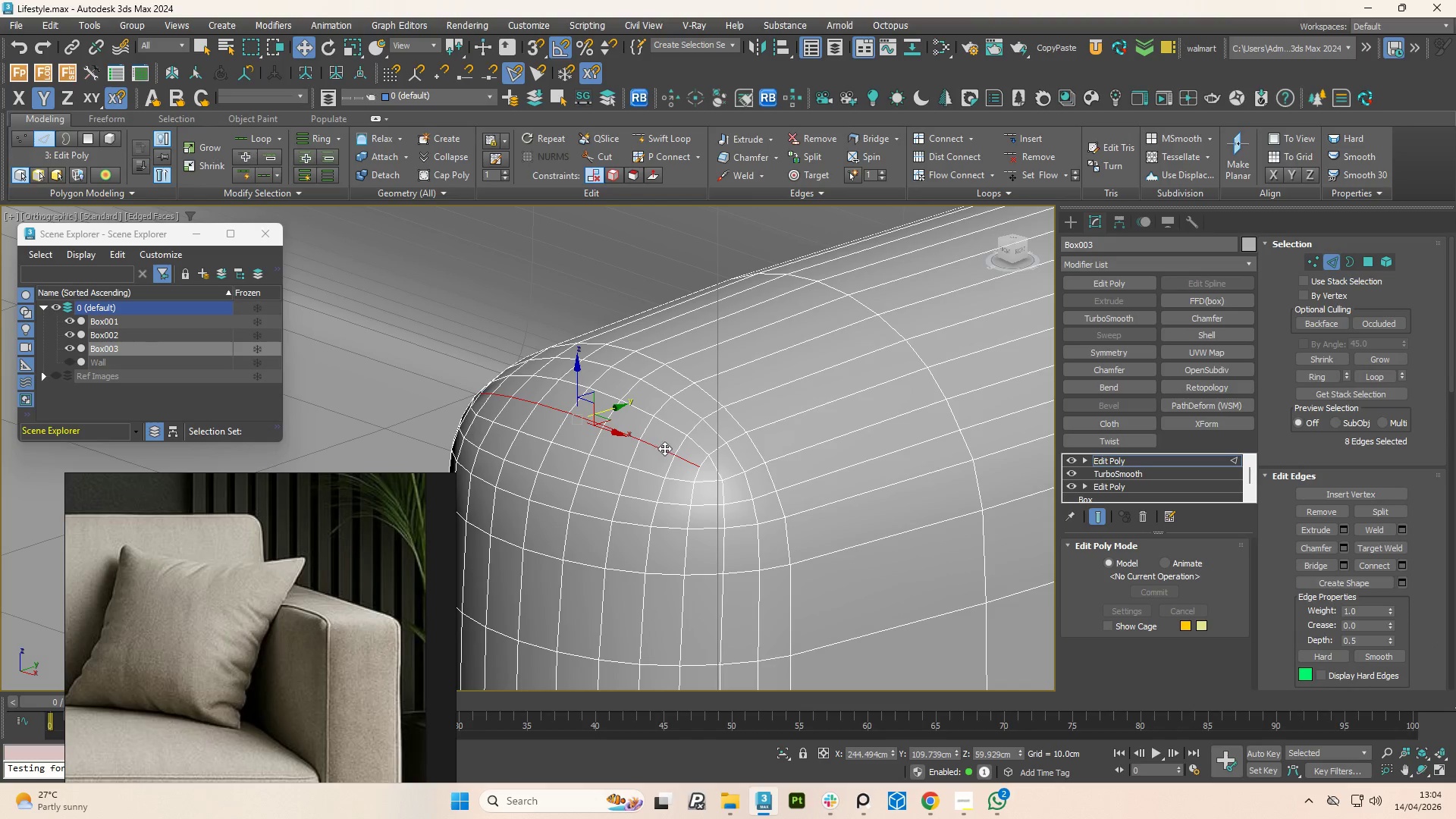 
scroll: coordinate [670, 461], scroll_direction: down, amount: 1.0
 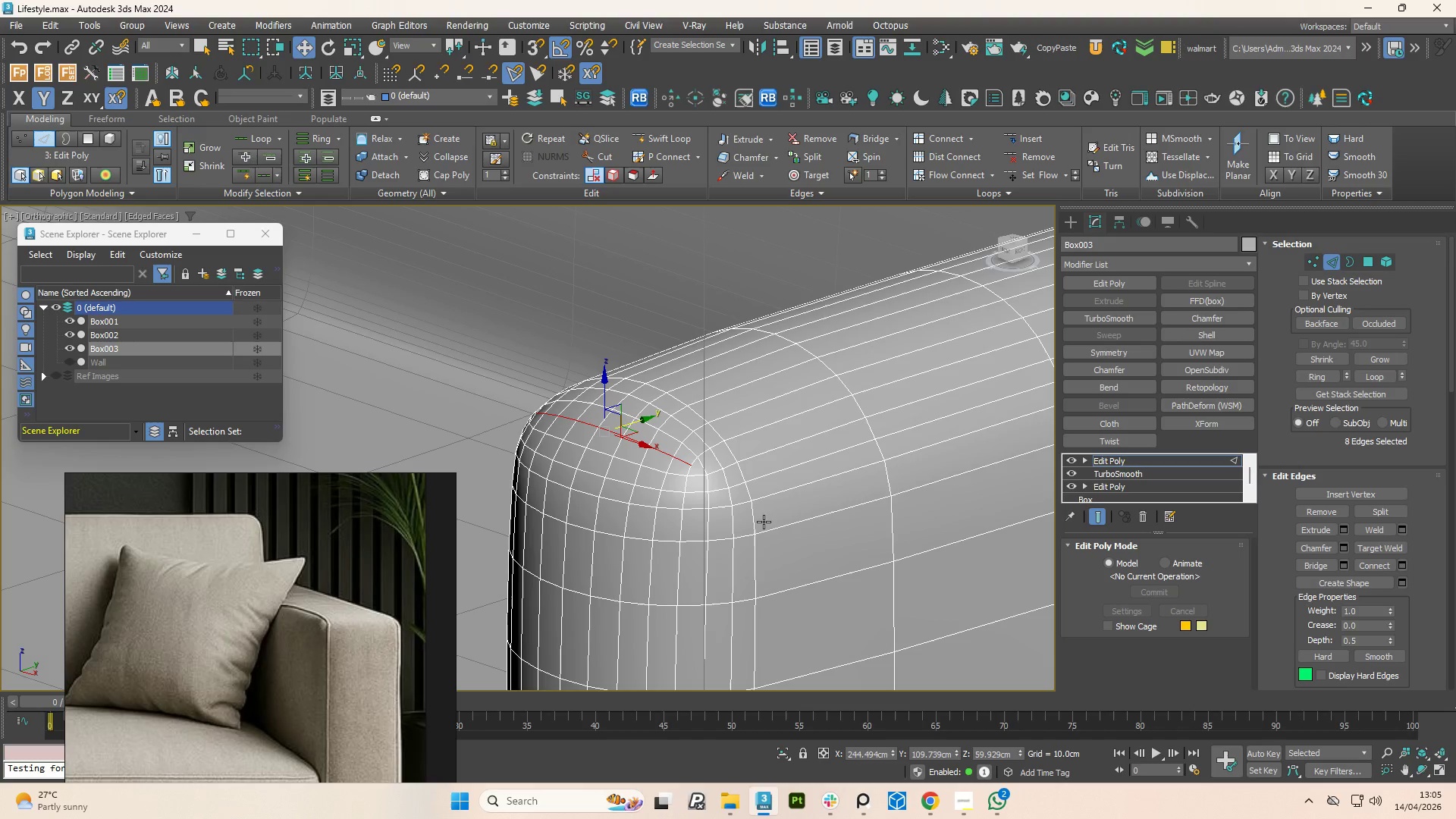 
wait(40.12)
 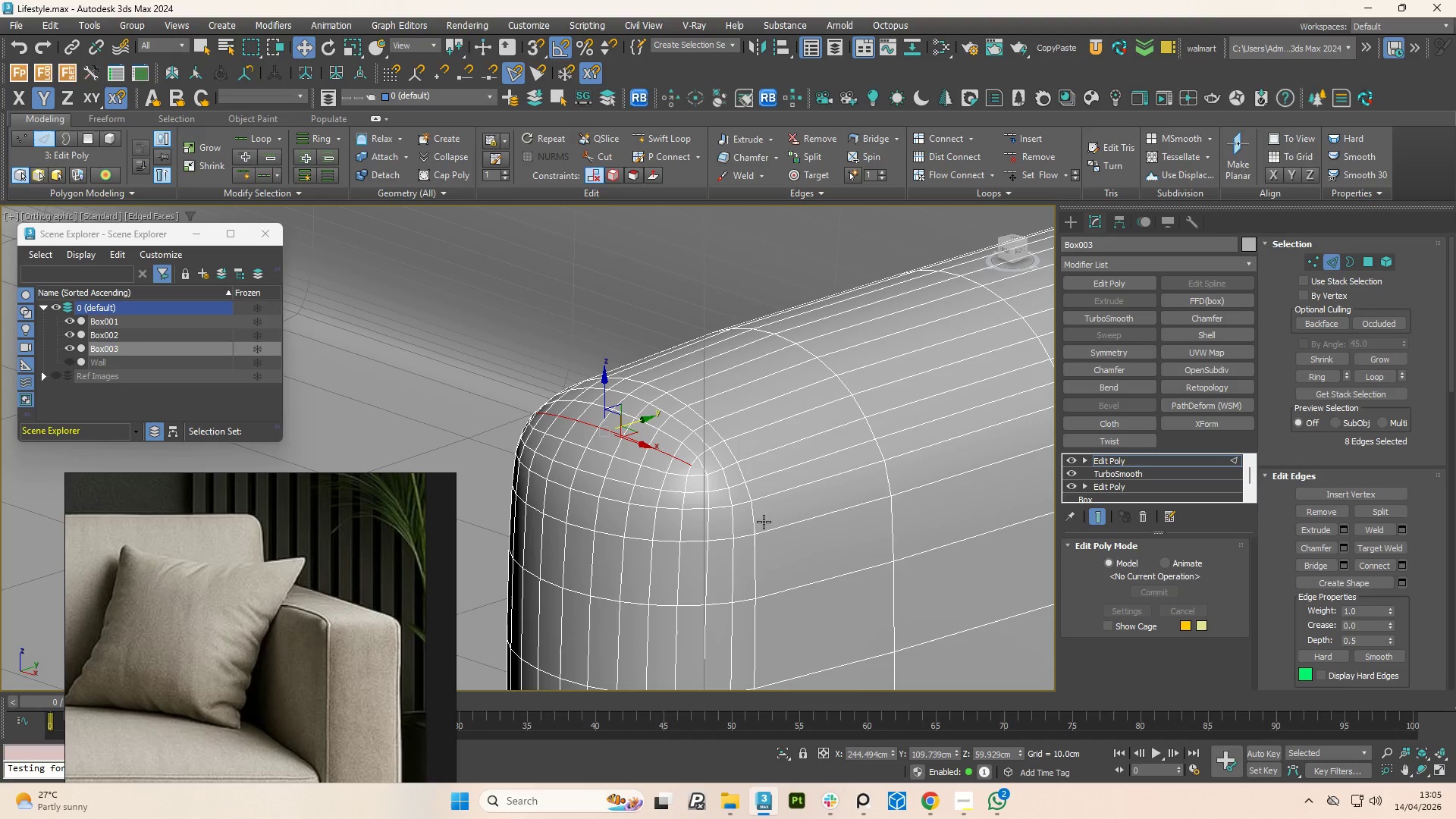 
double_click([758, 453])
 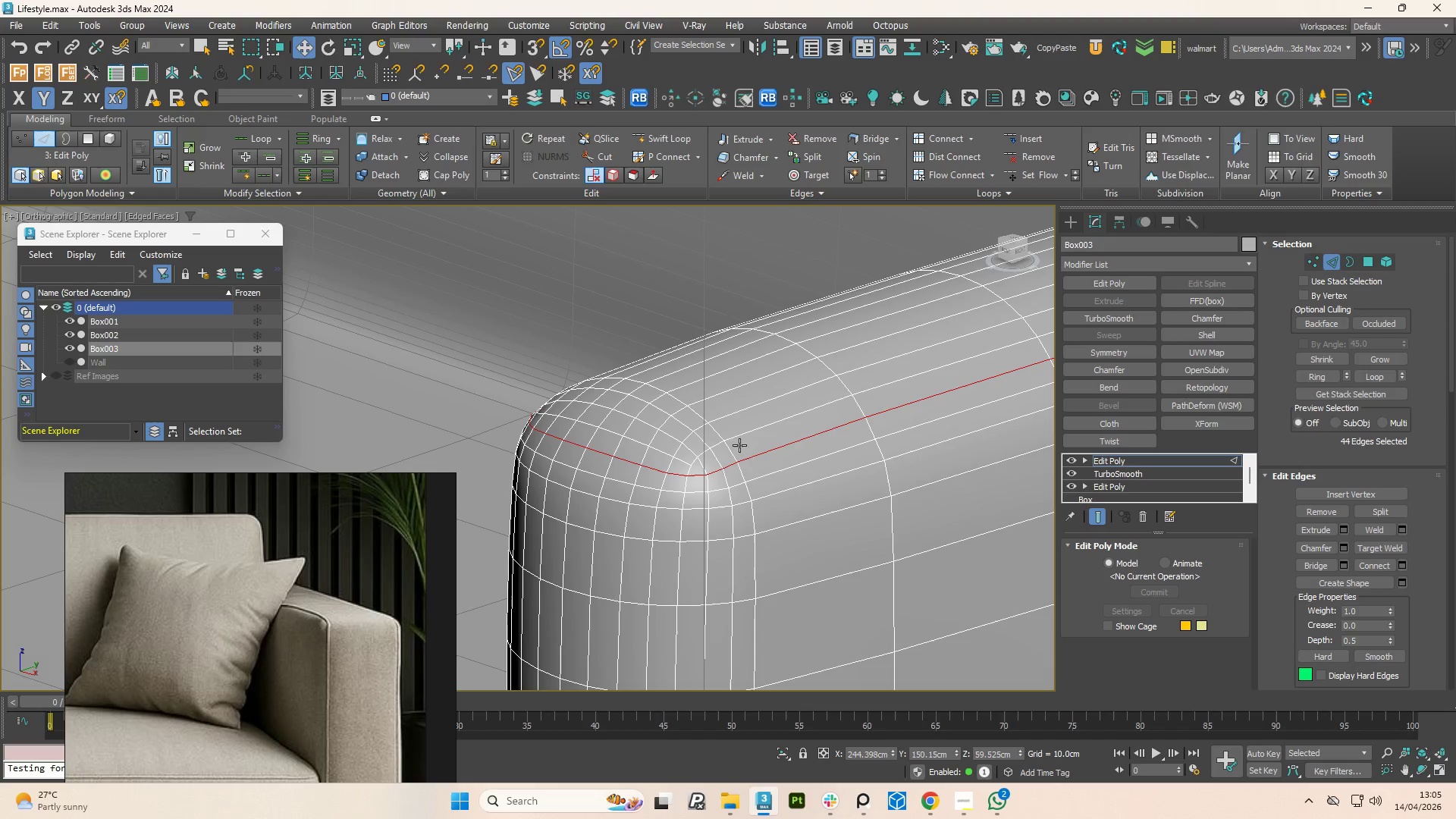 
double_click([746, 438])
 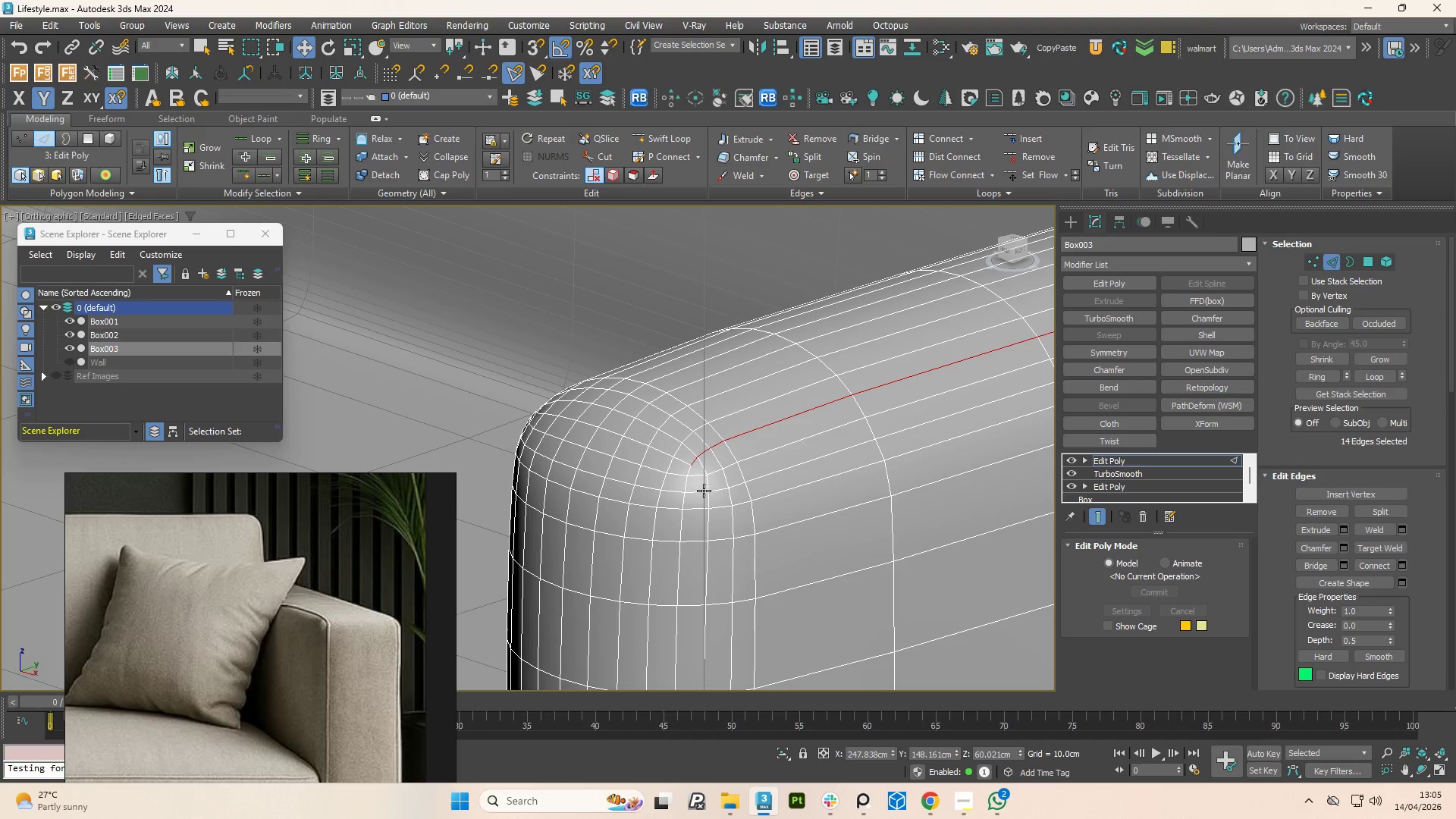 
scroll: coordinate [689, 496], scroll_direction: down, amount: 3.0
 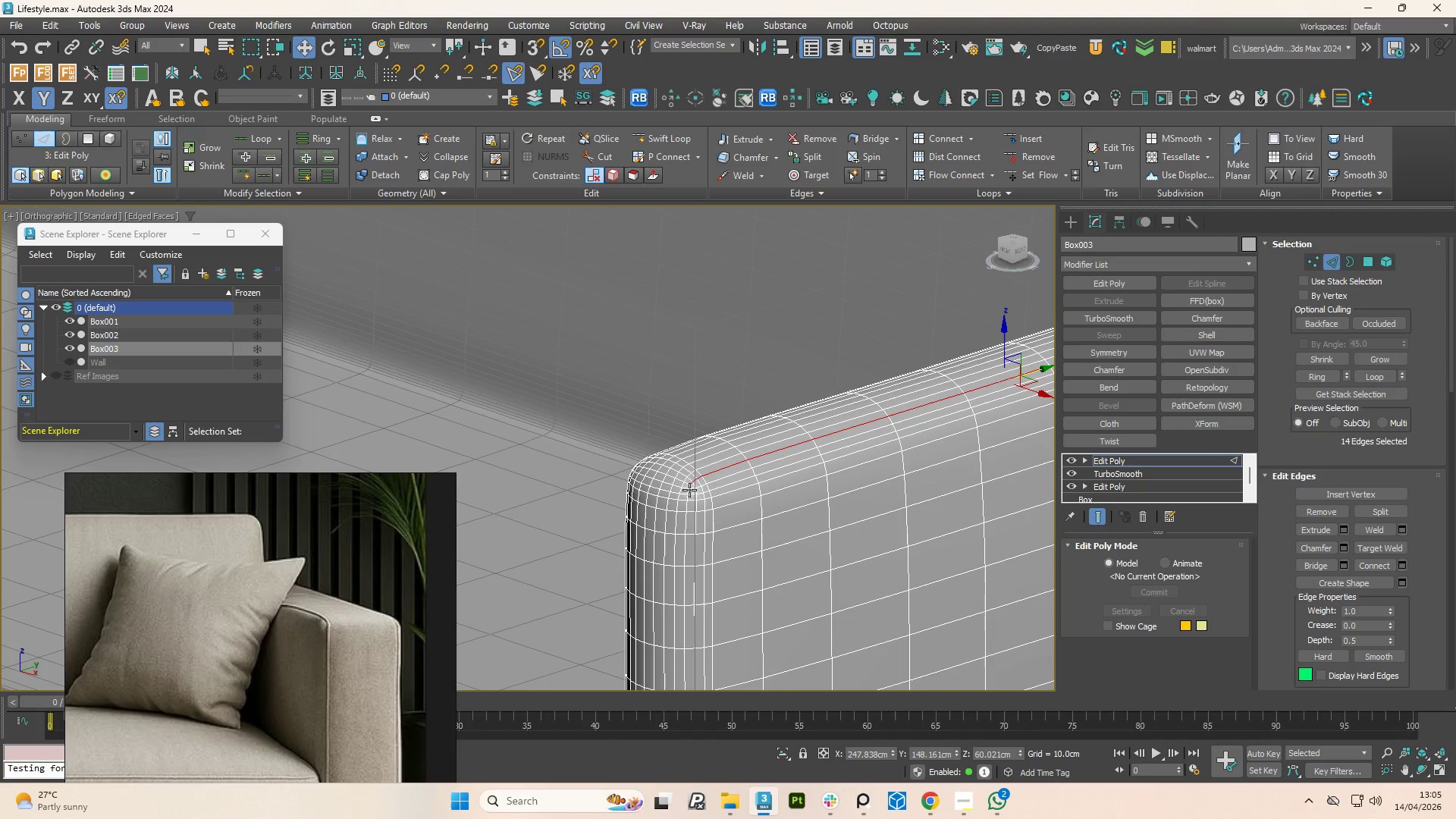 
scroll: coordinate [689, 490], scroll_direction: up, amount: 3.0
 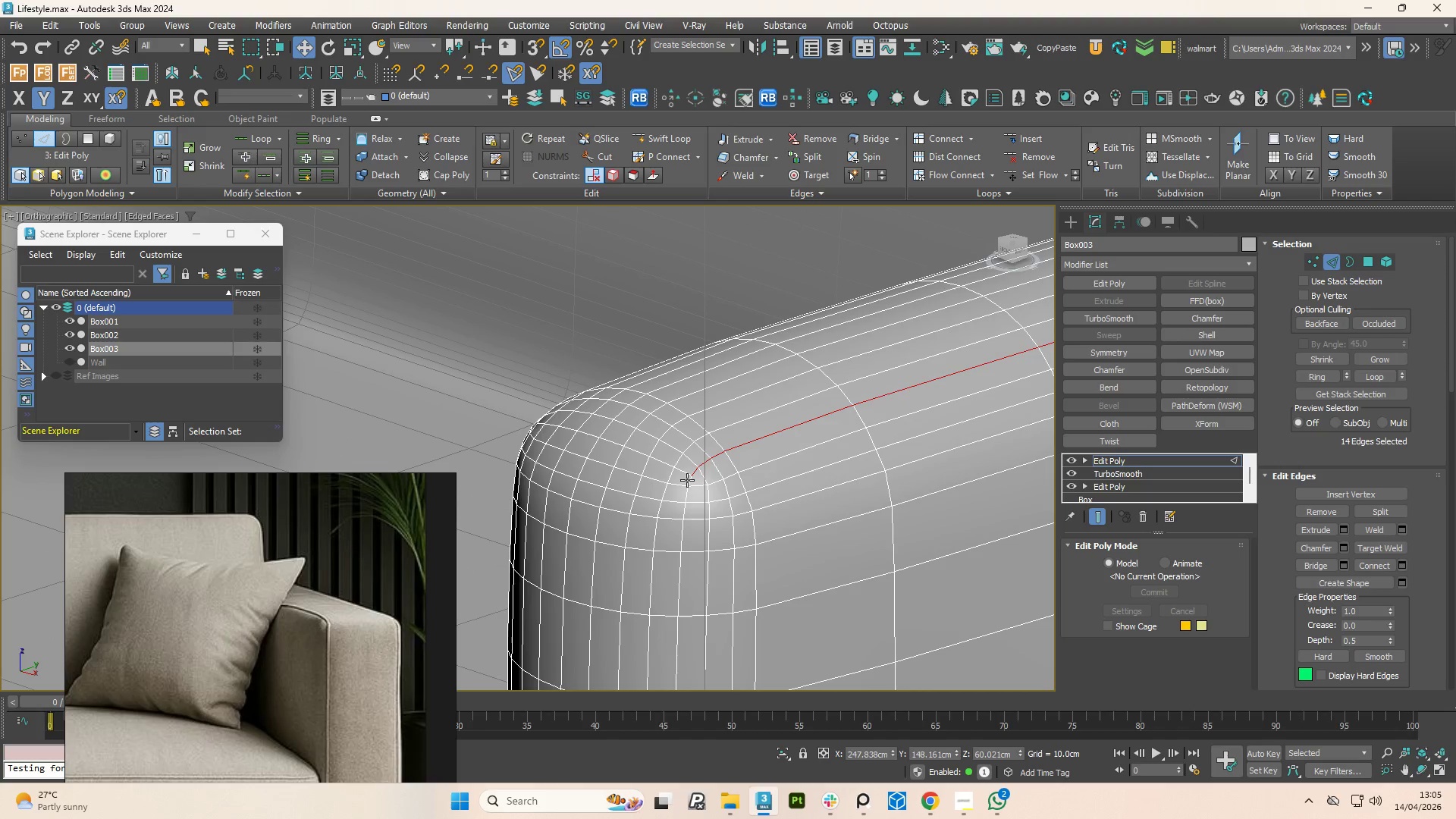 
double_click([687, 480])
 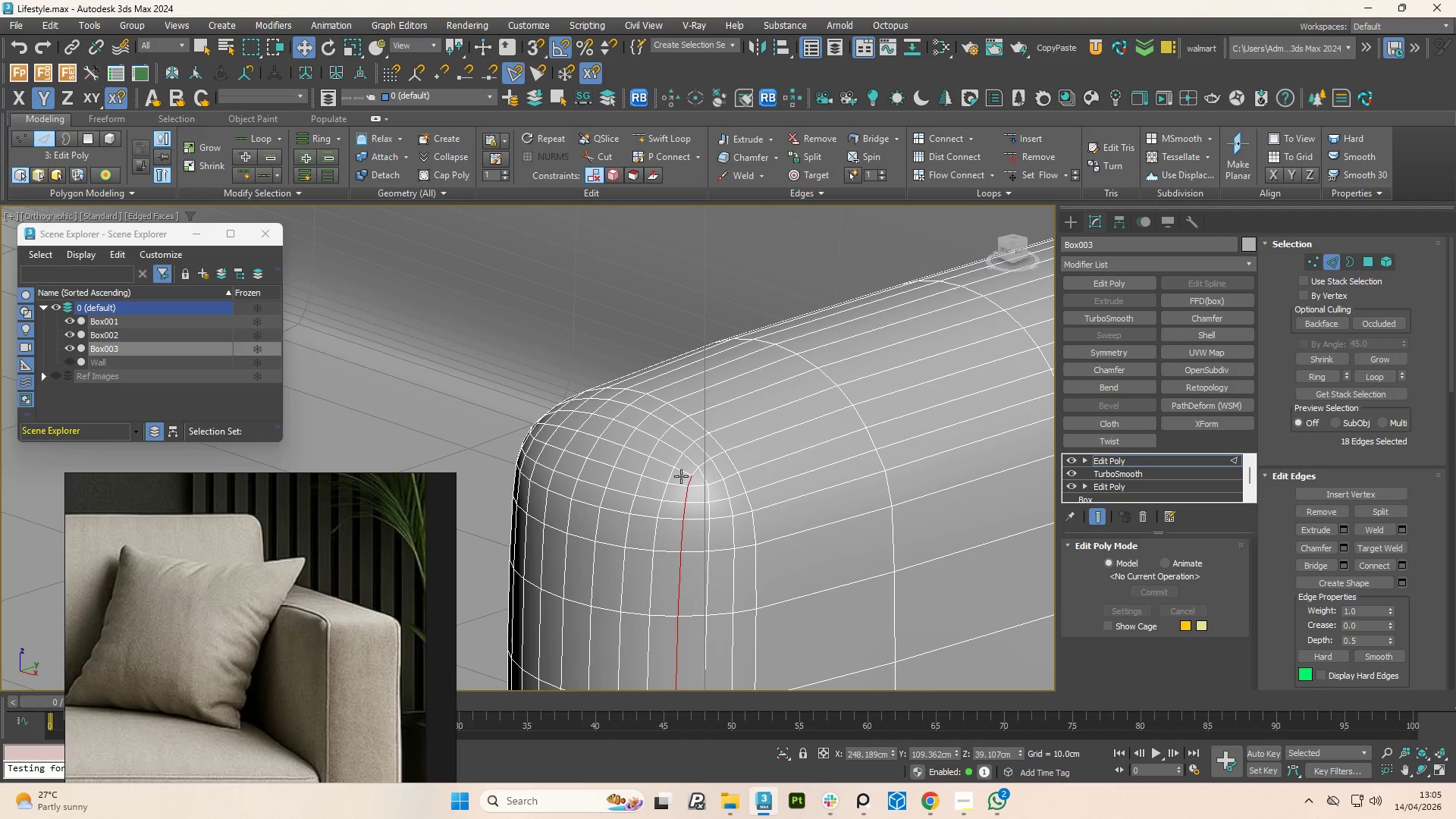 
double_click([681, 476])
 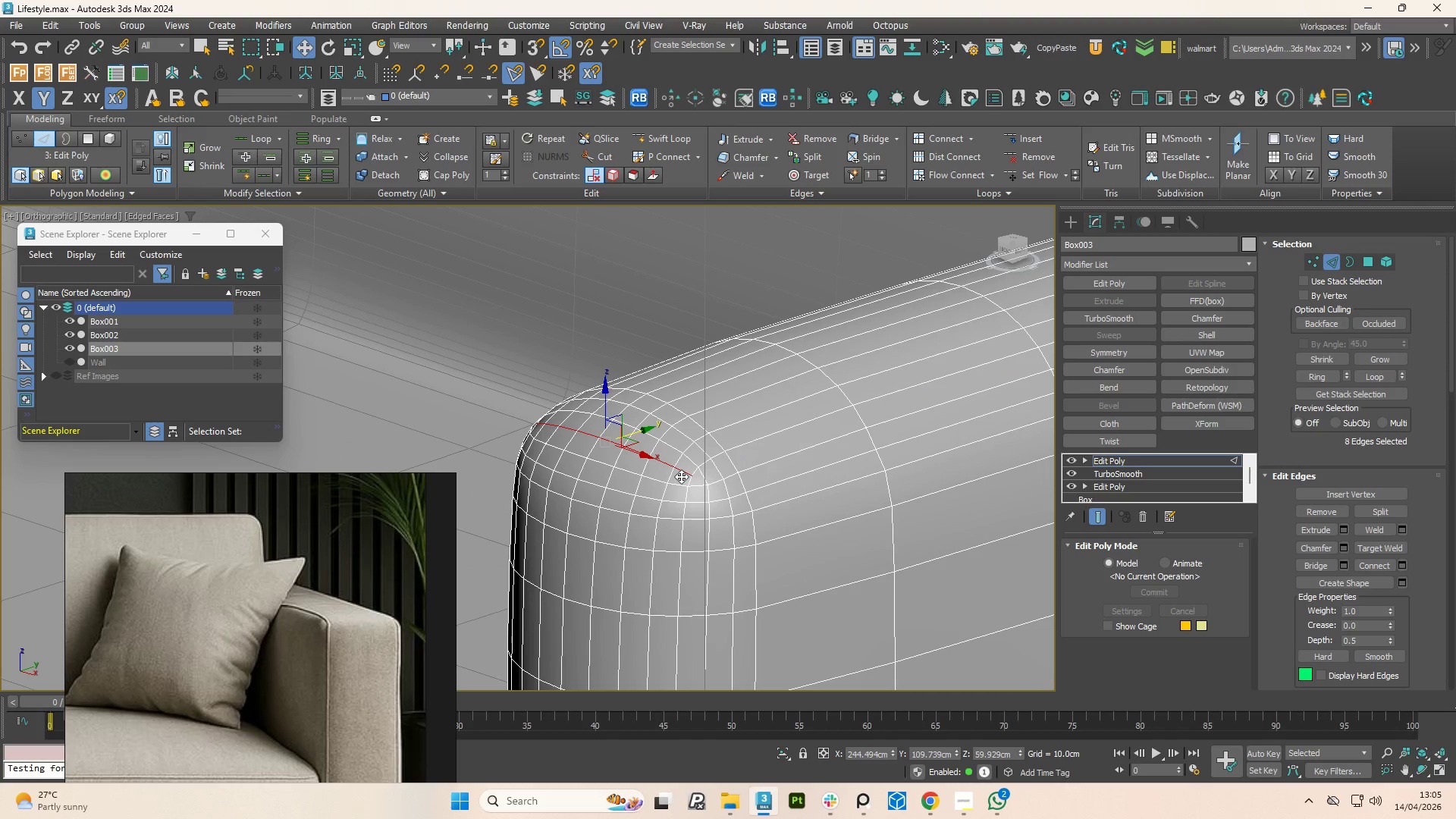 
scroll: coordinate [681, 479], scroll_direction: down, amount: 1.0
 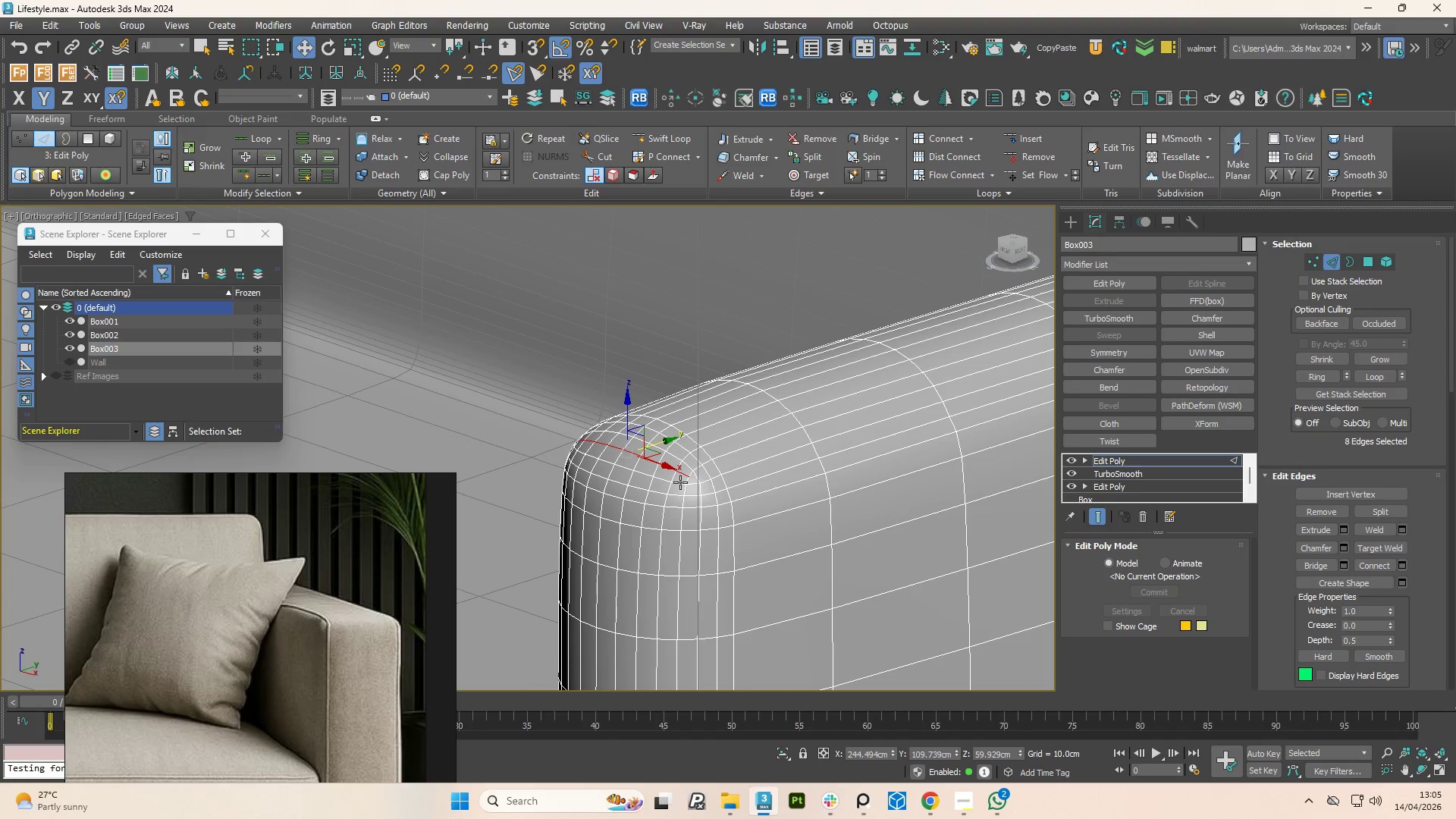 
key(F4)
 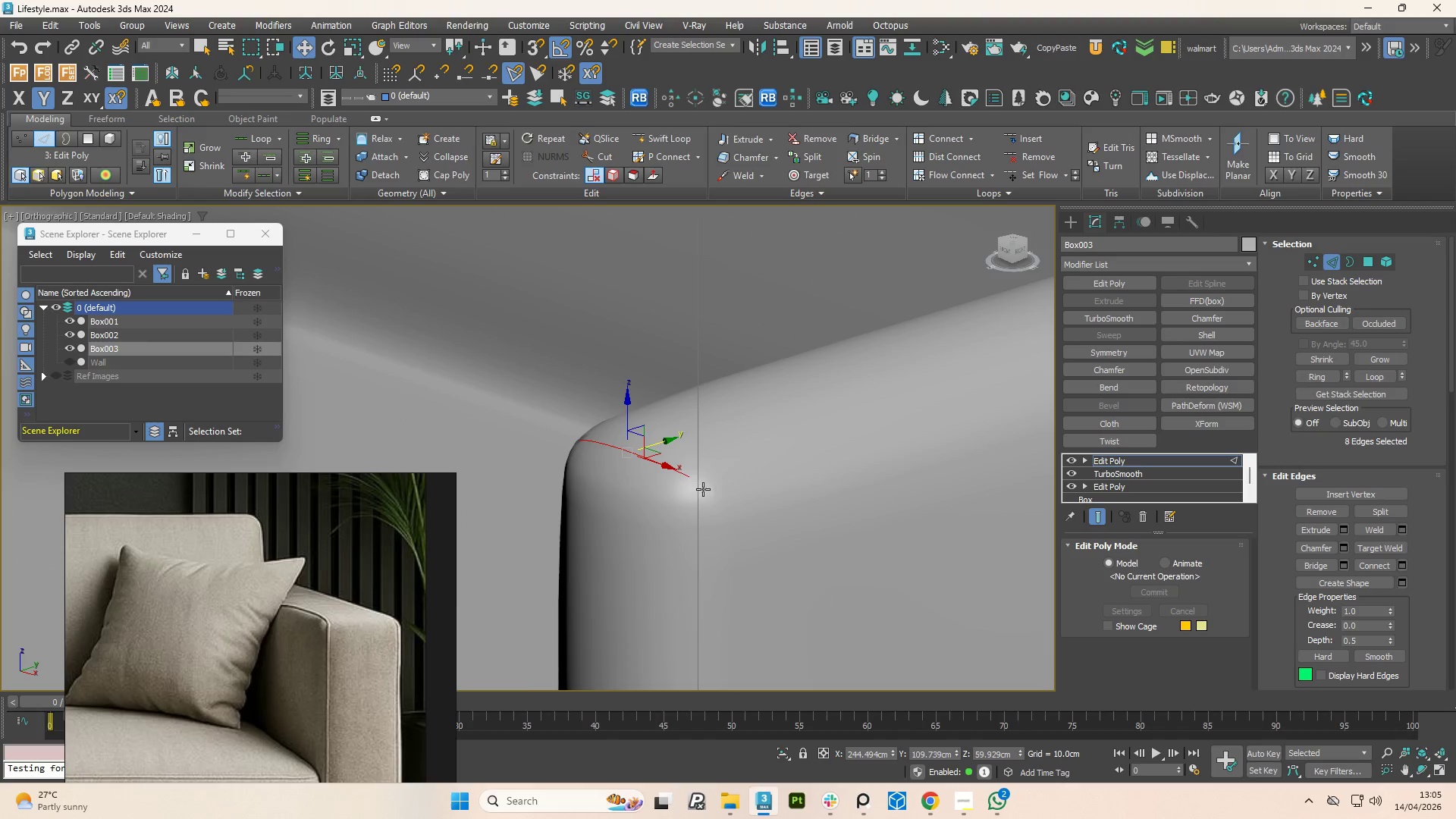 
hold_key(key=AltLeft, duration=1.06)
 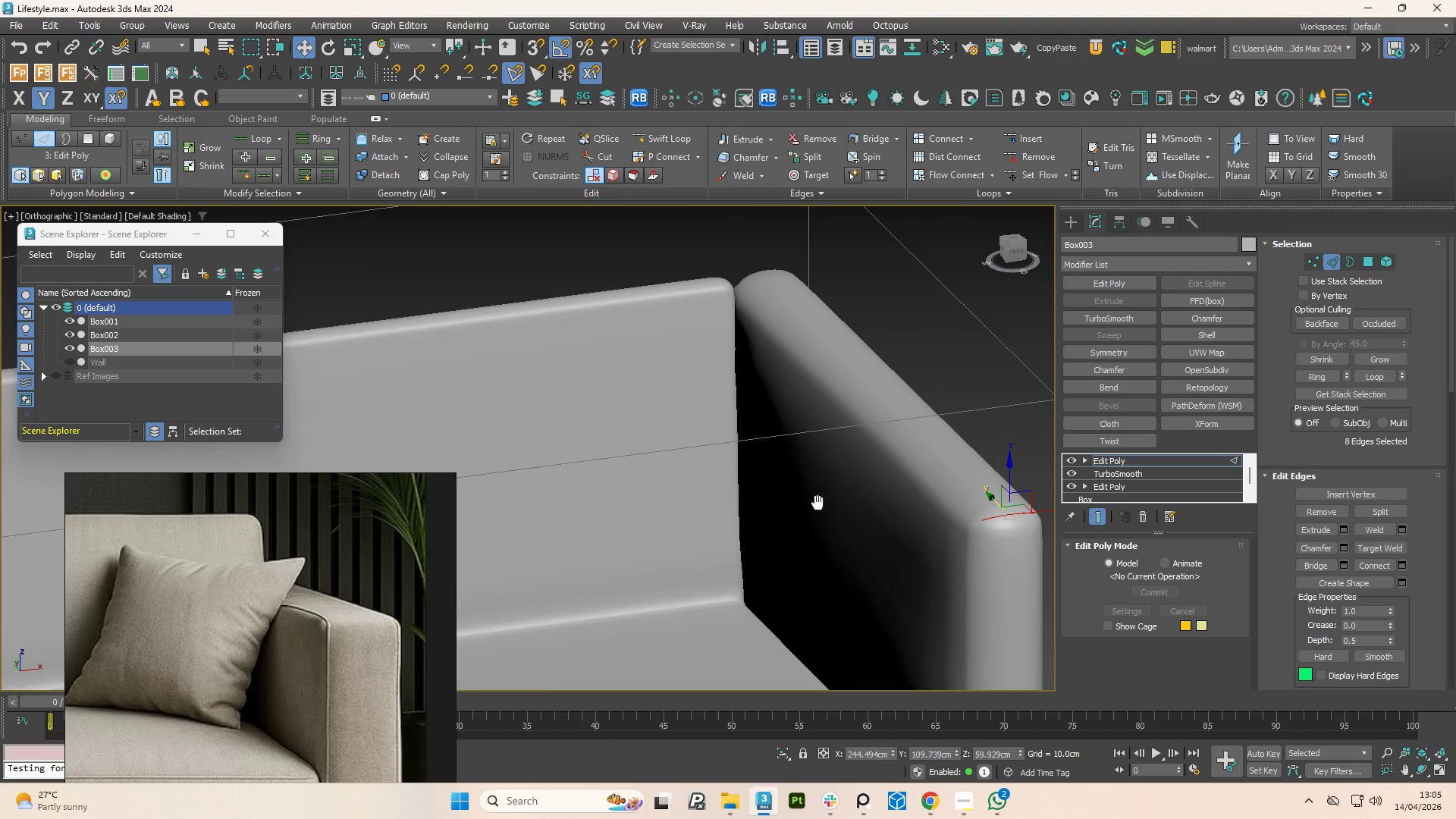 
scroll: coordinate [702, 486], scroll_direction: down, amount: 3.0
 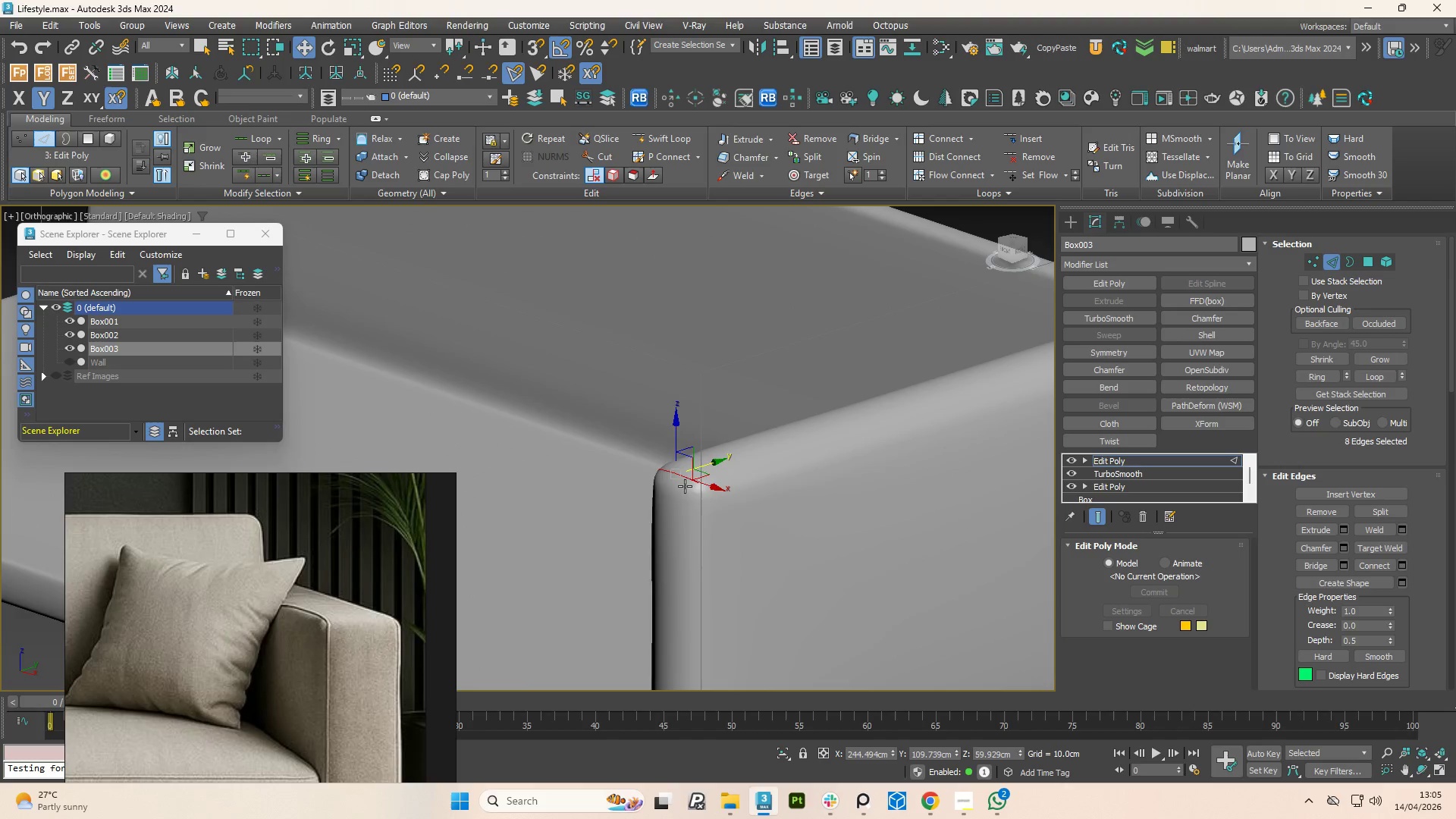 
hold_key(key=AltLeft, duration=10.34)
scroll: coordinate [750, 543], scroll_direction: up, amount: 6.0
 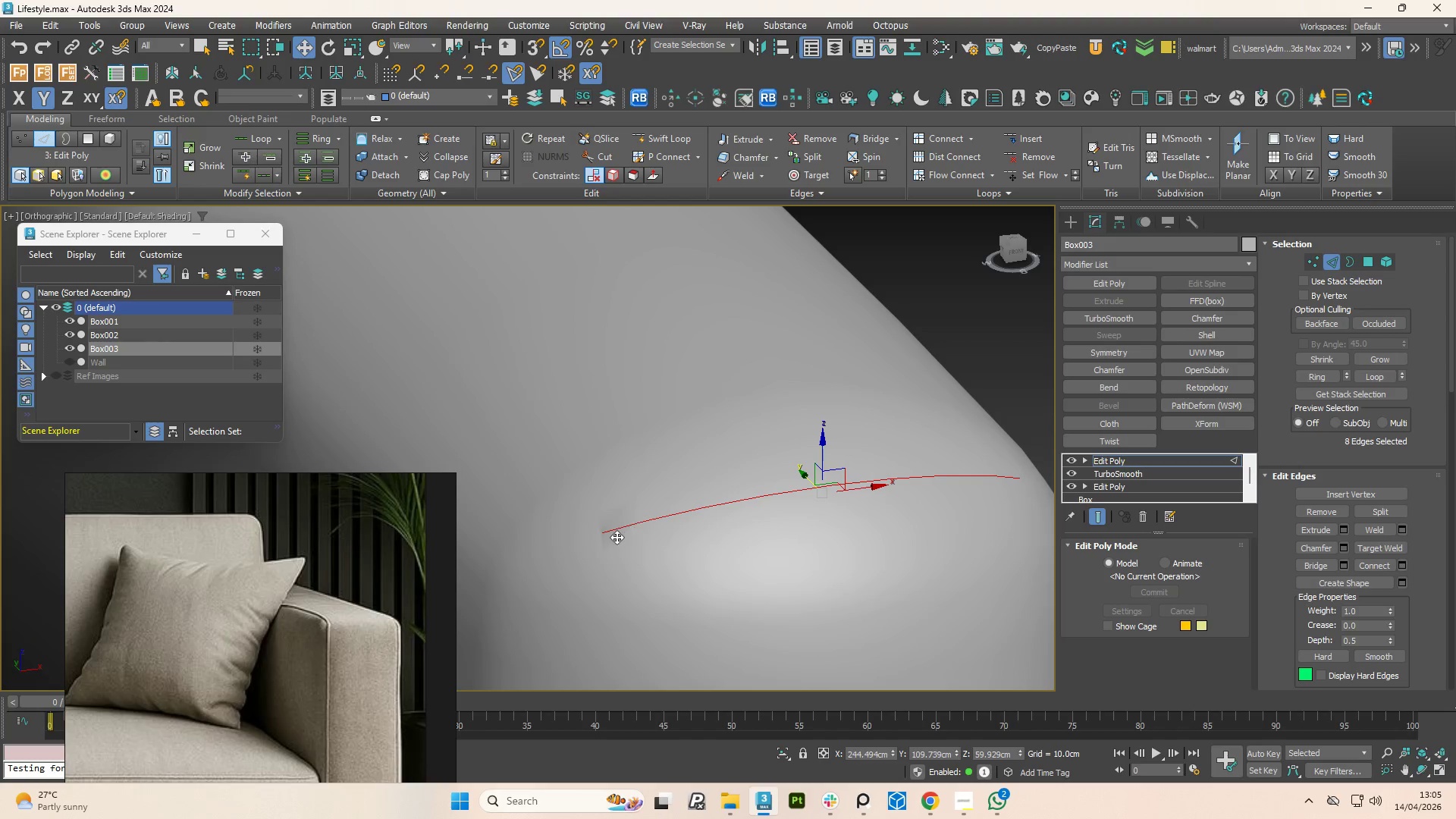 
key(F4)
 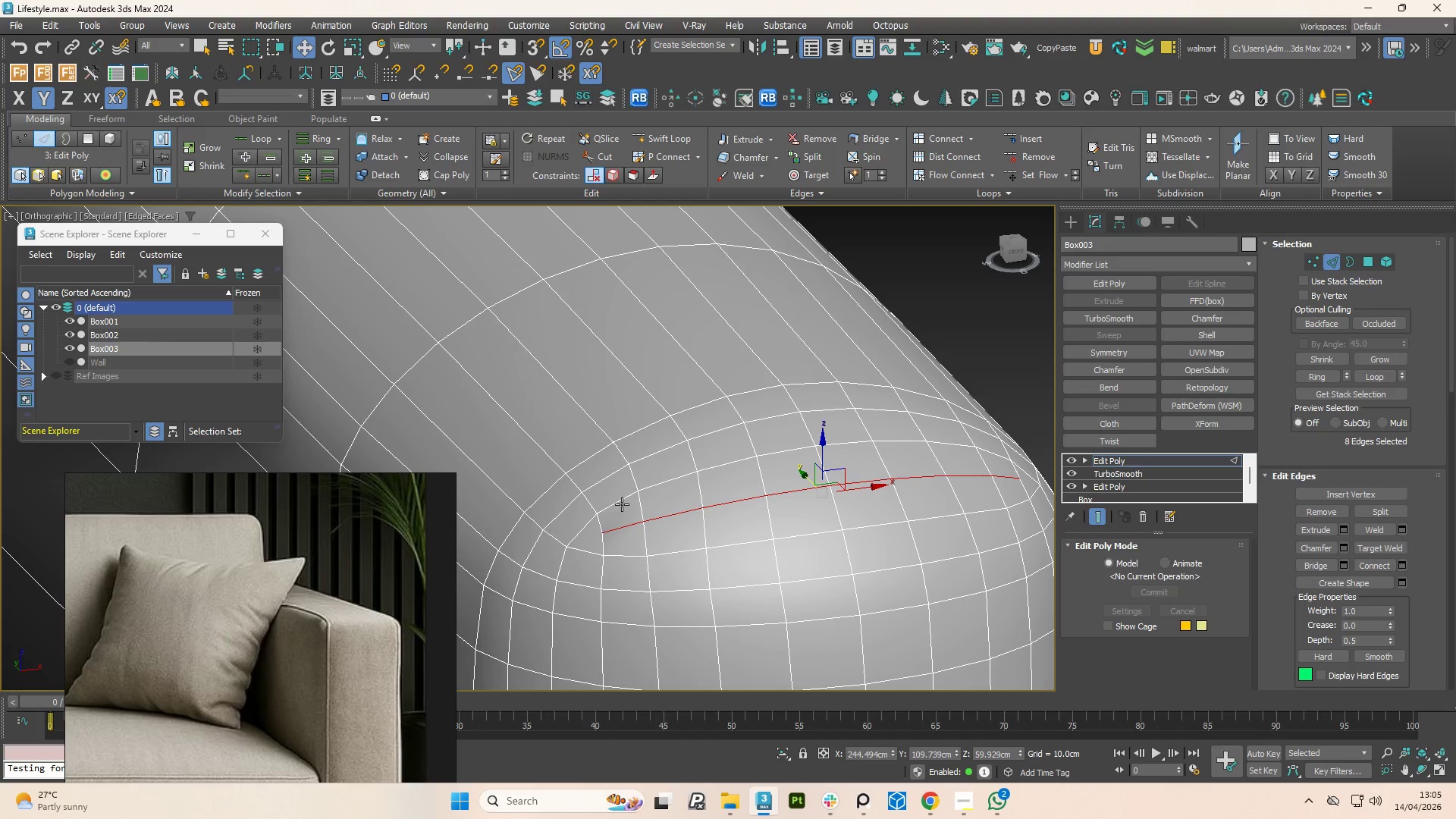 
double_click([622, 504])
 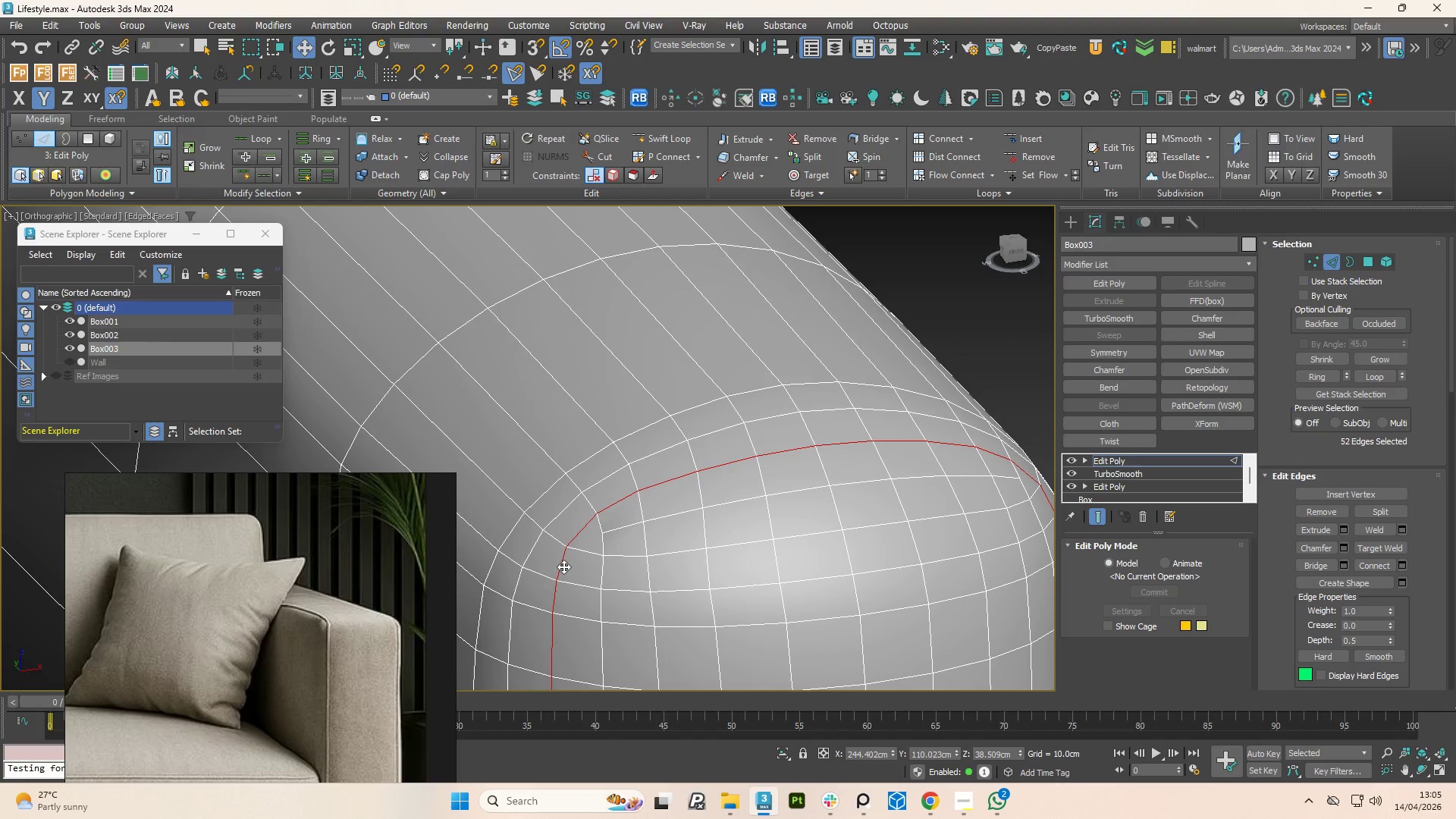 
hold_key(key=AltLeft, duration=1.47)
left_click([563, 563])
 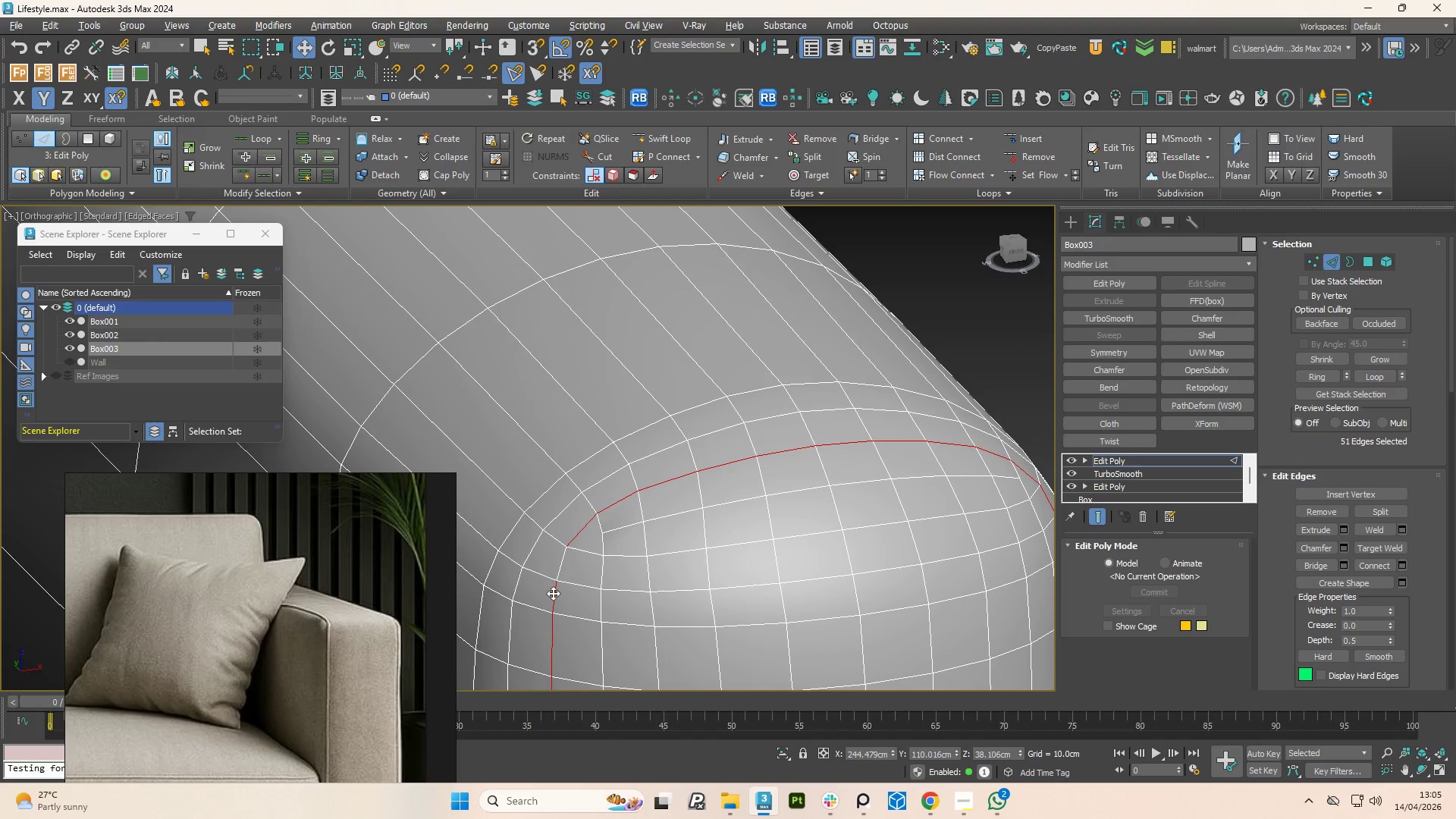 
left_click([553, 593])
 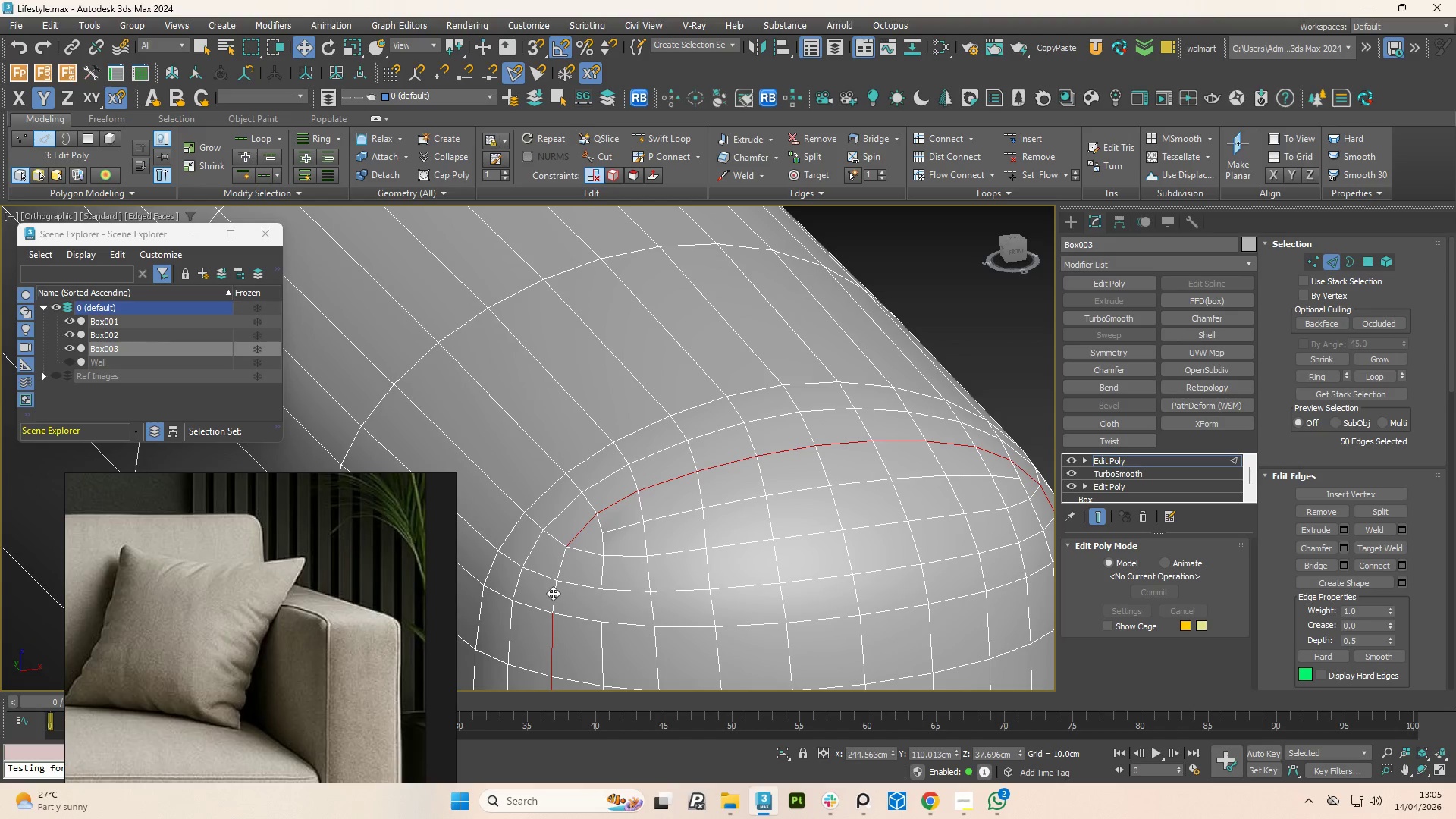 
double_click([553, 593])
 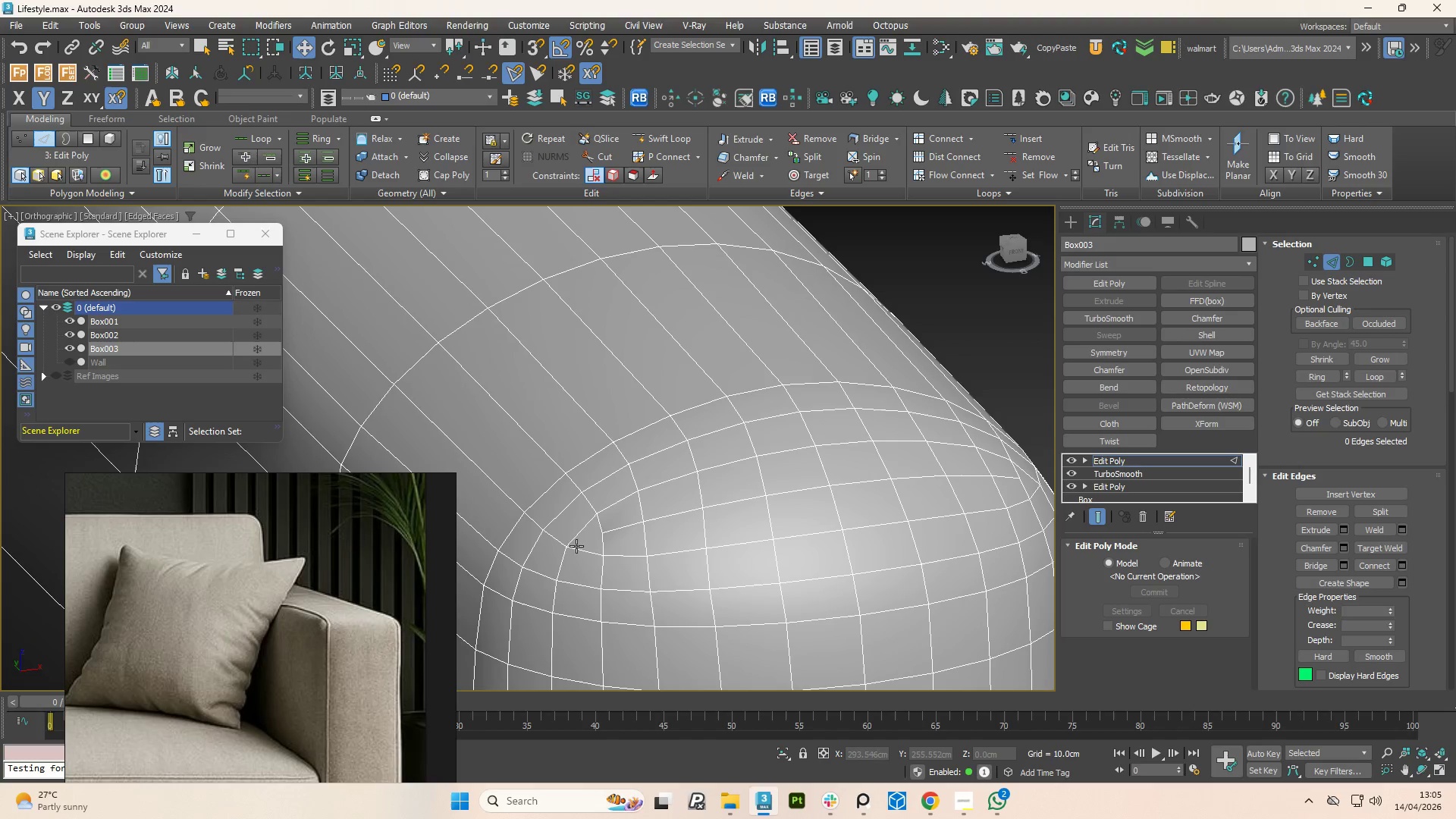 
left_click([576, 541])
 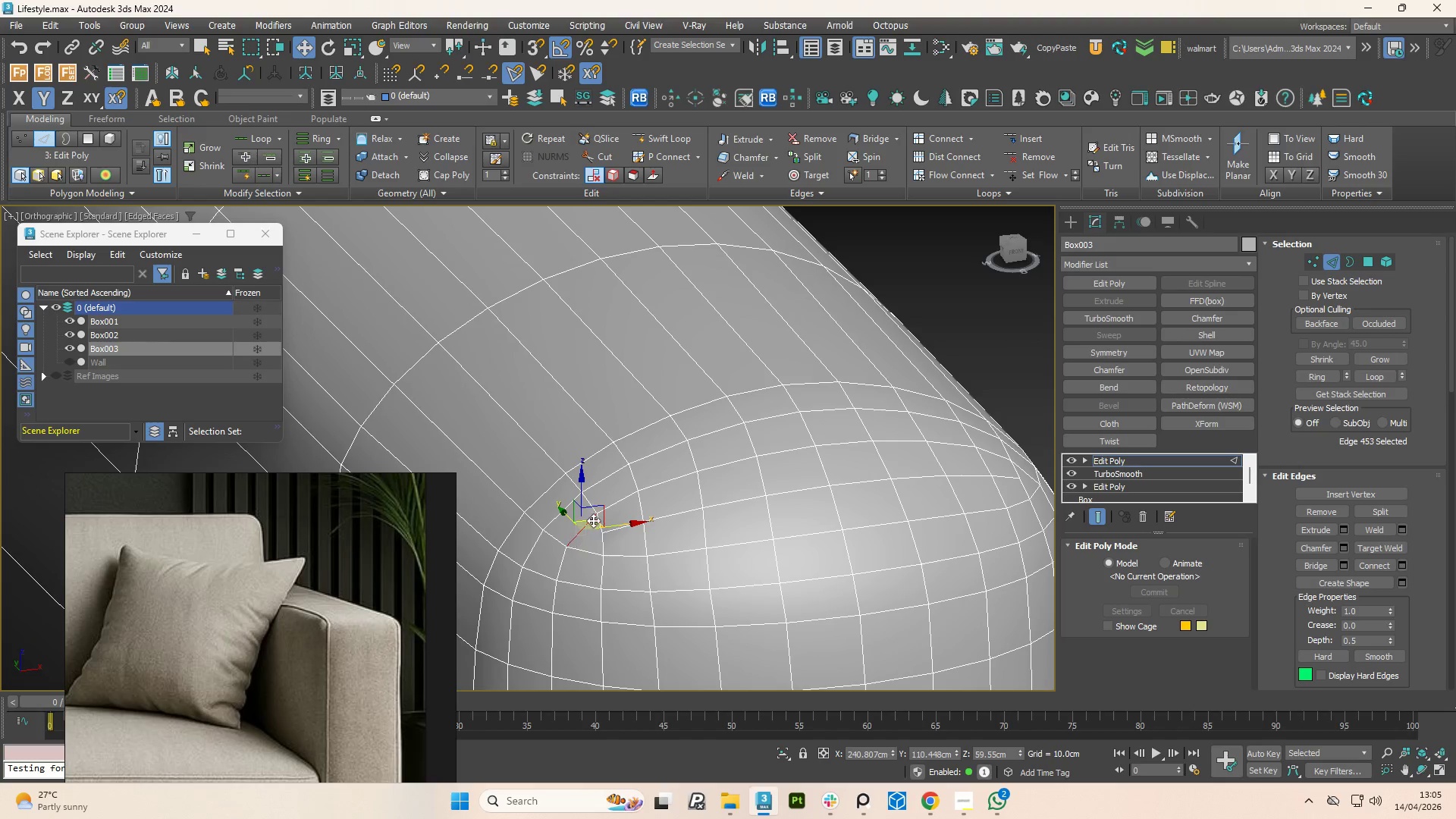 
hold_key(key=ControlLeft, duration=1.5)
left_click([617, 504])
 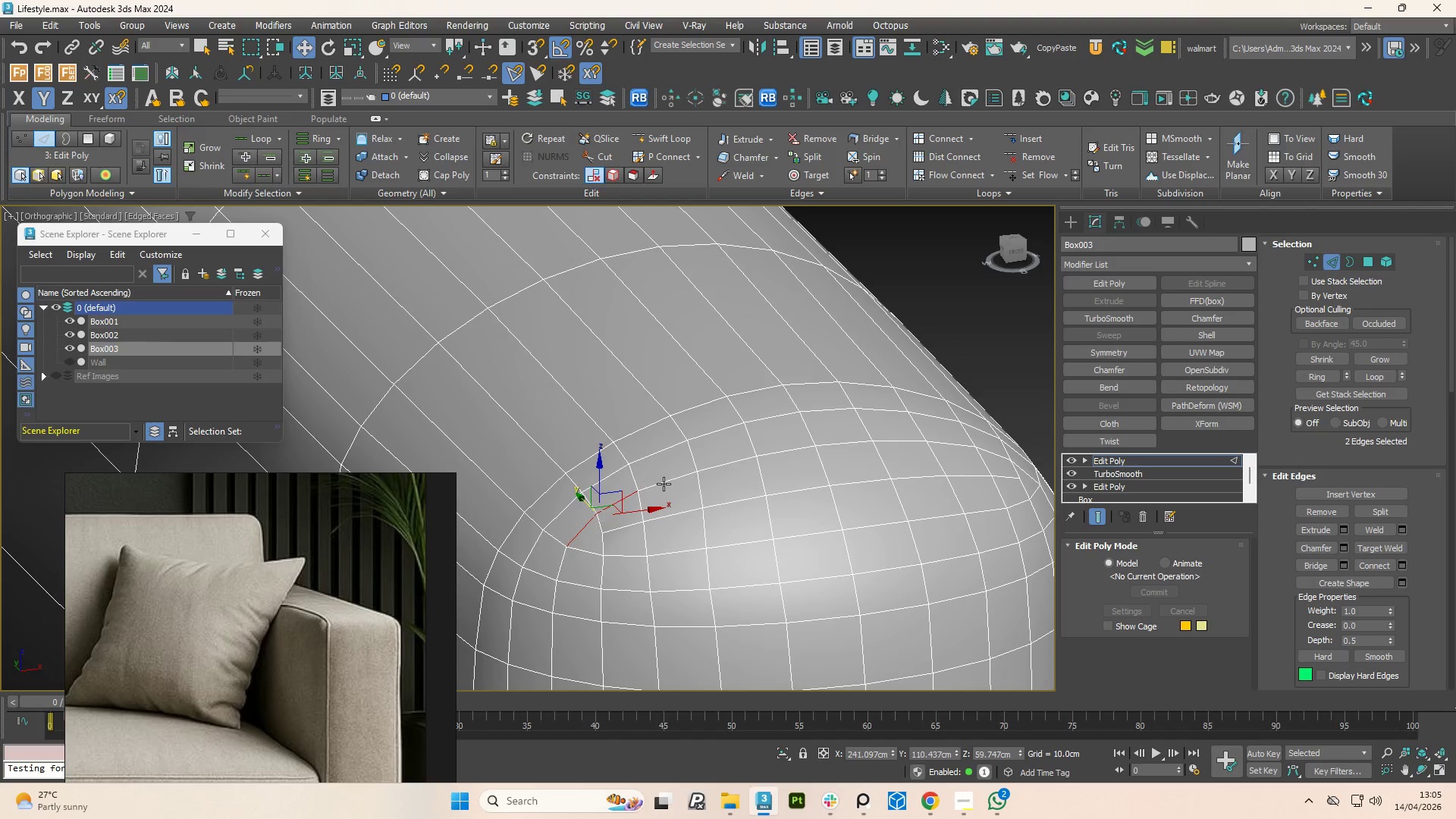 
left_click([664, 485])
 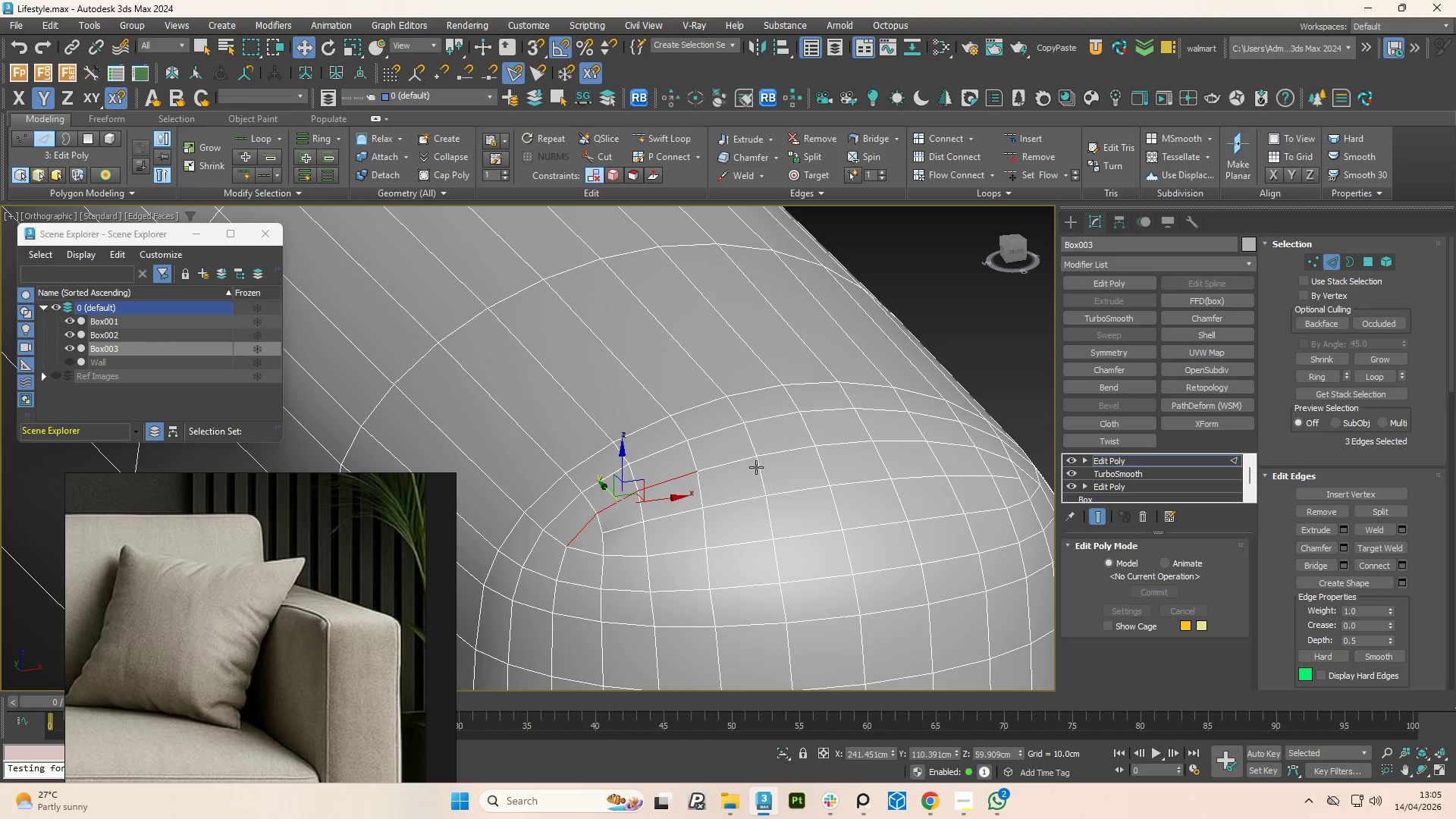 
hold_key(key=ControlLeft, duration=1.5)
left_click([741, 460])
 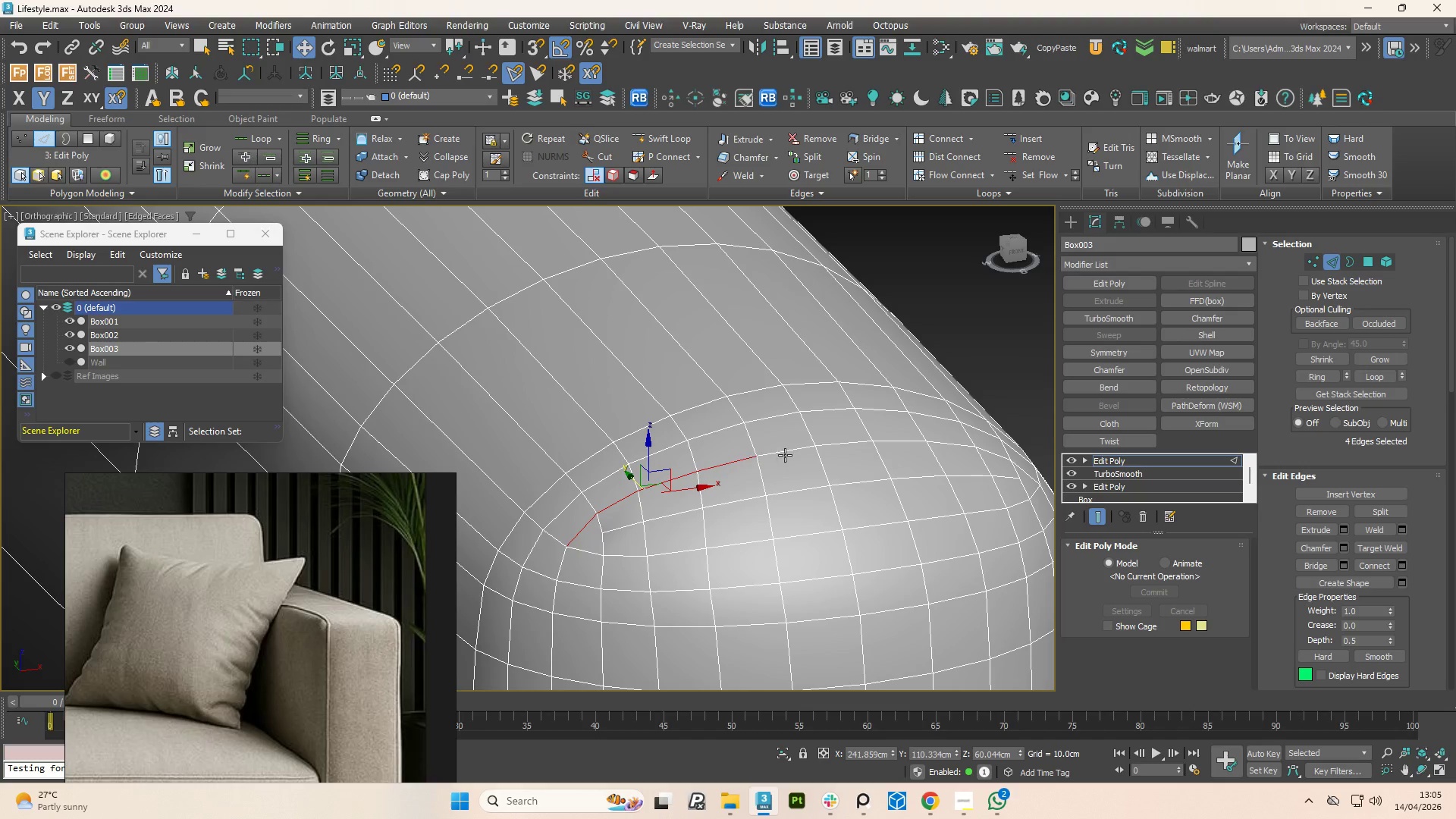 
double_click([785, 455])
 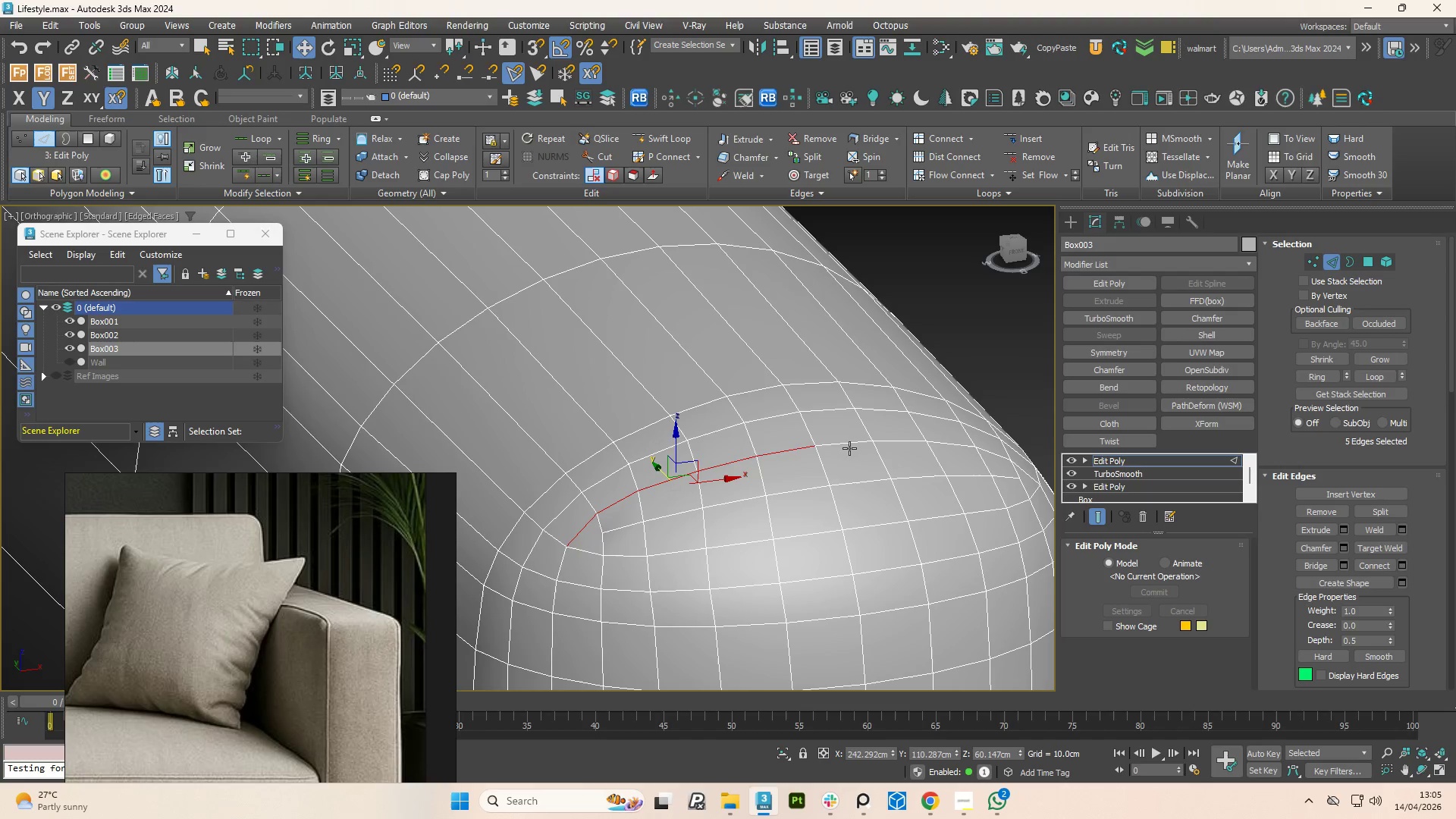 
left_click([849, 448])
 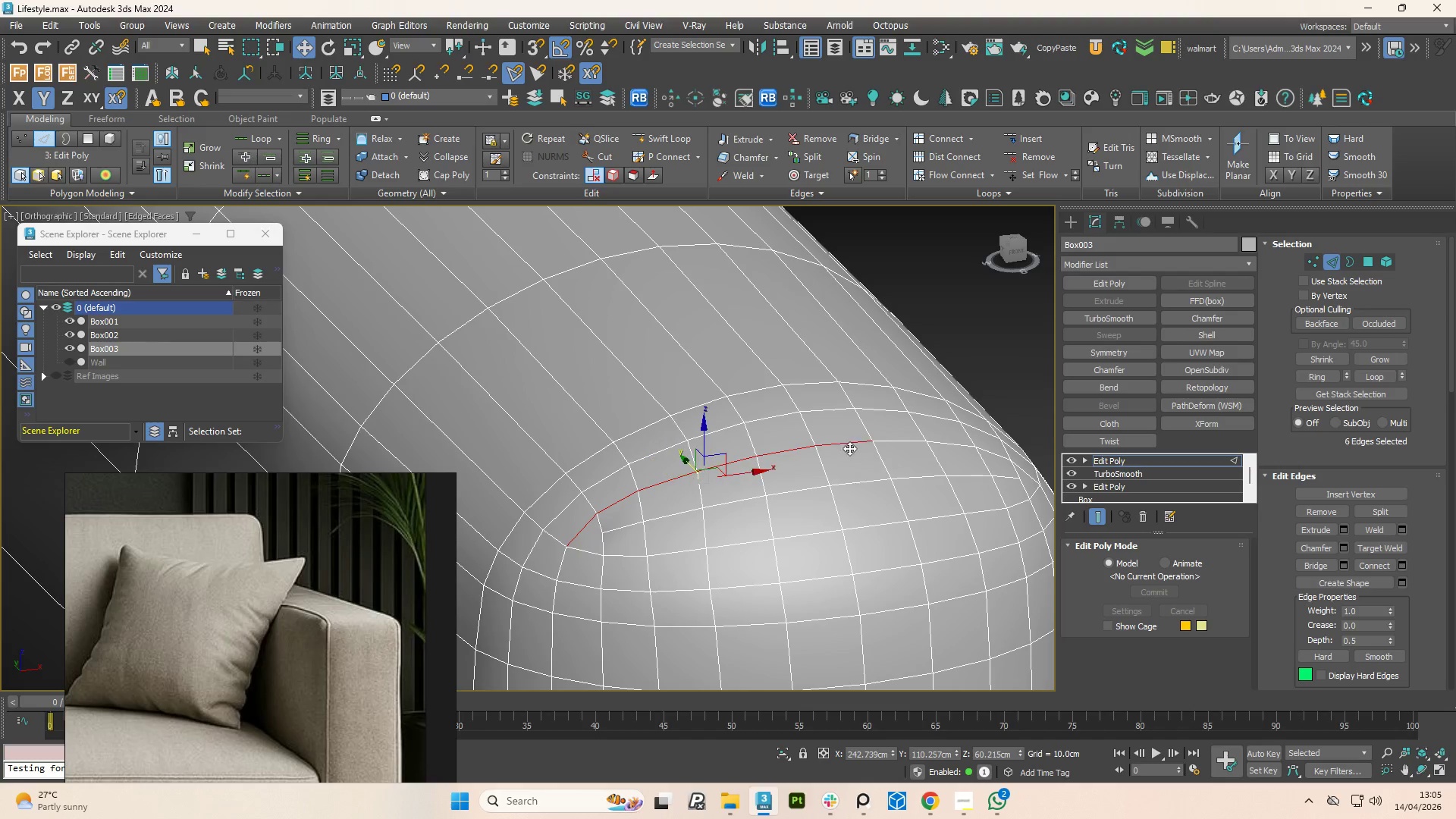 
hold_key(key=ControlLeft, duration=1.52)
left_click([897, 438])
 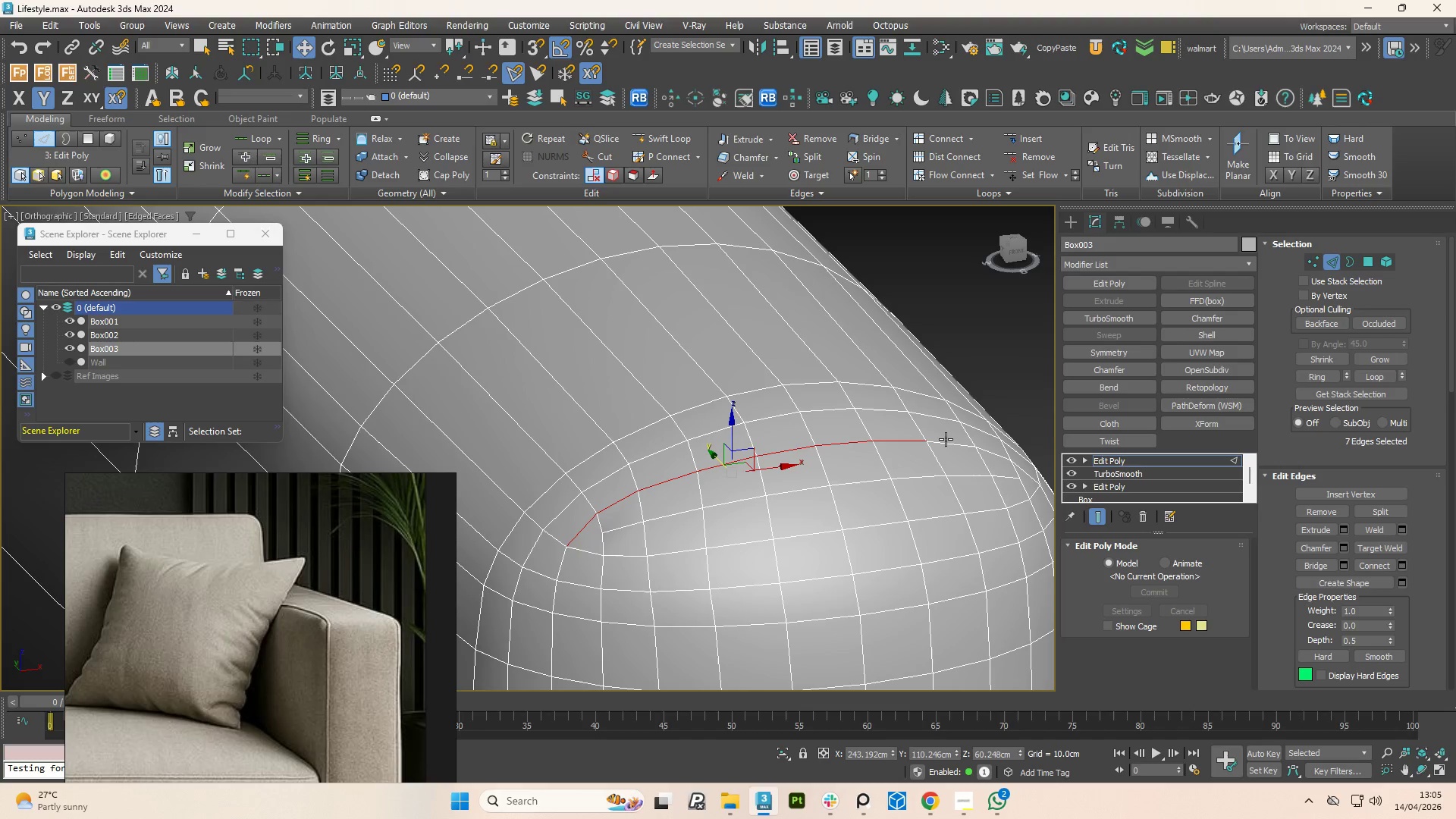 
left_click([946, 439])
 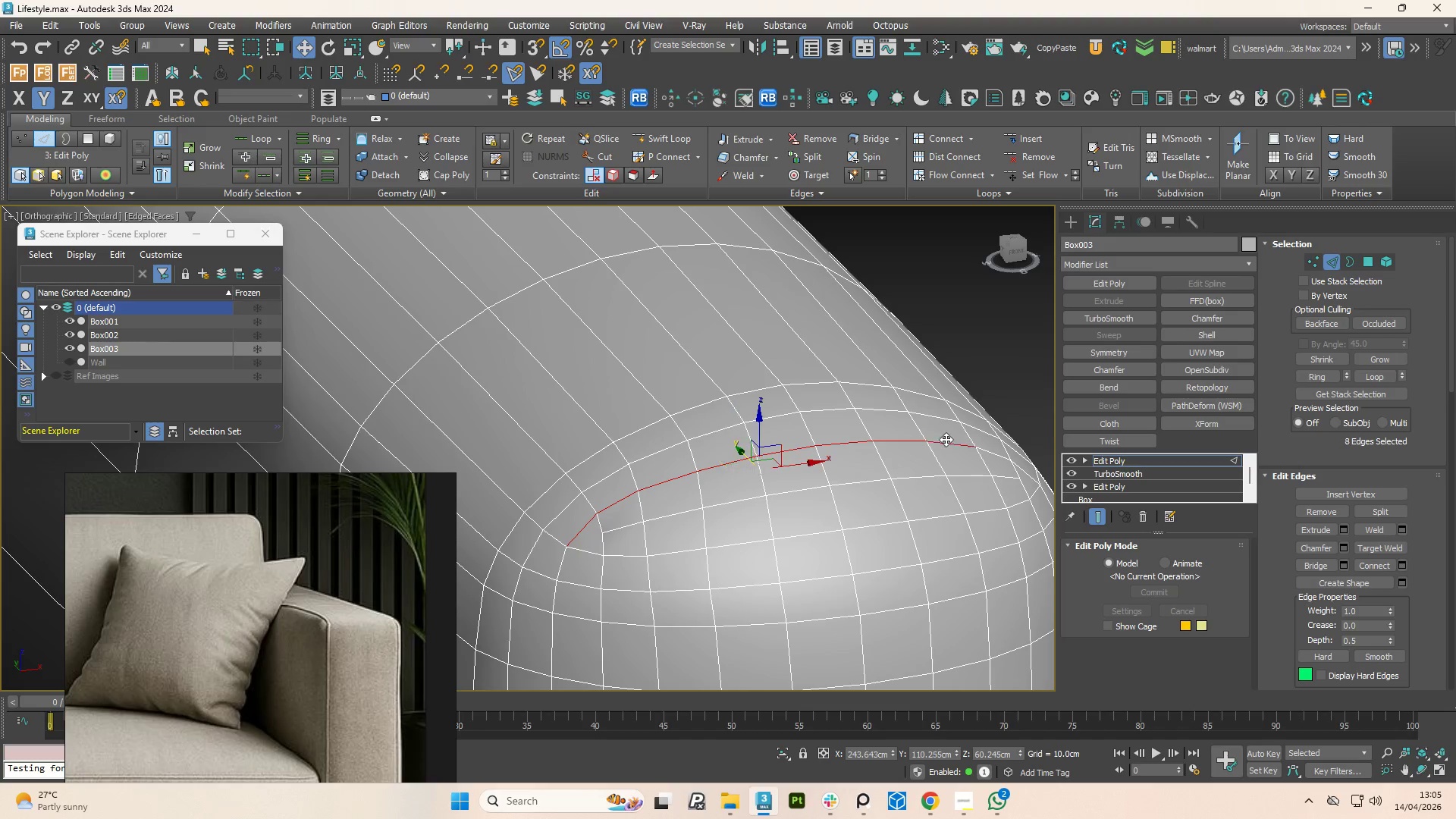 
hold_key(key=ControlLeft, duration=1.5)
left_click([991, 455])
 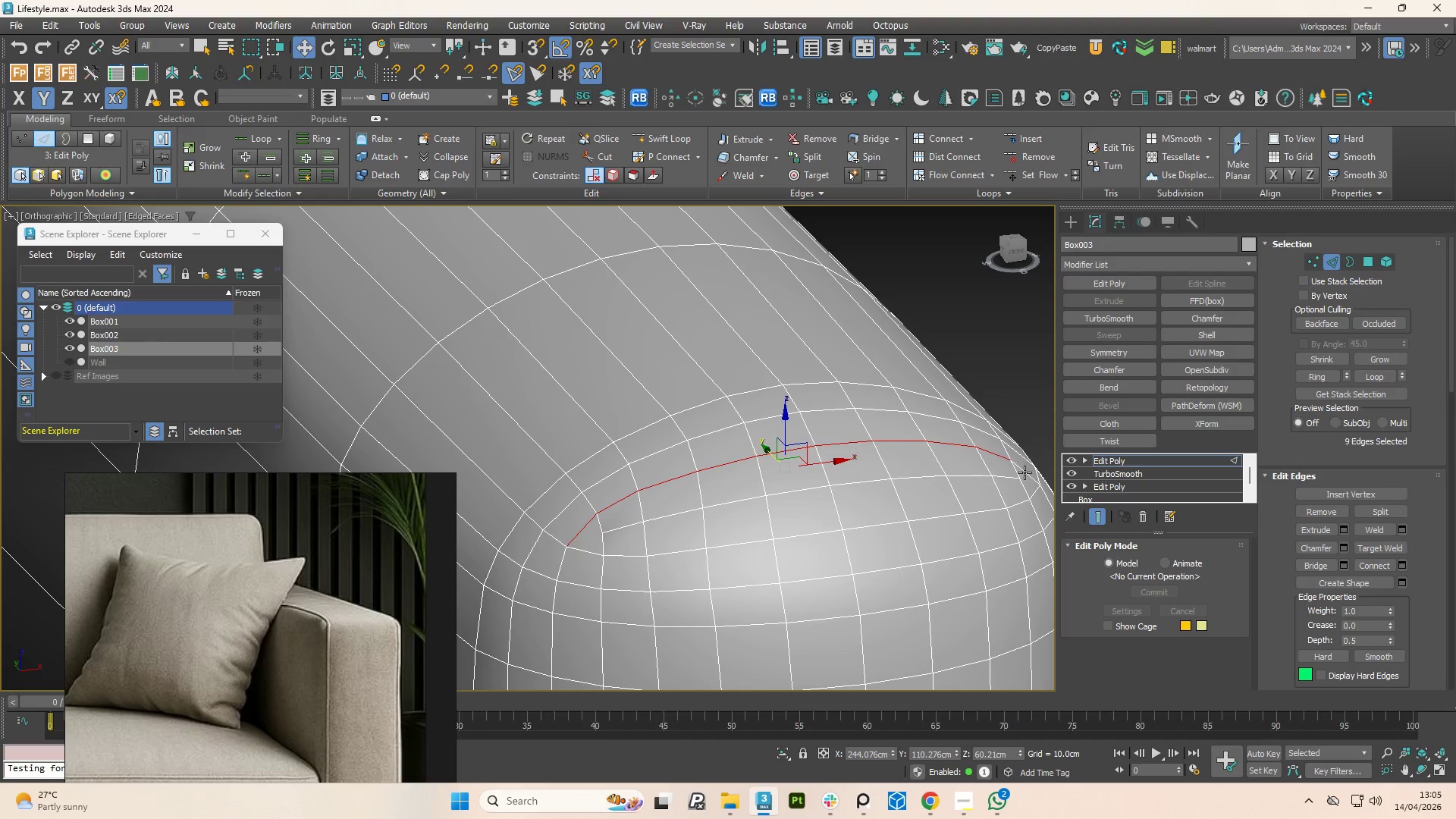 
left_click([1025, 472])
 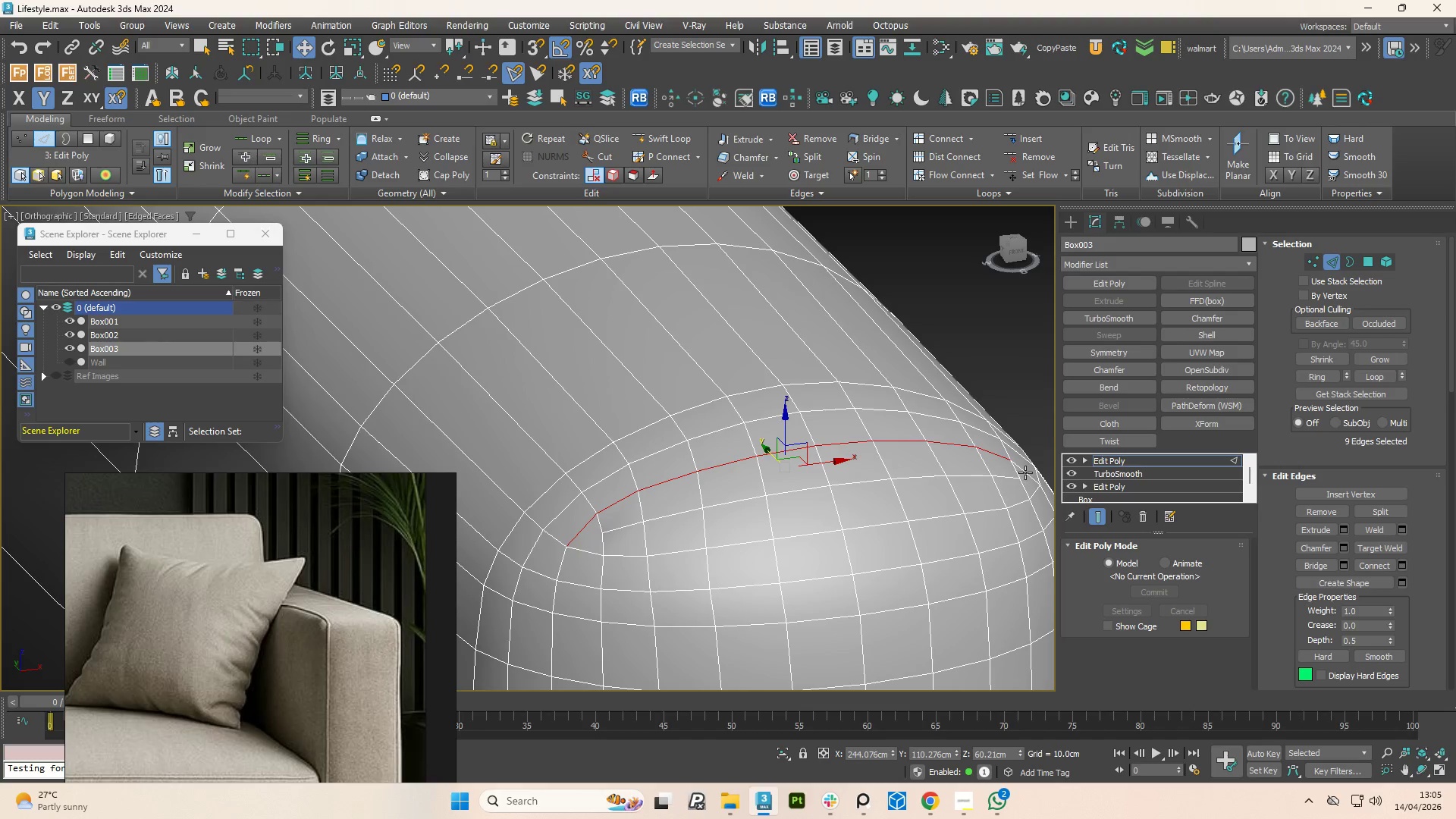 
key(Control+ControlLeft)
 